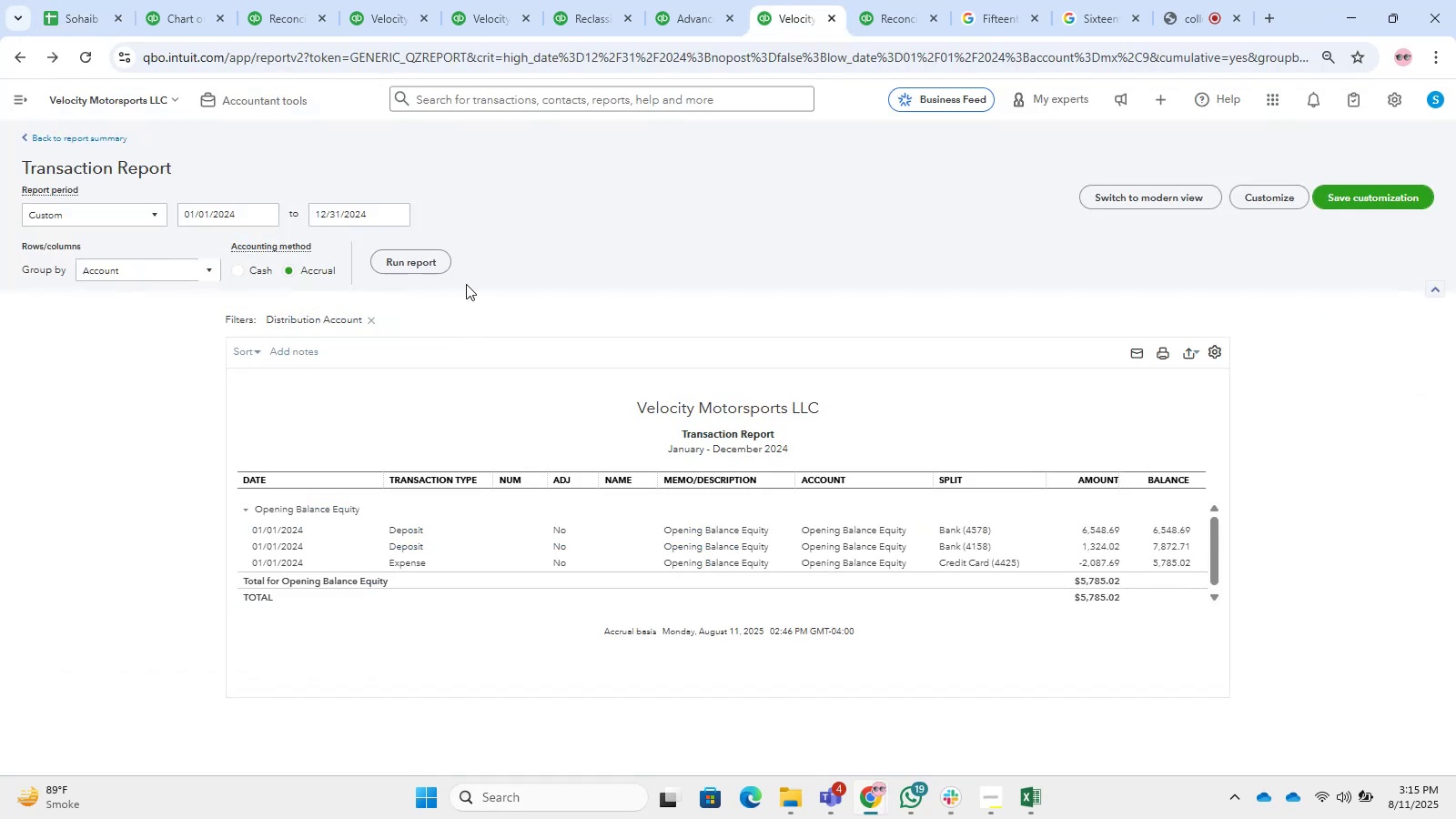 
left_click([419, 263])
 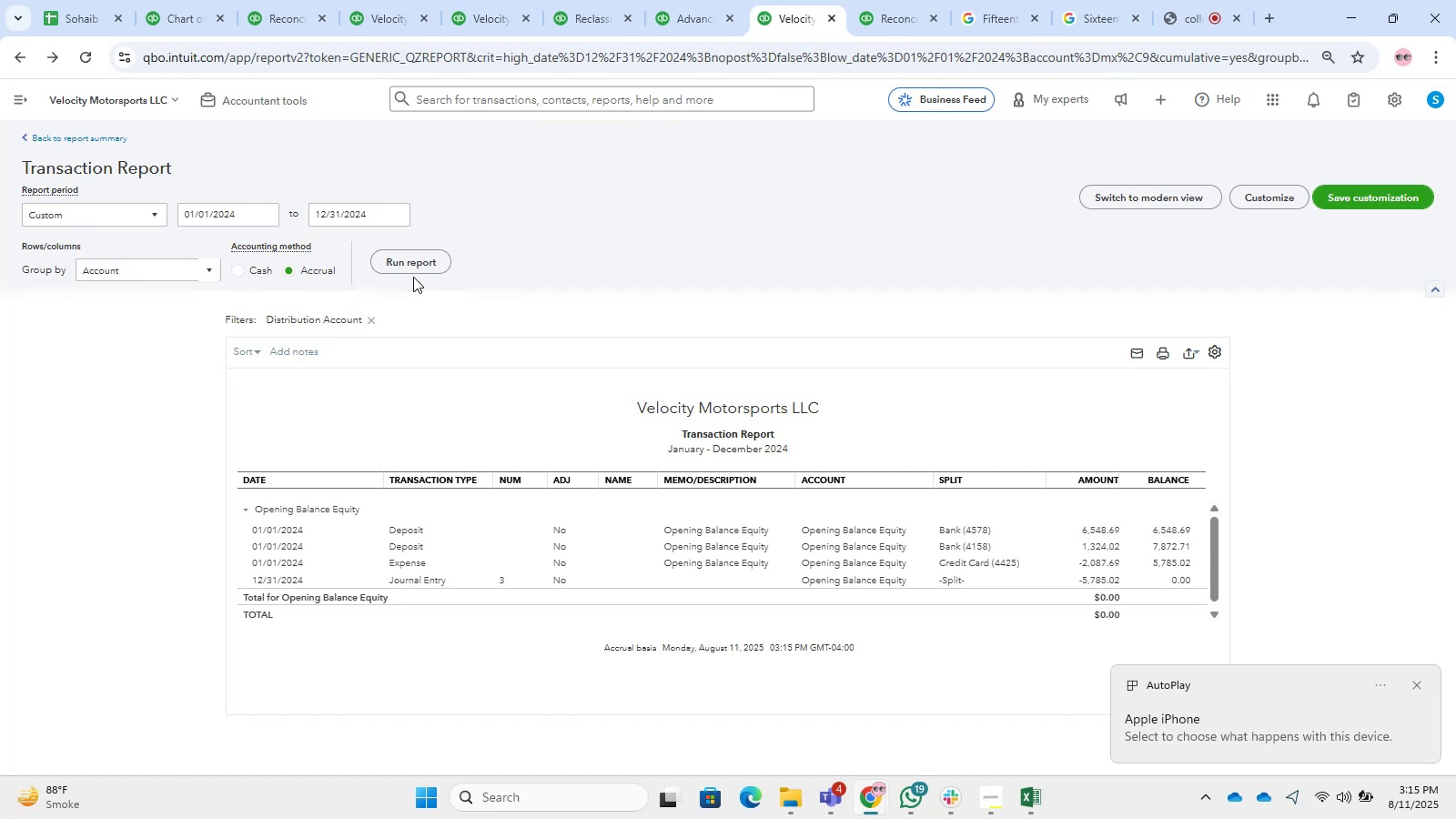 
wait(26.69)
 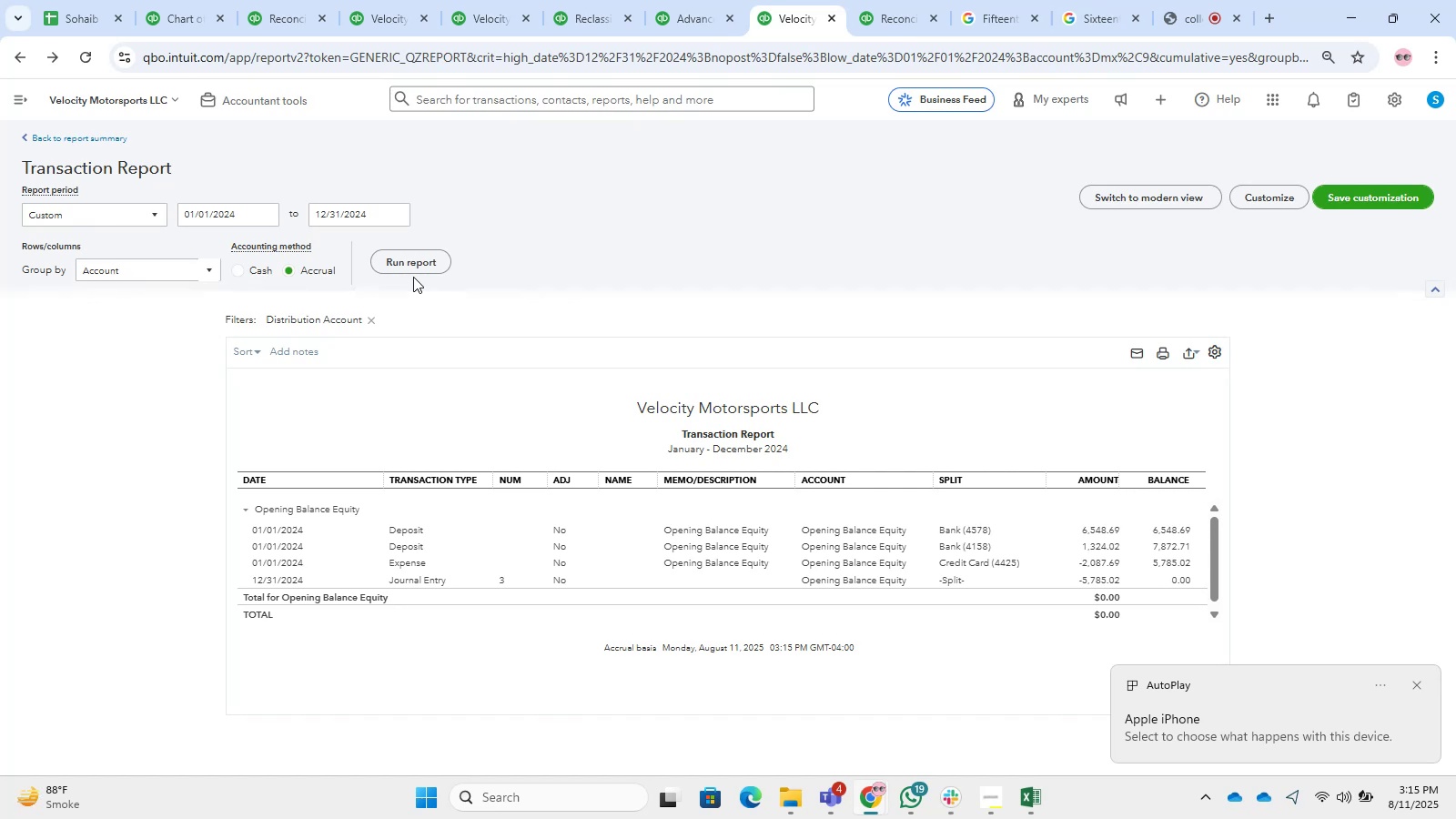 
left_click([80, 133])
 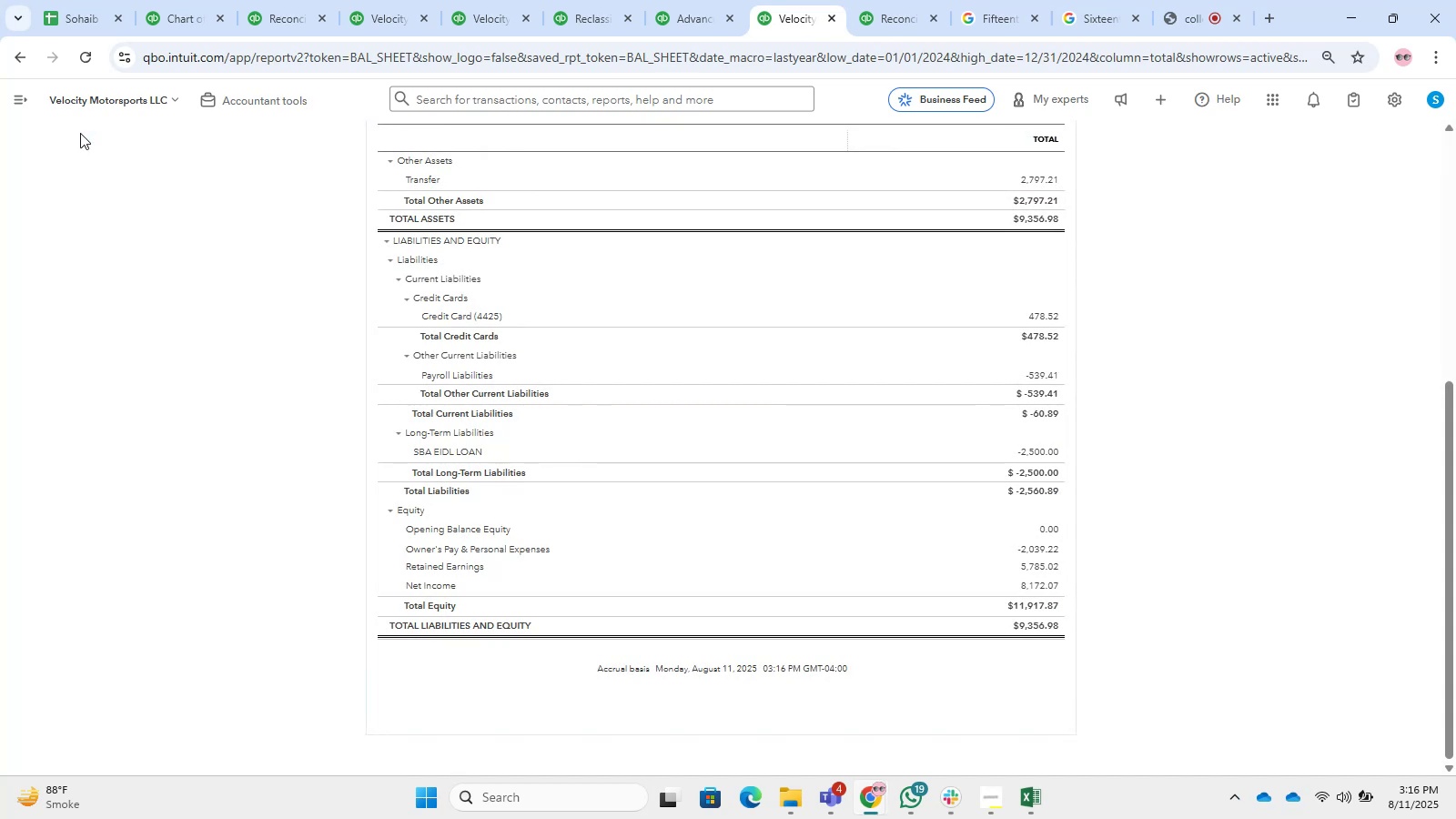 
wait(7.5)
 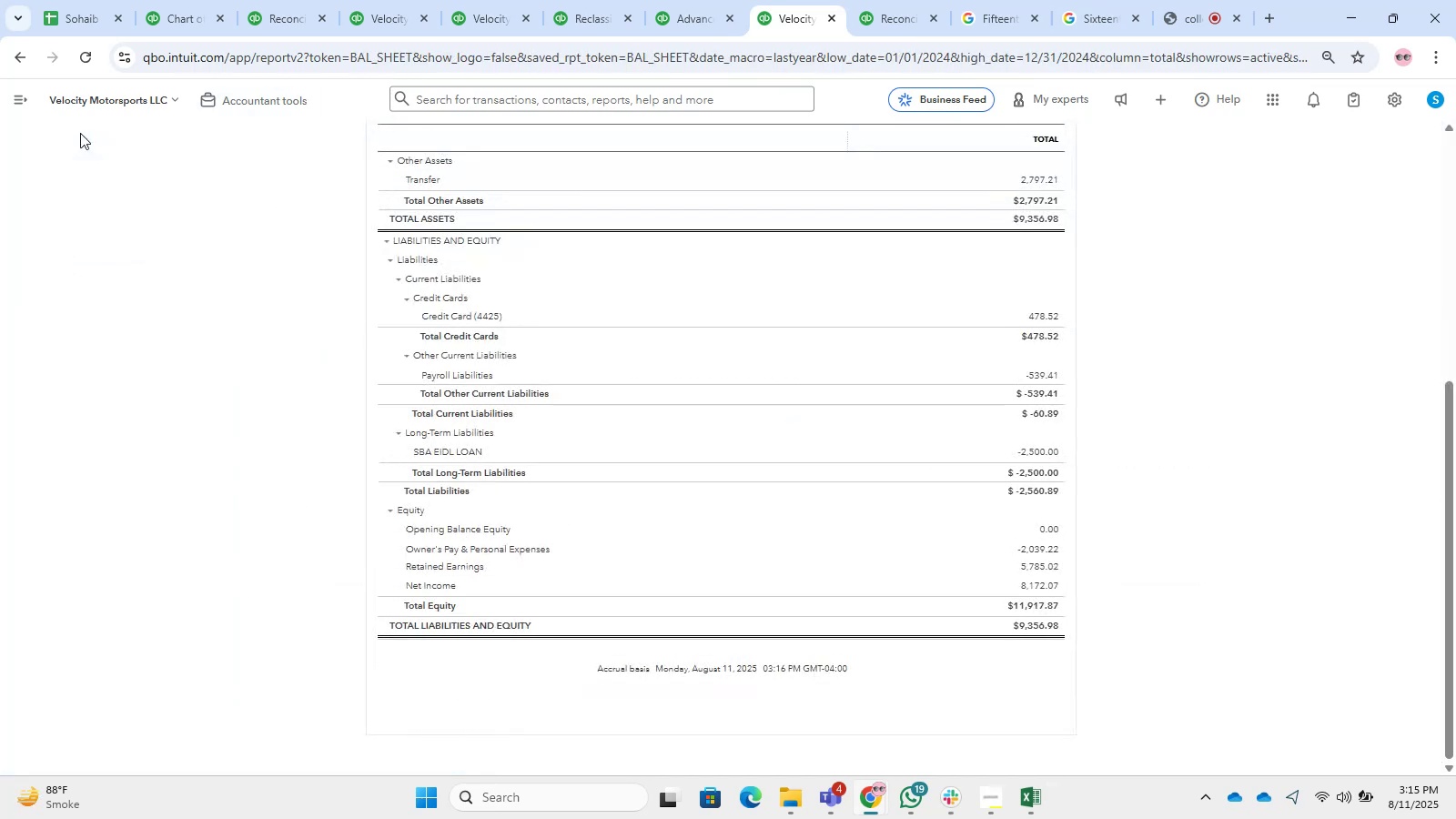 
scroll: coordinate [674, 326], scroll_direction: up, amount: 2.0
 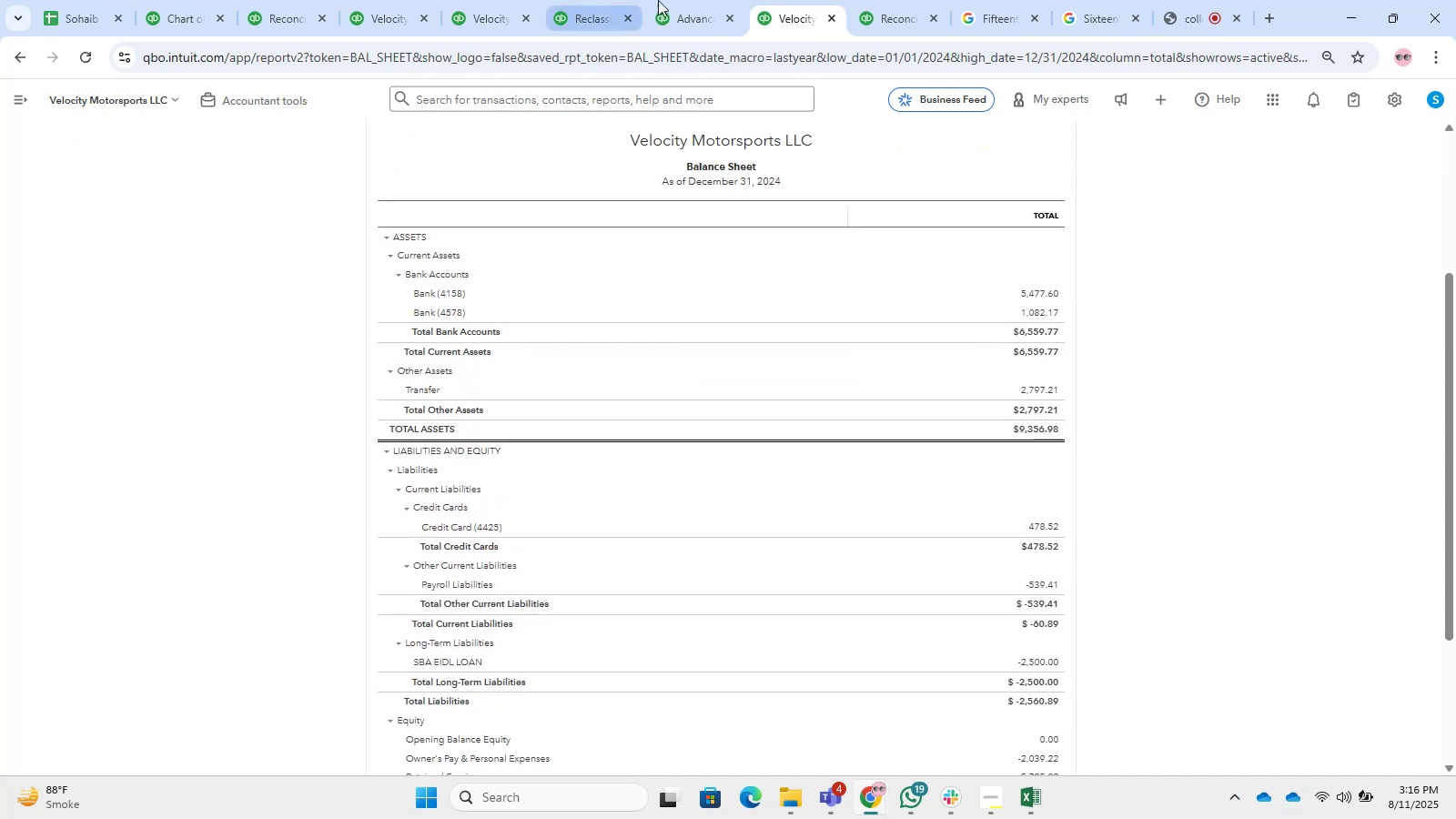 
scroll: coordinate [777, 379], scroll_direction: down, amount: 1.0
 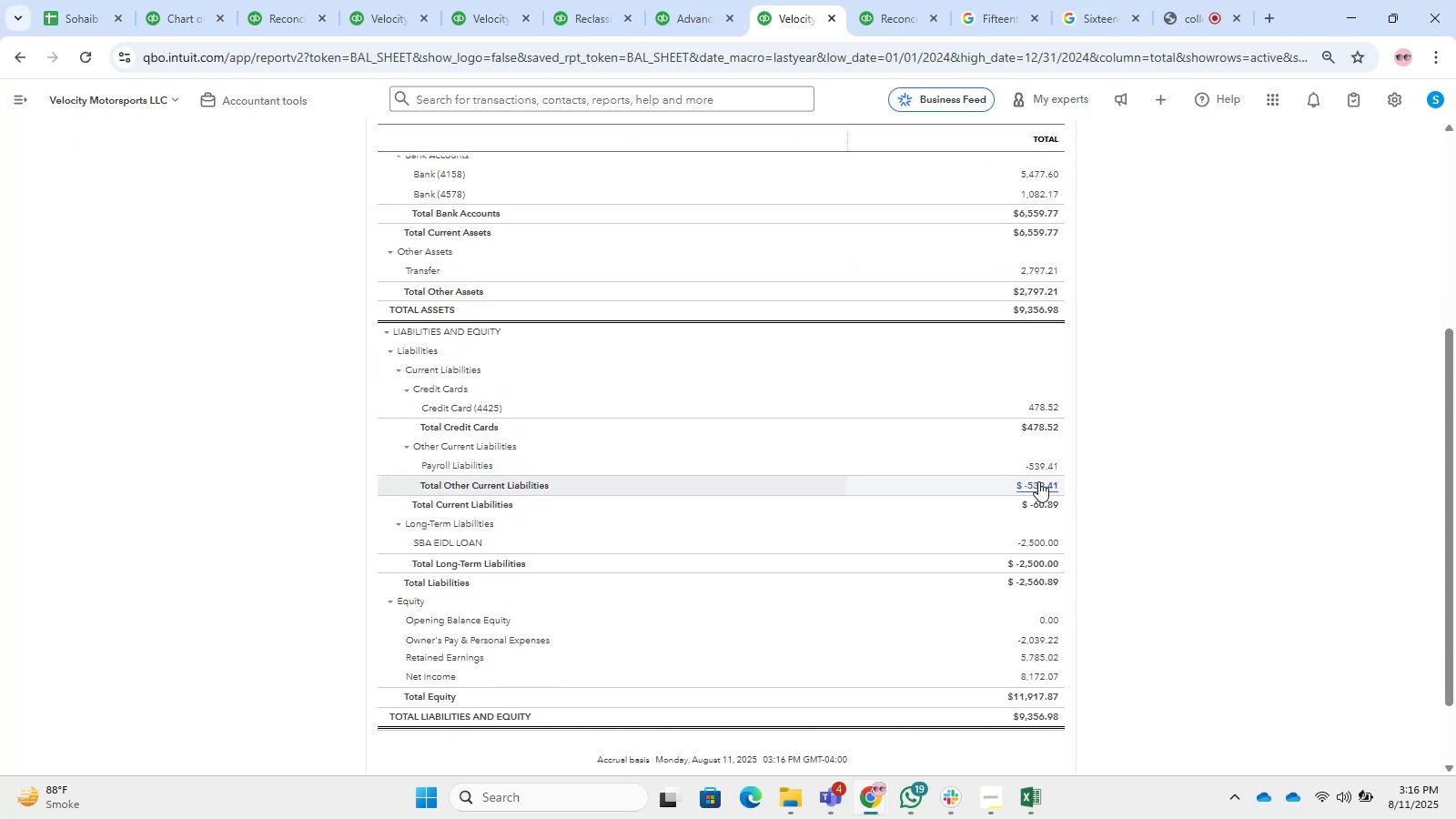 
left_click([1053, 456])
 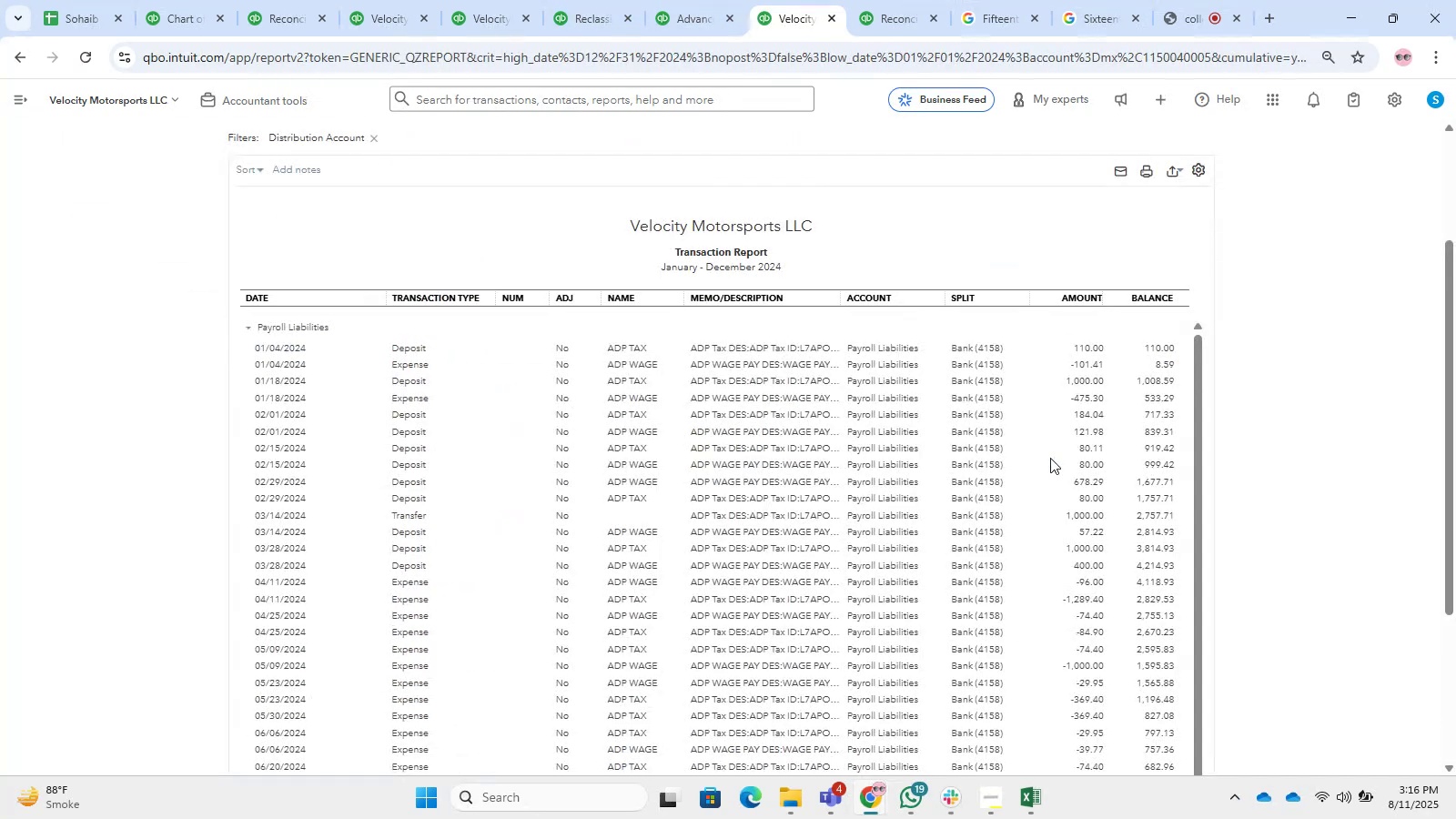 
scroll: coordinate [1380, 303], scroll_direction: down, amount: 16.0
 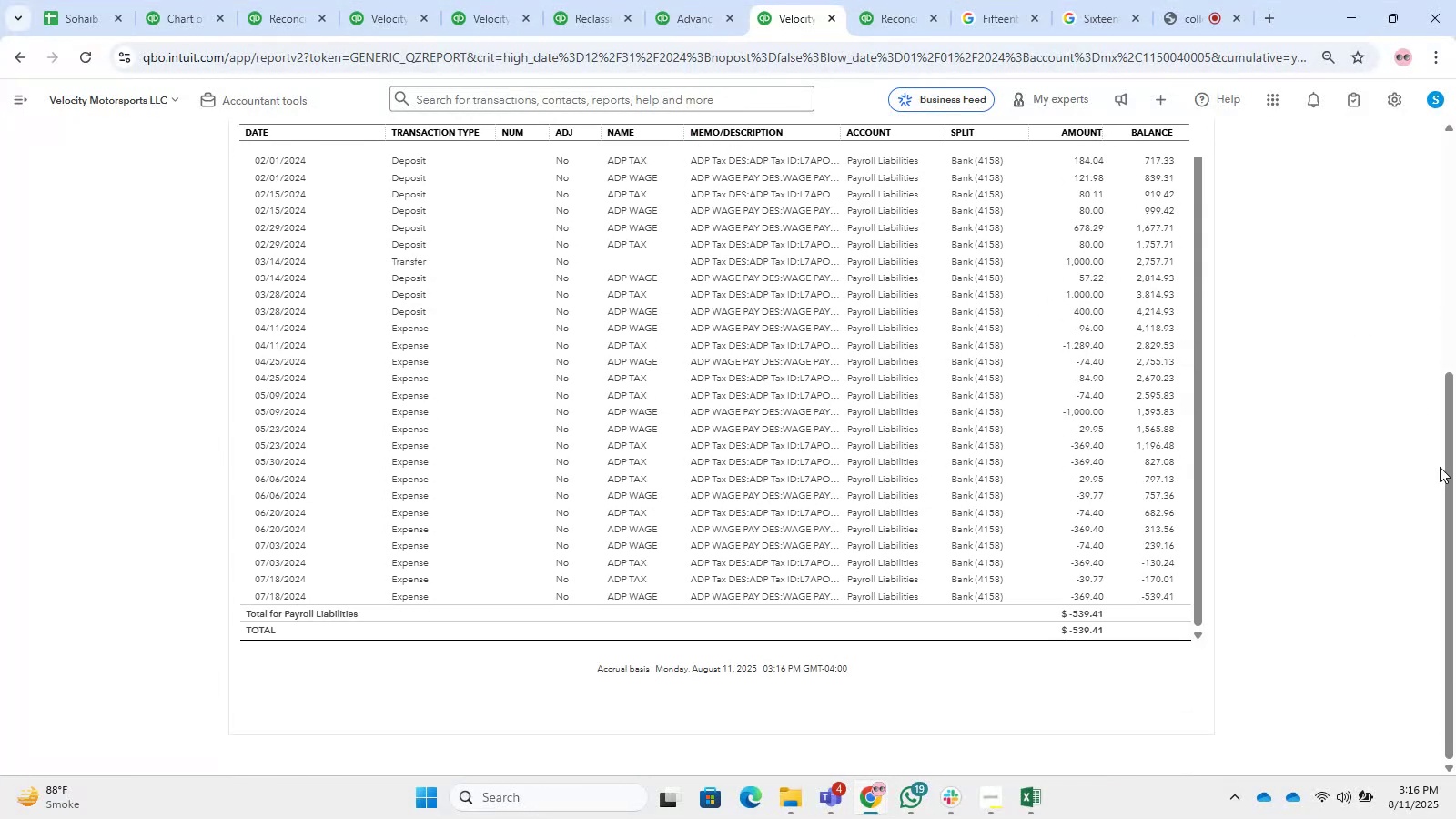 
scroll: coordinate [683, 368], scroll_direction: up, amount: 2.0
 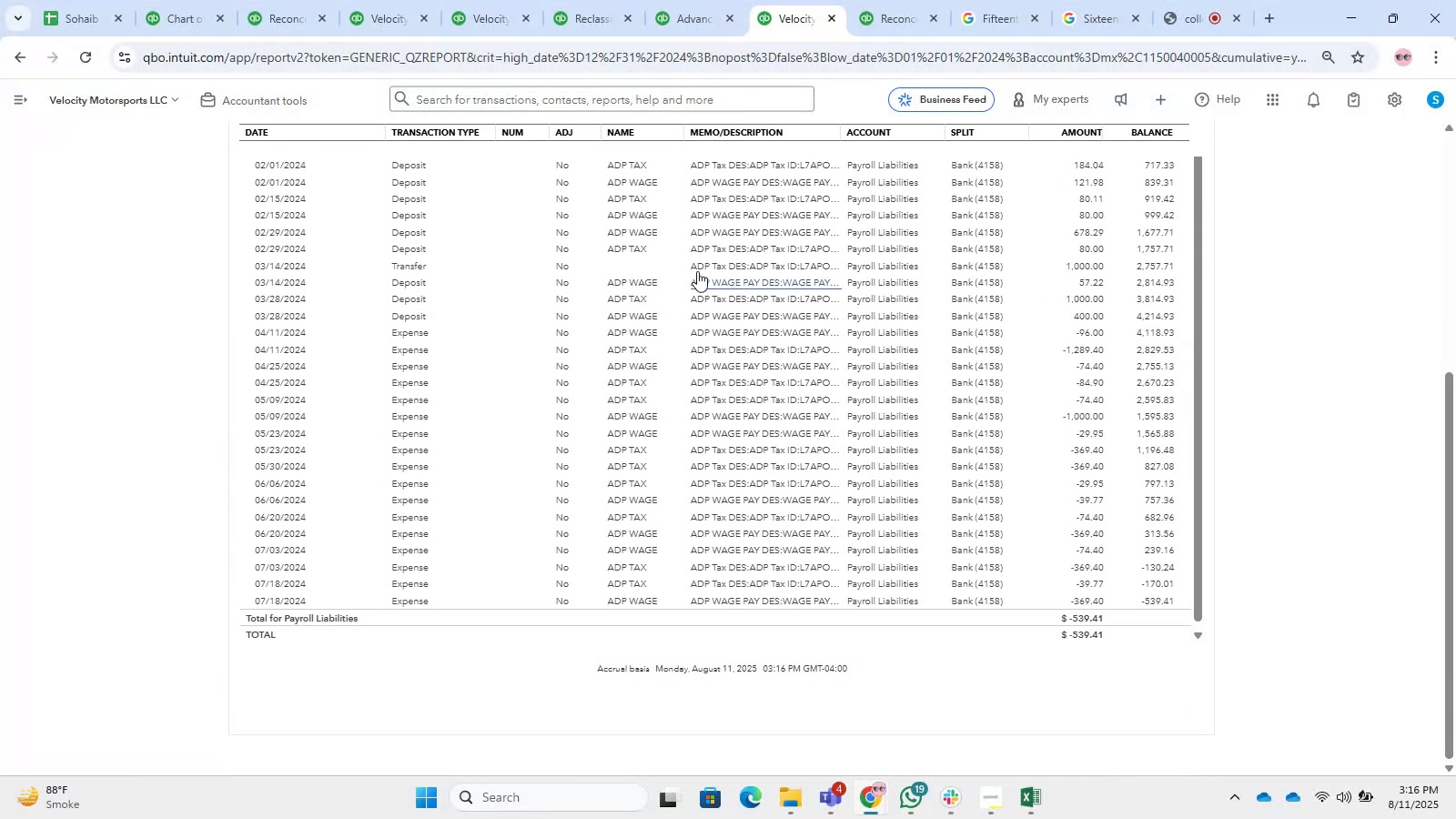 
left_click([703, 264])
 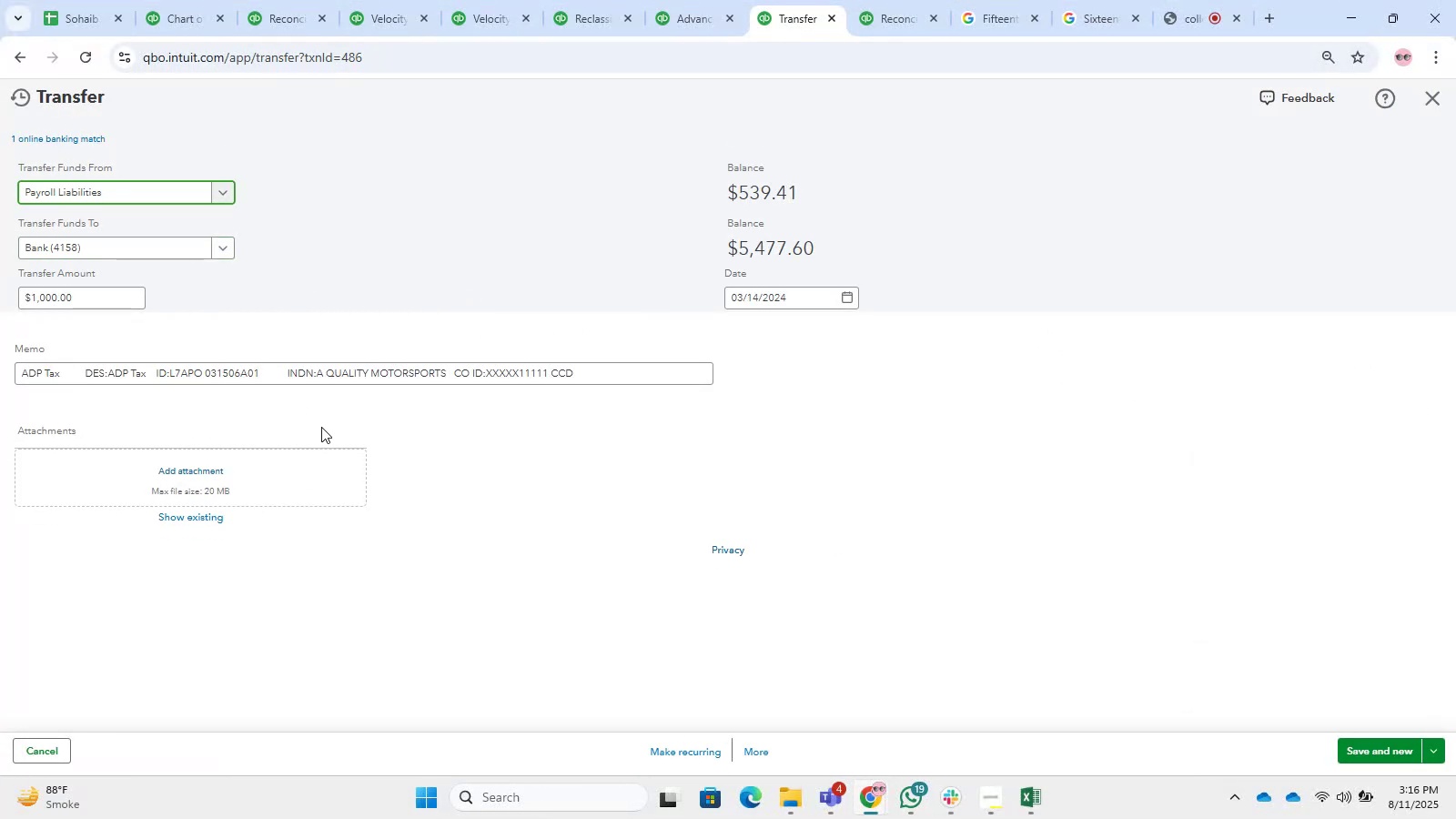 
left_click([78, 138])
 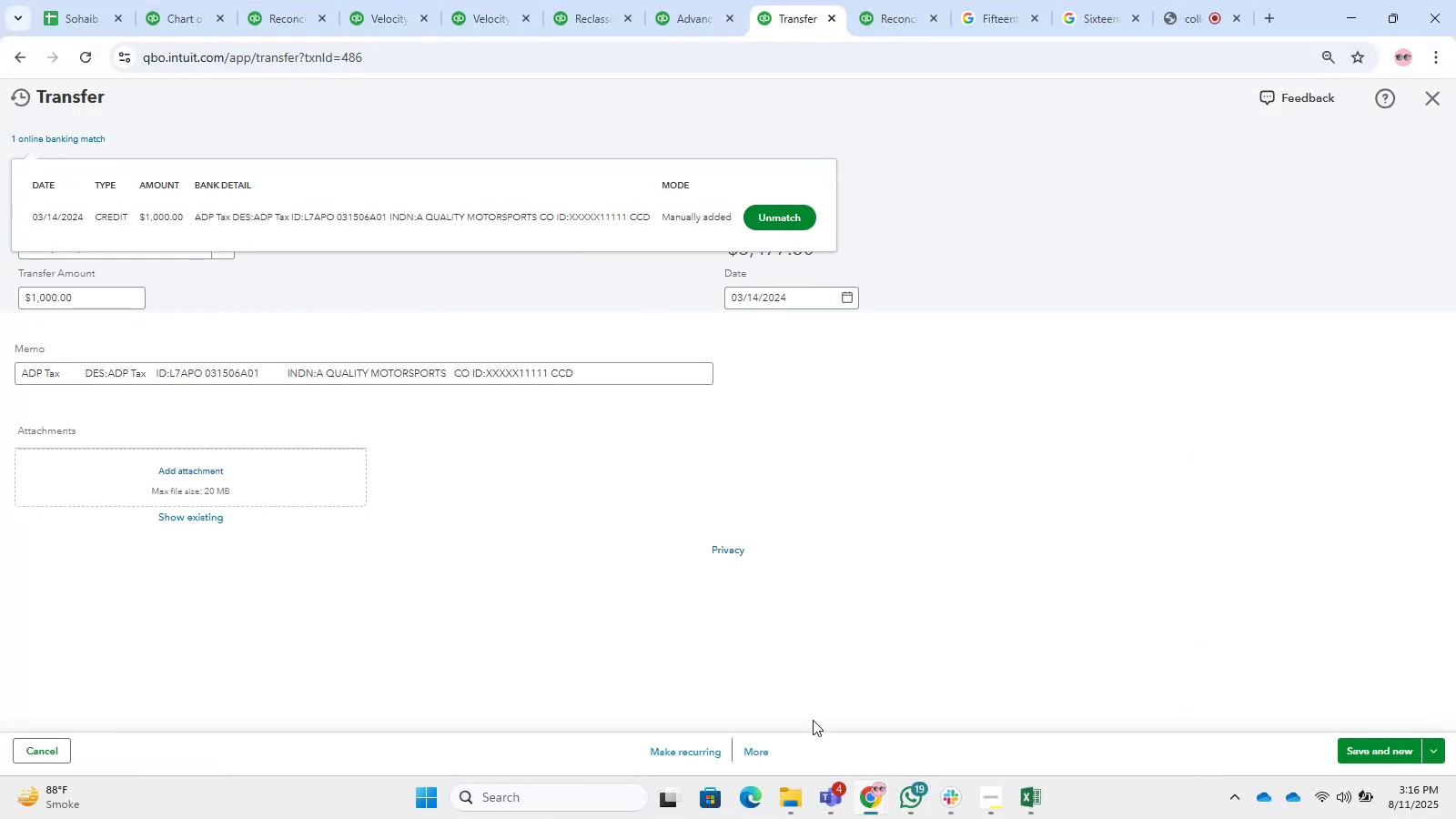 
double_click([747, 752])
 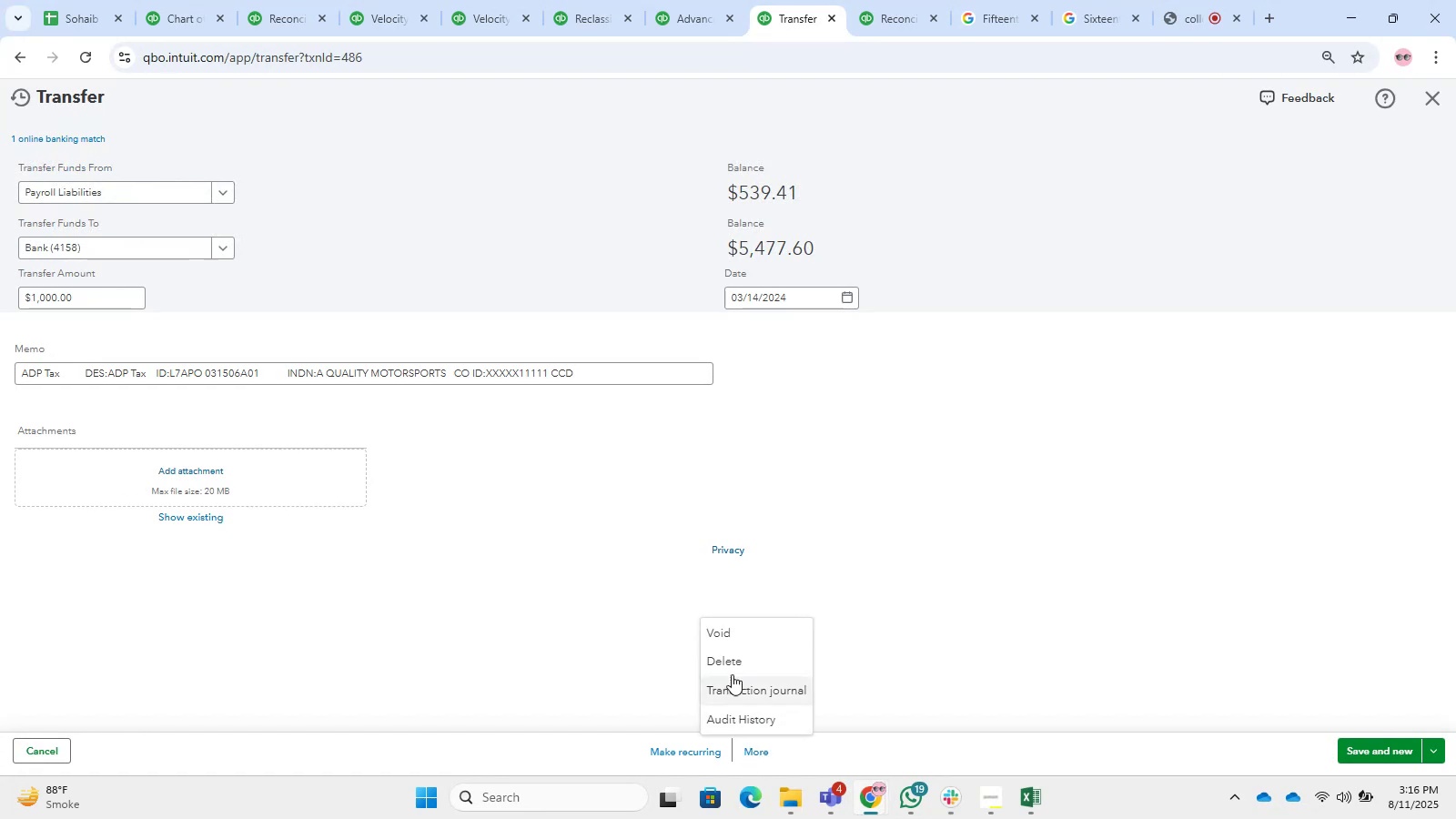 
left_click([726, 662])
 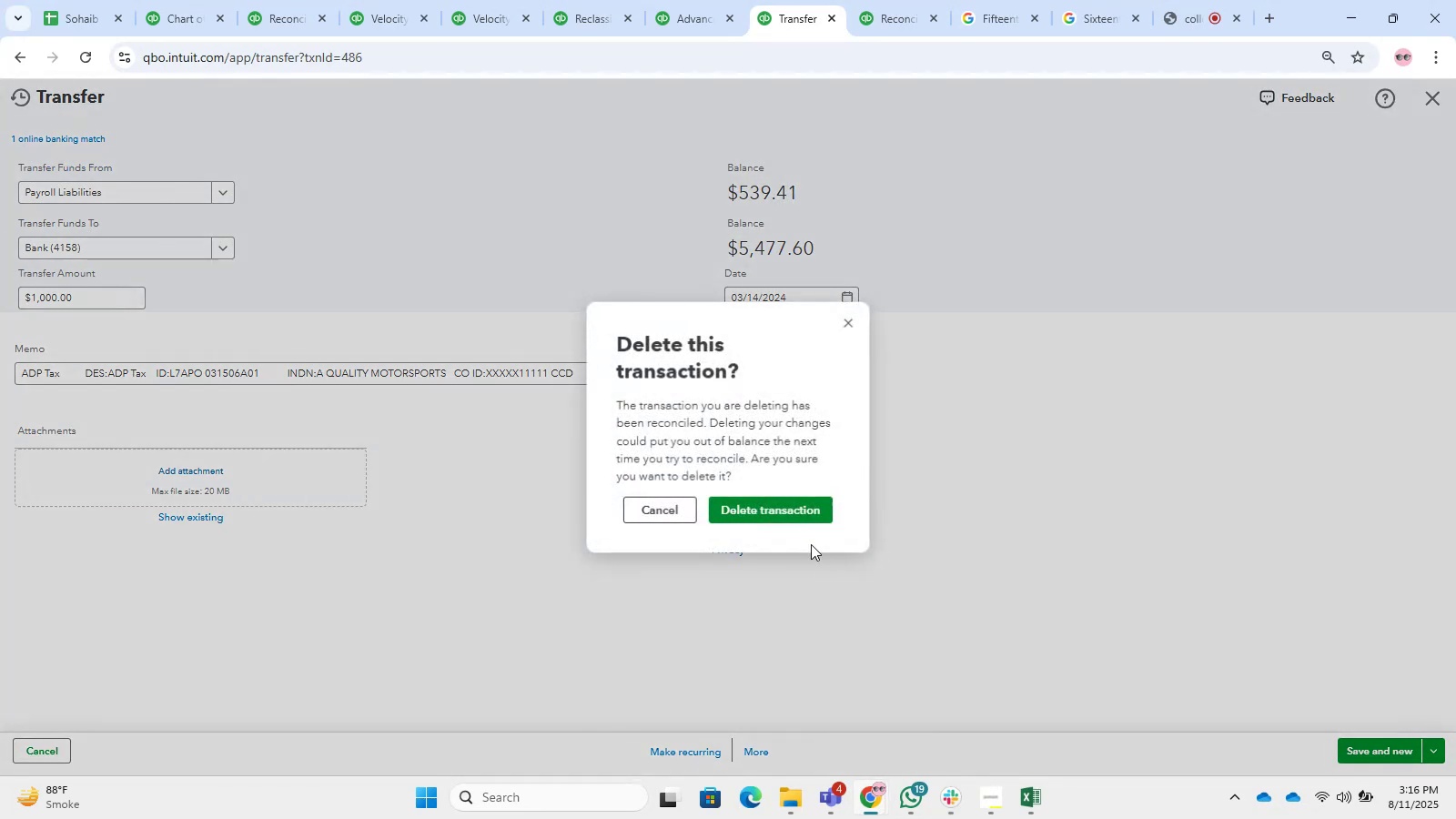 
left_click([784, 519])
 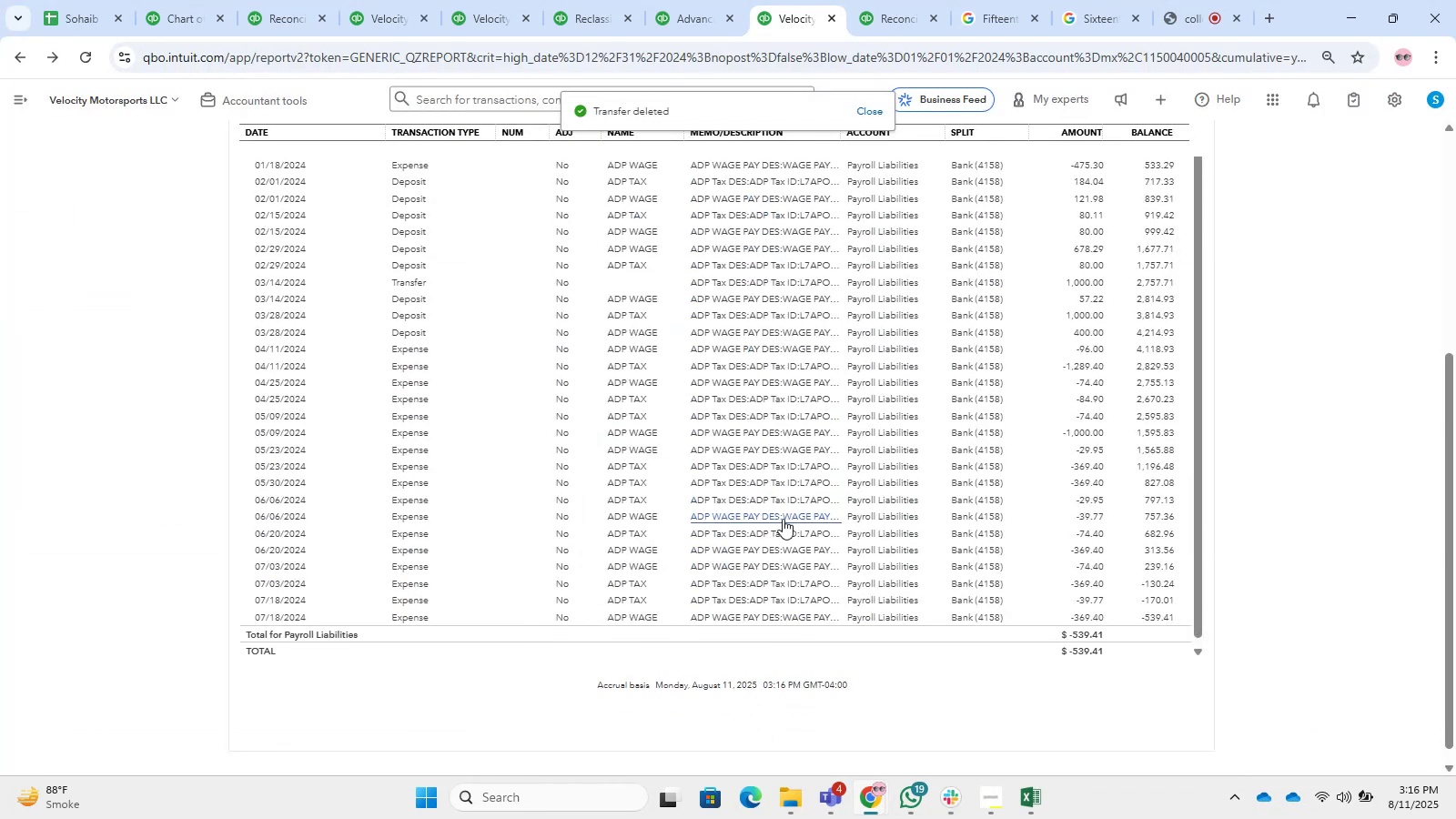 
scroll: coordinate [577, 467], scroll_direction: up, amount: 2.0
 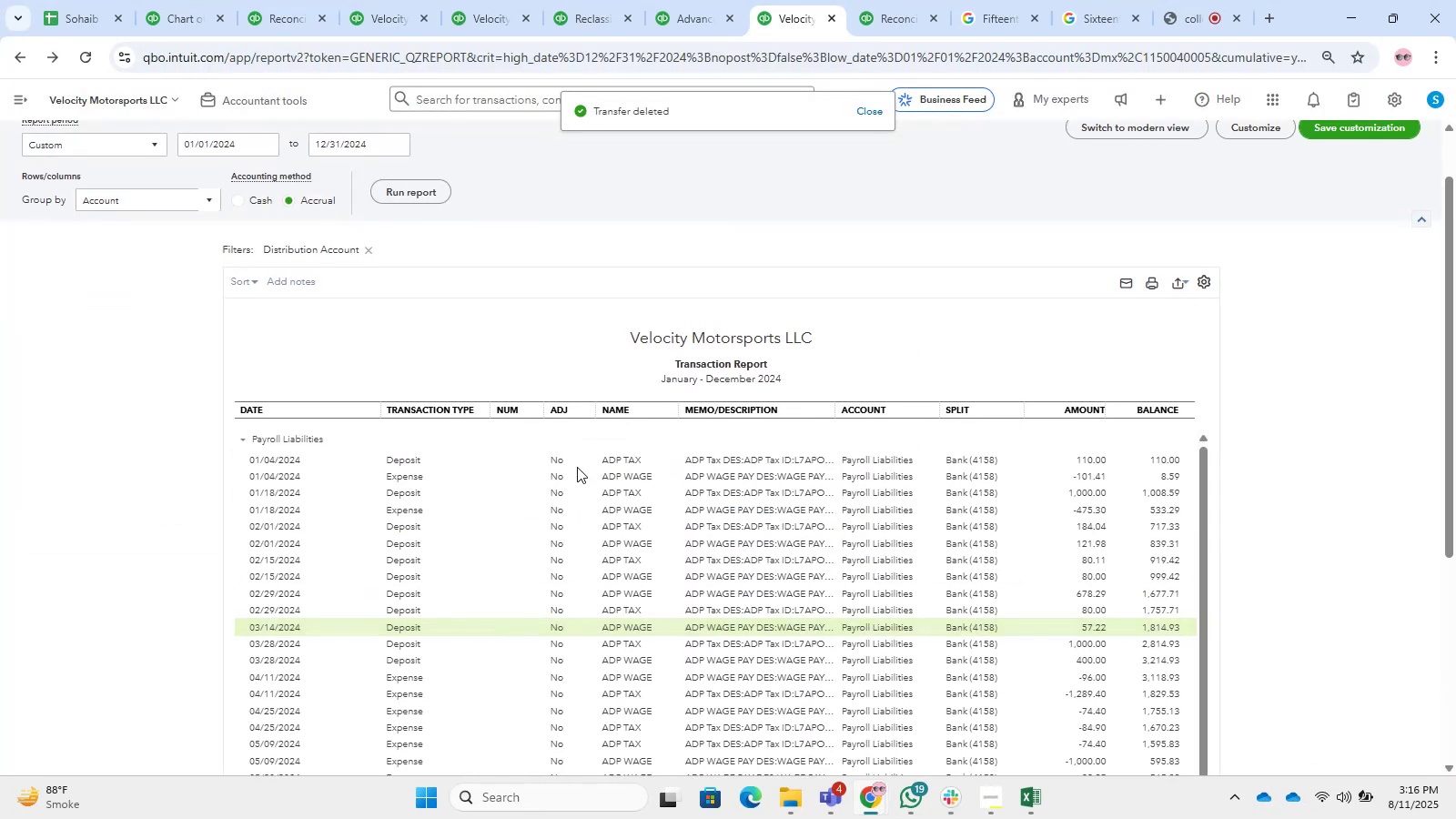 
left_click([365, 0])
 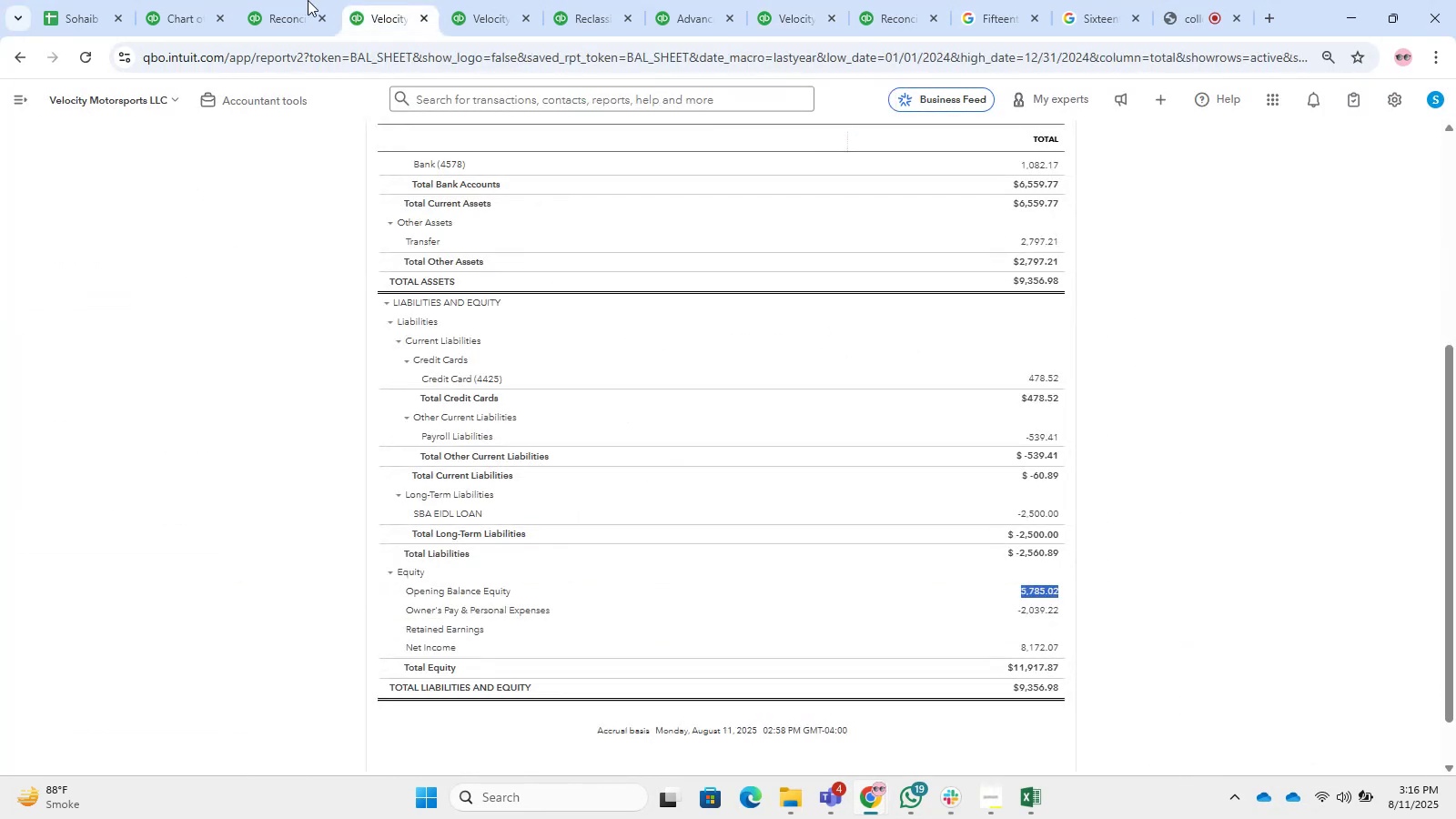 
left_click([269, 0])
 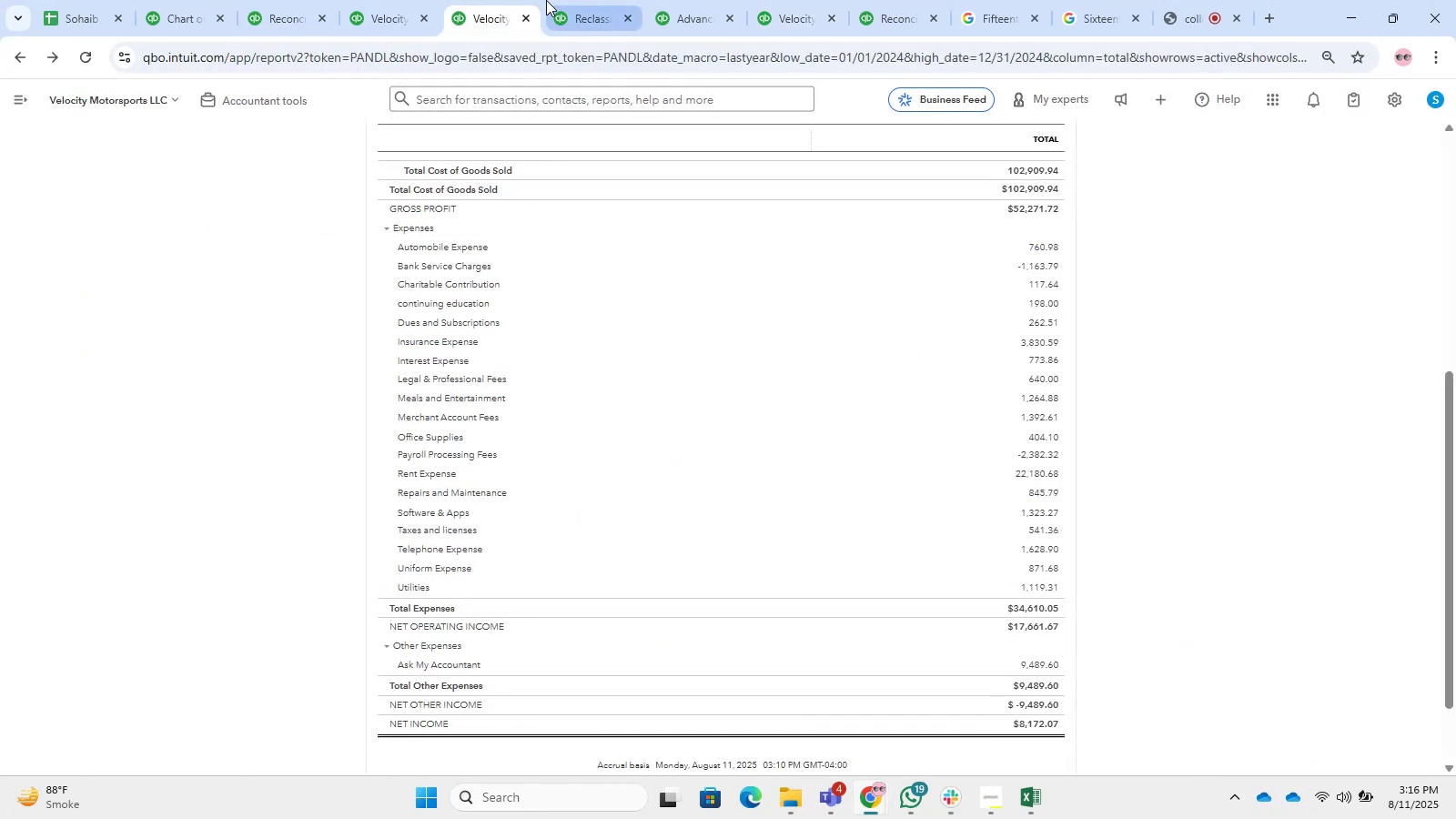 
scroll: coordinate [323, 261], scroll_direction: up, amount: 3.0
 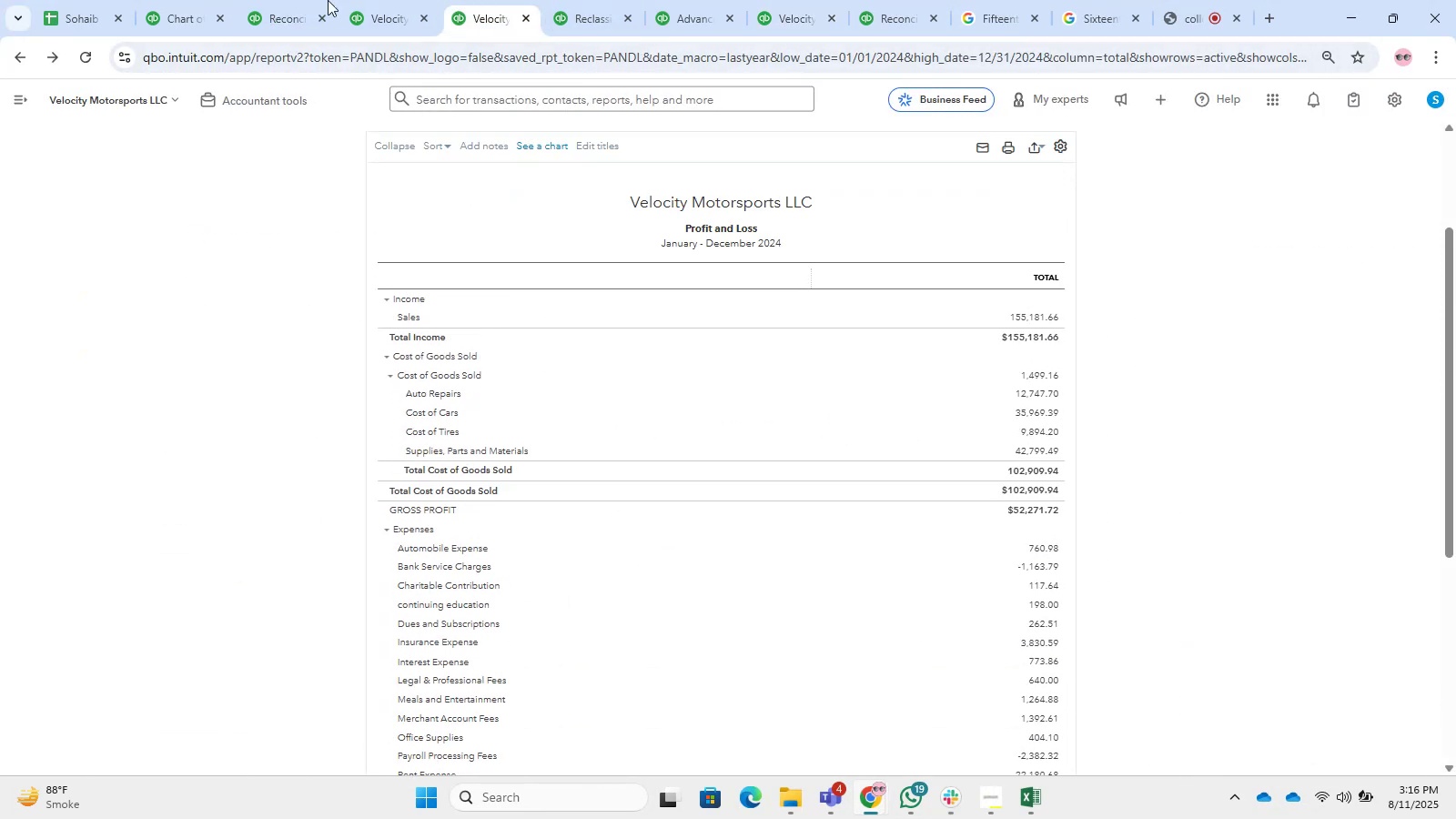 
left_click([328, 0])
 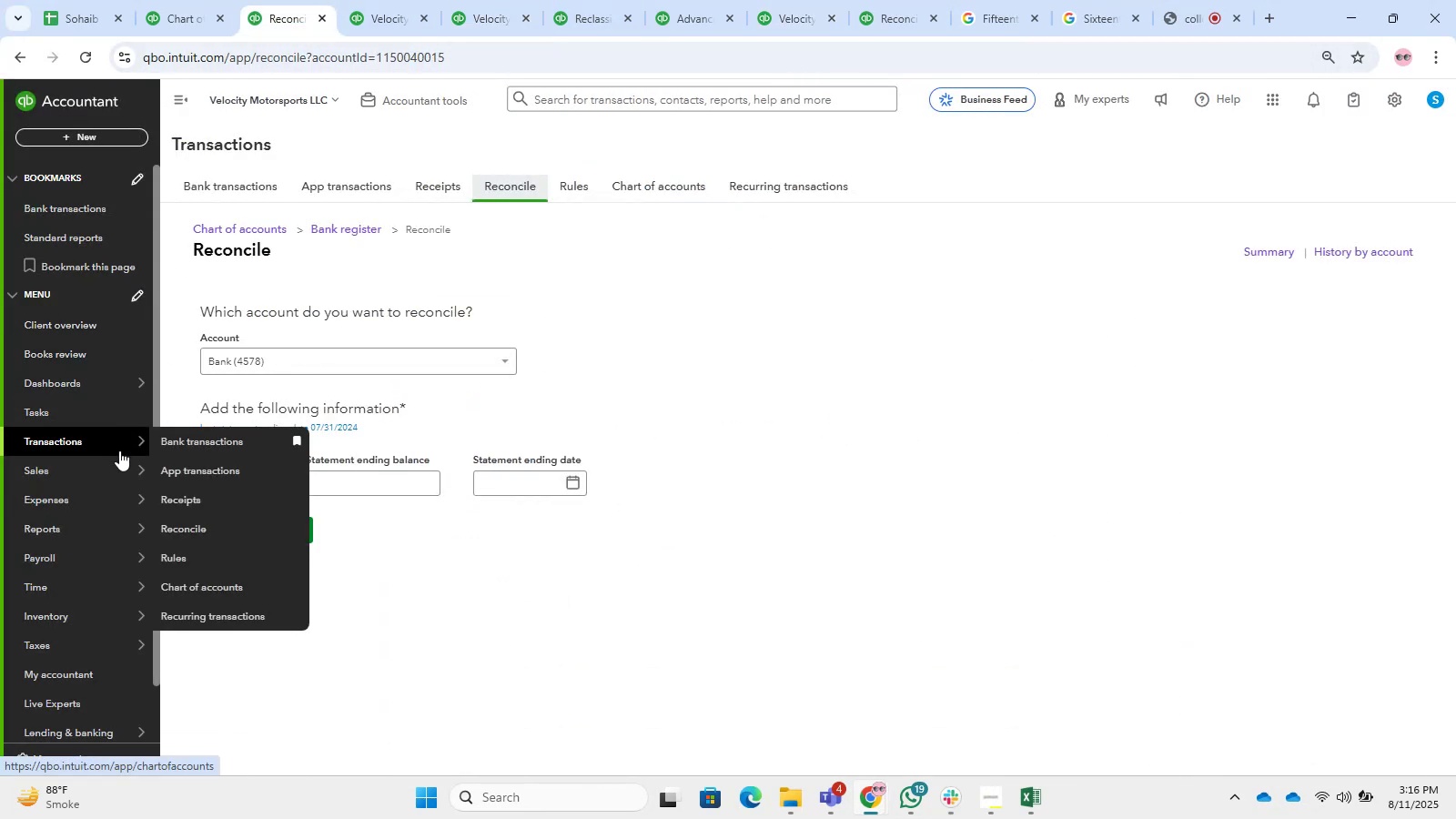 
left_click([220, 450])
 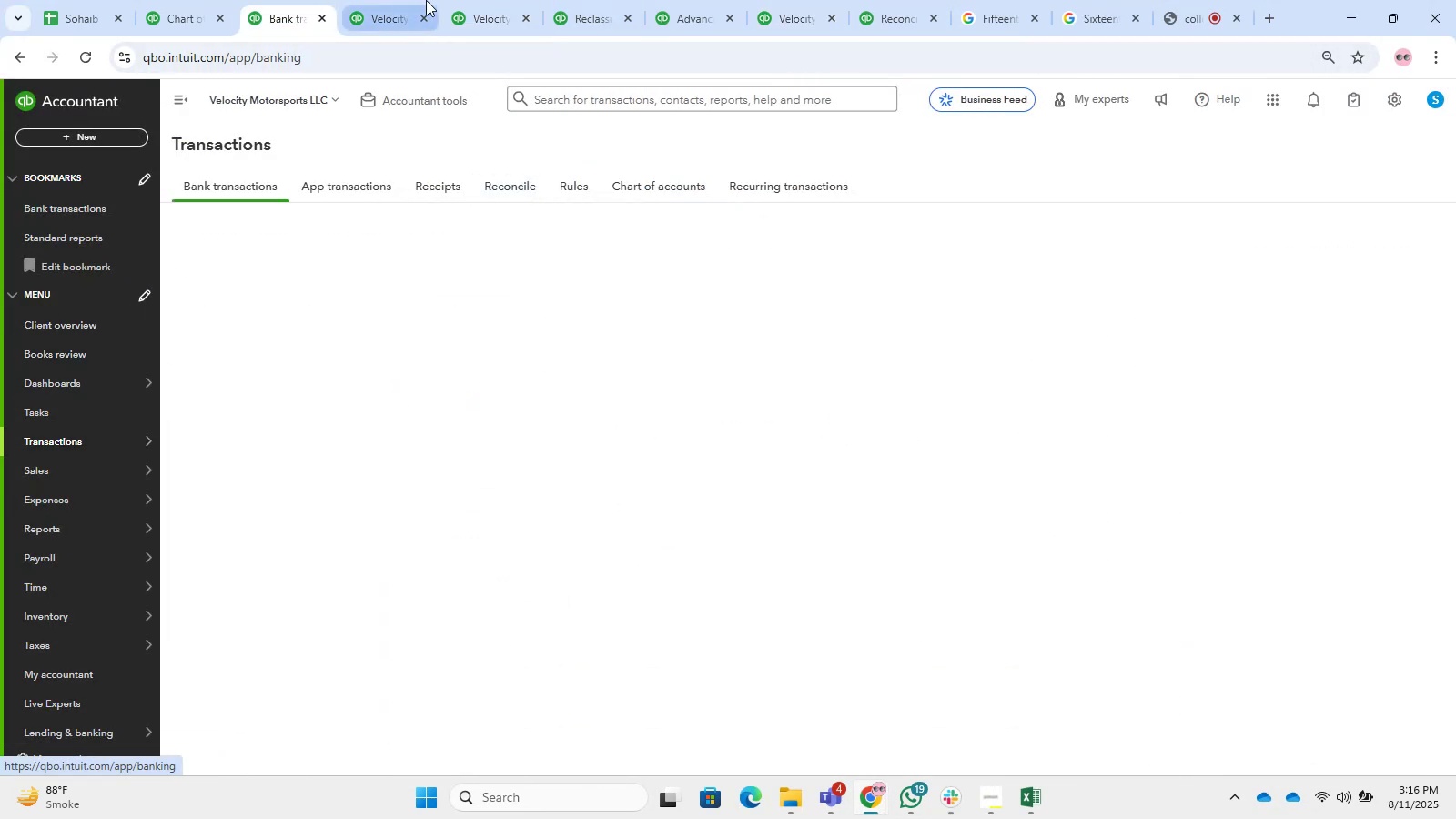 
left_click([426, 0])
 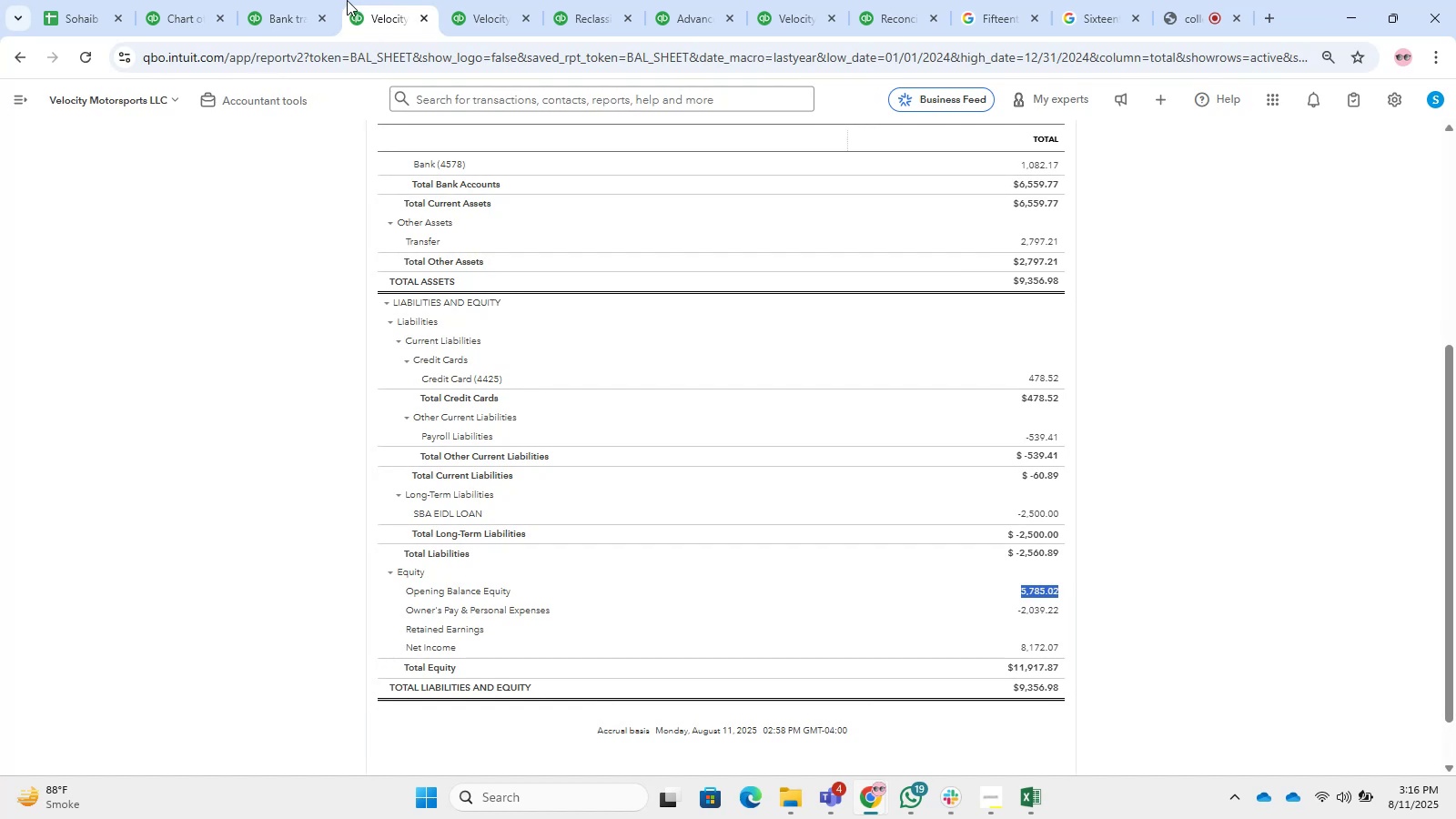 
double_click([302, 0])
 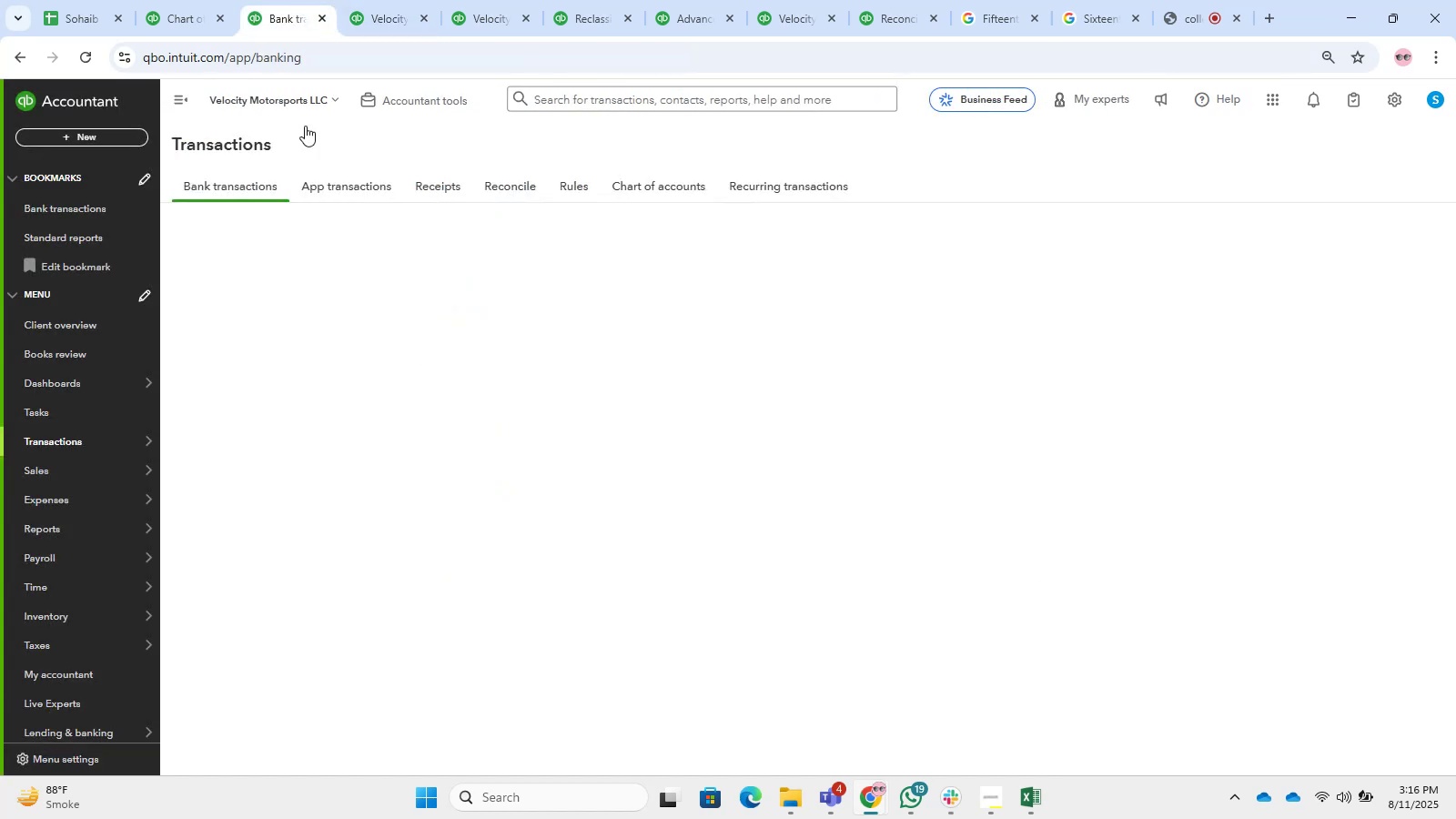 
mouse_move([416, 417])
 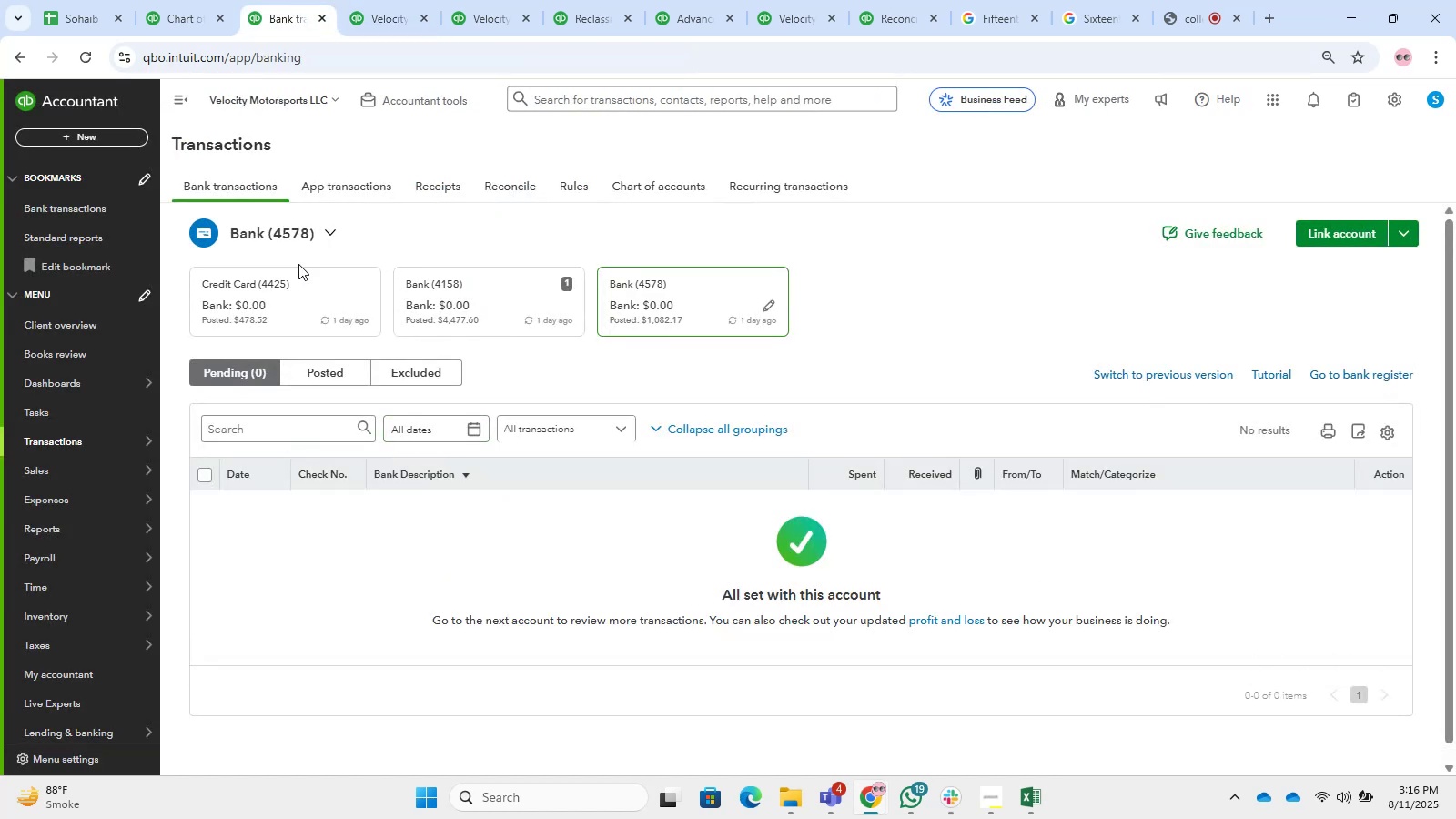 
mouse_move([357, 327])
 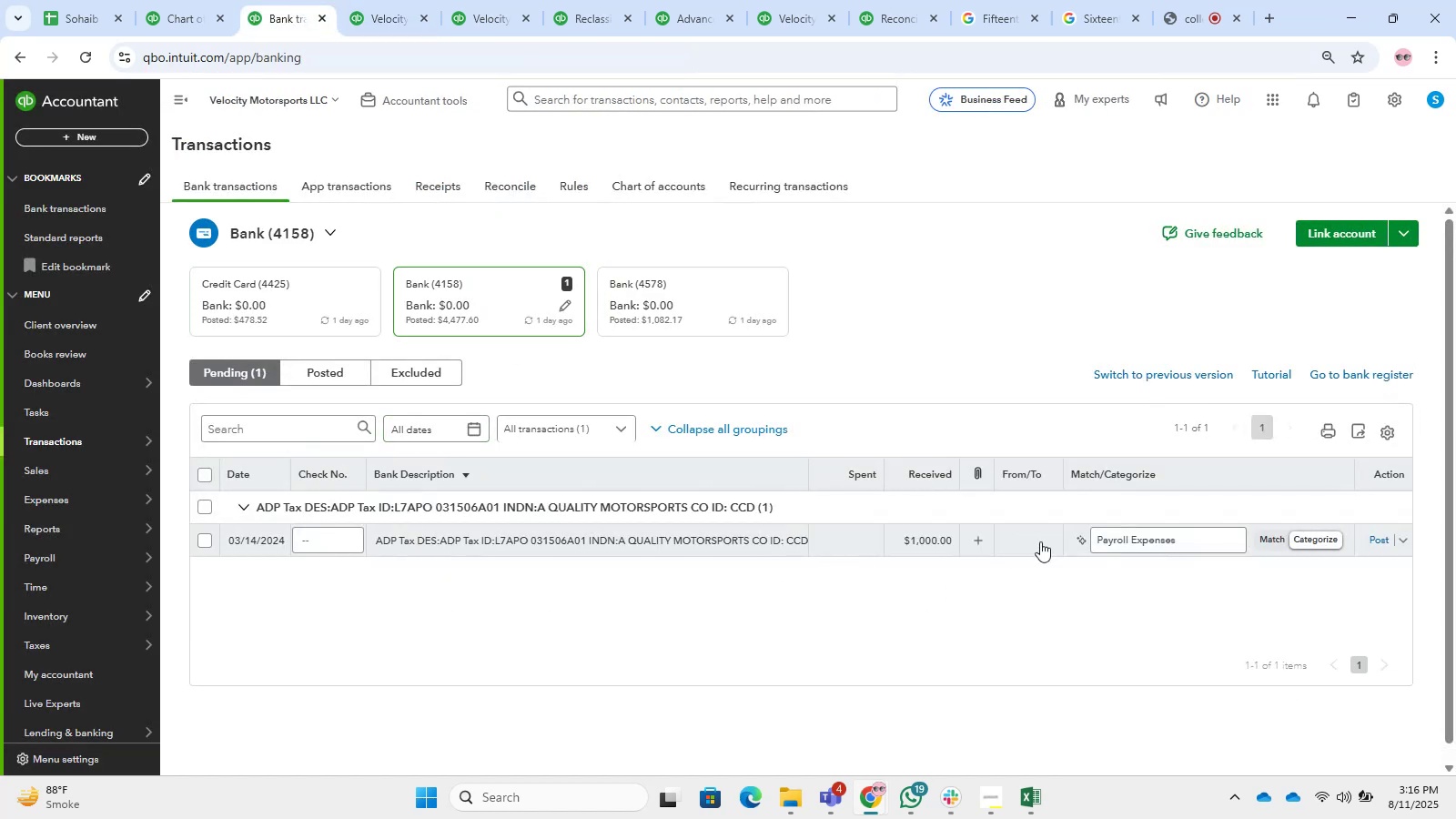 
left_click([1198, 545])
 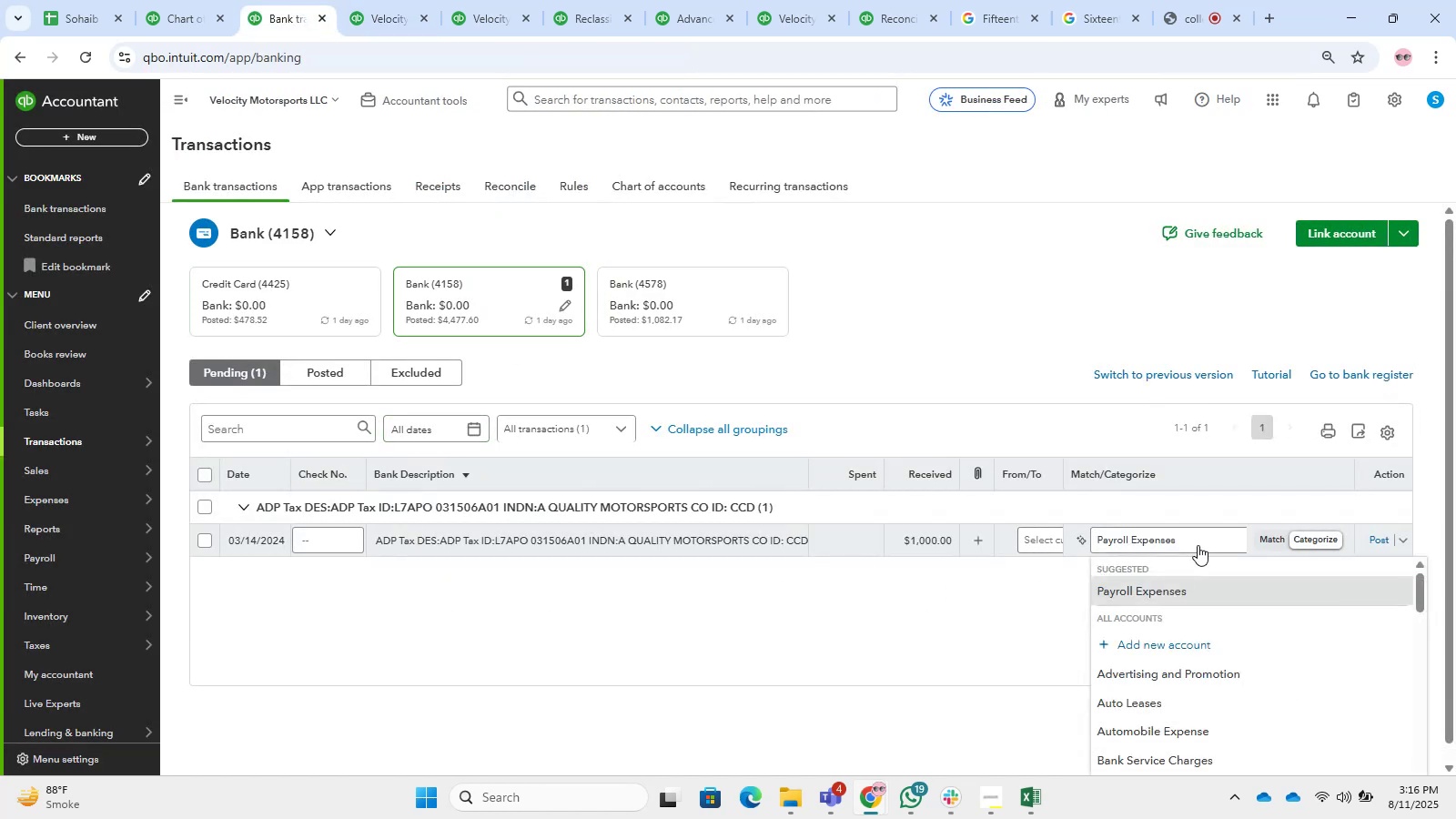 
type(payroll)
key(Backspace)
type(pa)
 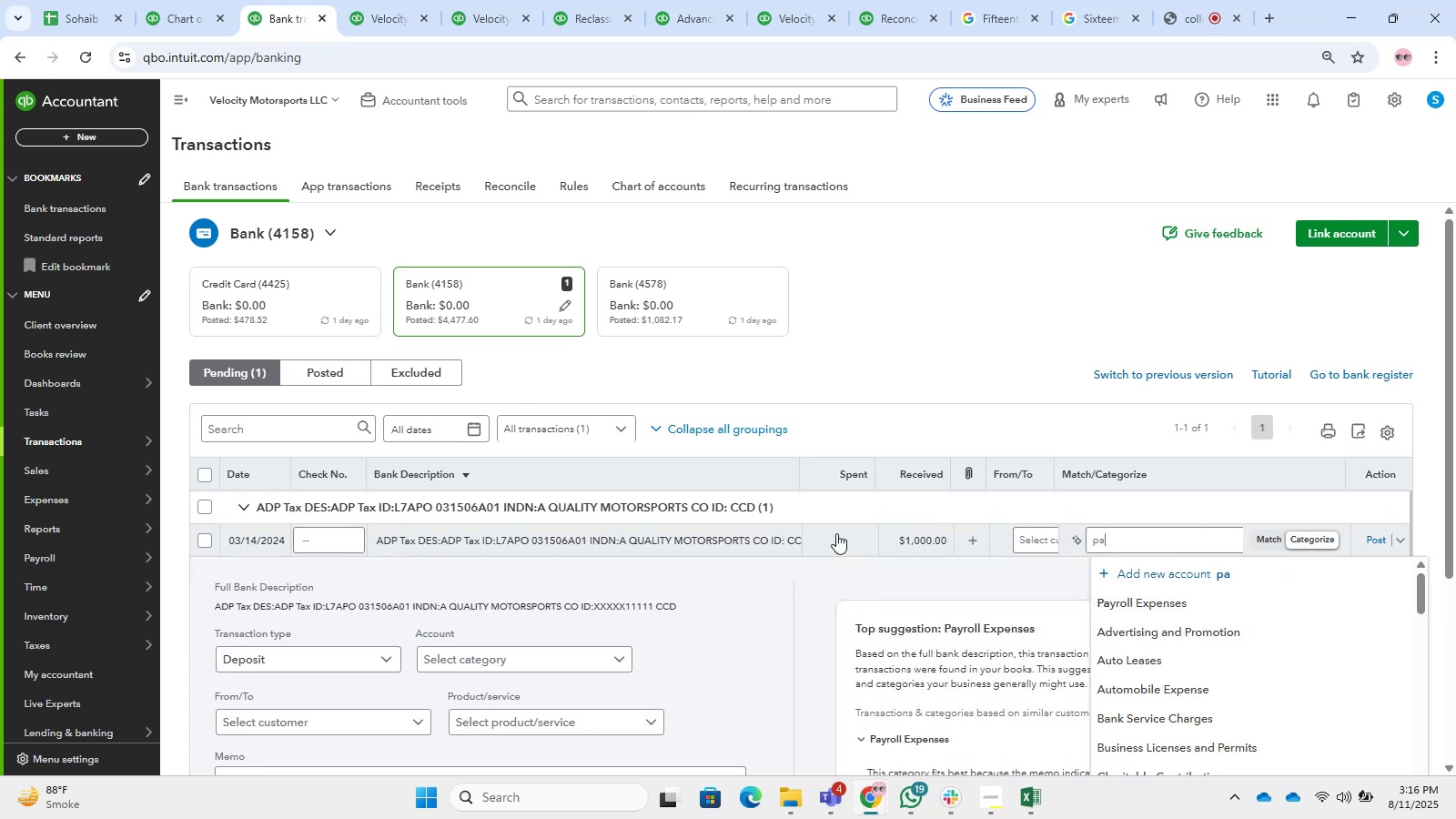 
left_click_drag(start_coordinate=[1208, 535], to_coordinate=[836, 533])
 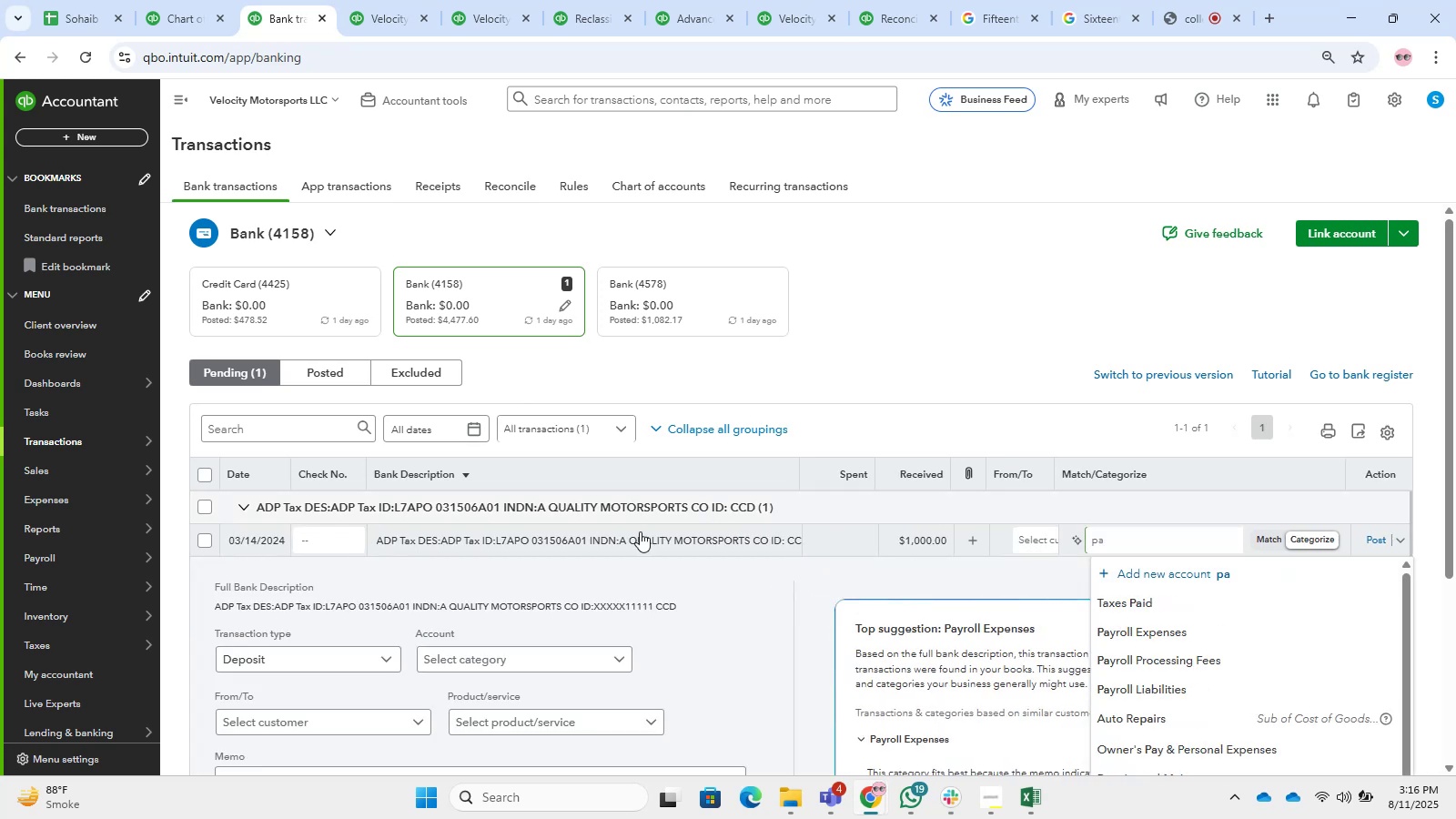 
left_click([322, 730])
 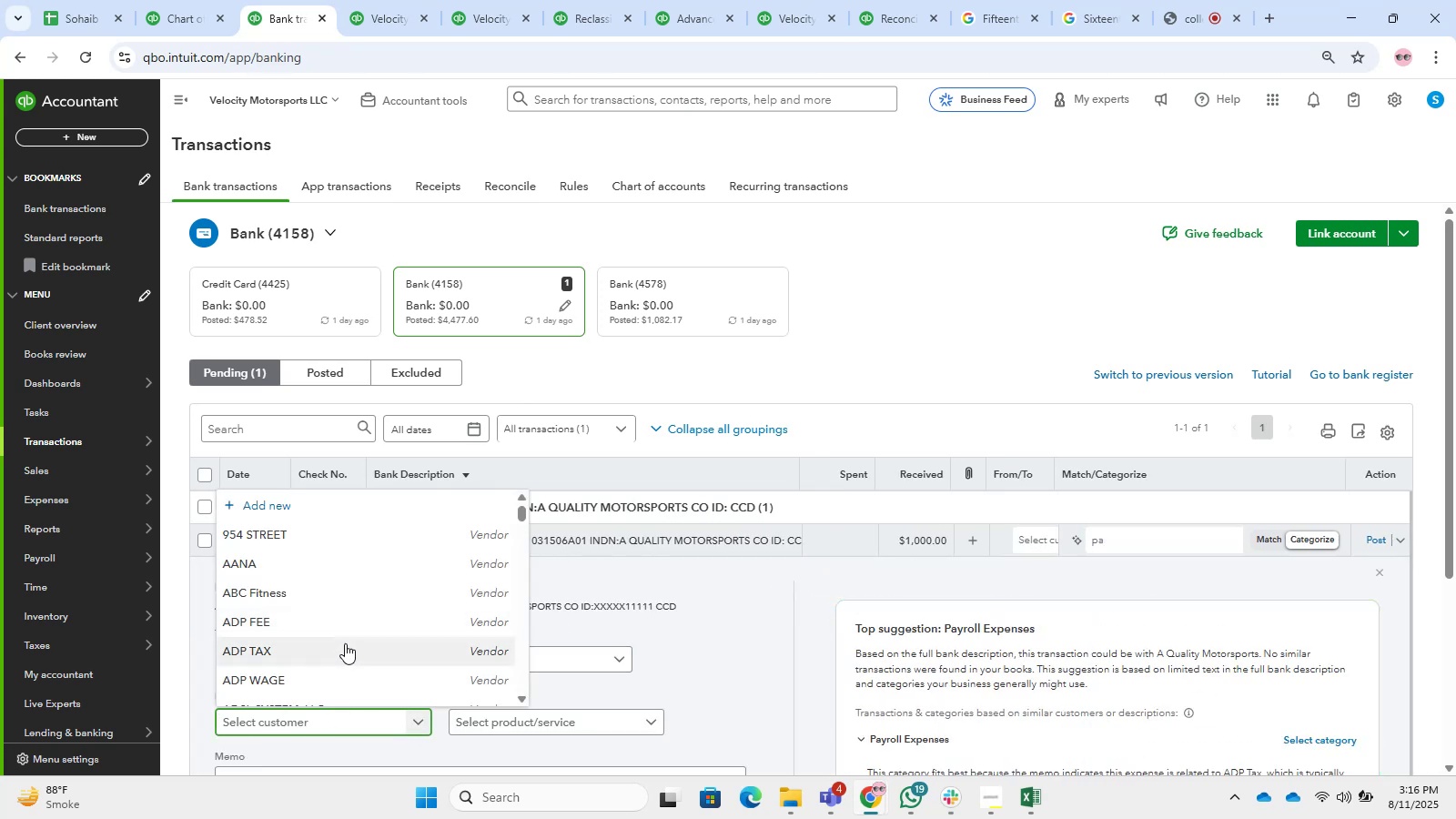 
left_click([725, 663])
 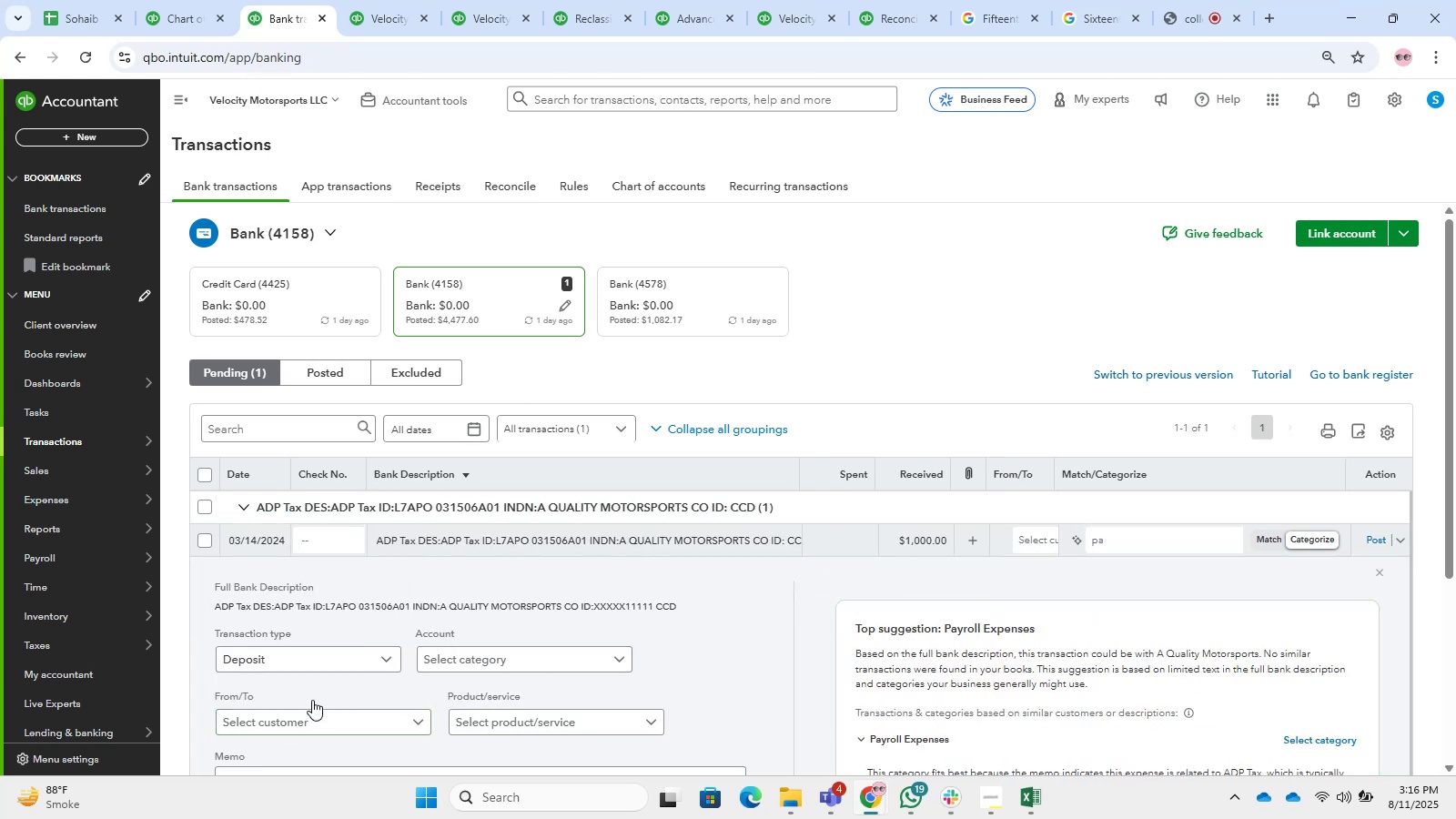 
left_click([315, 714])
 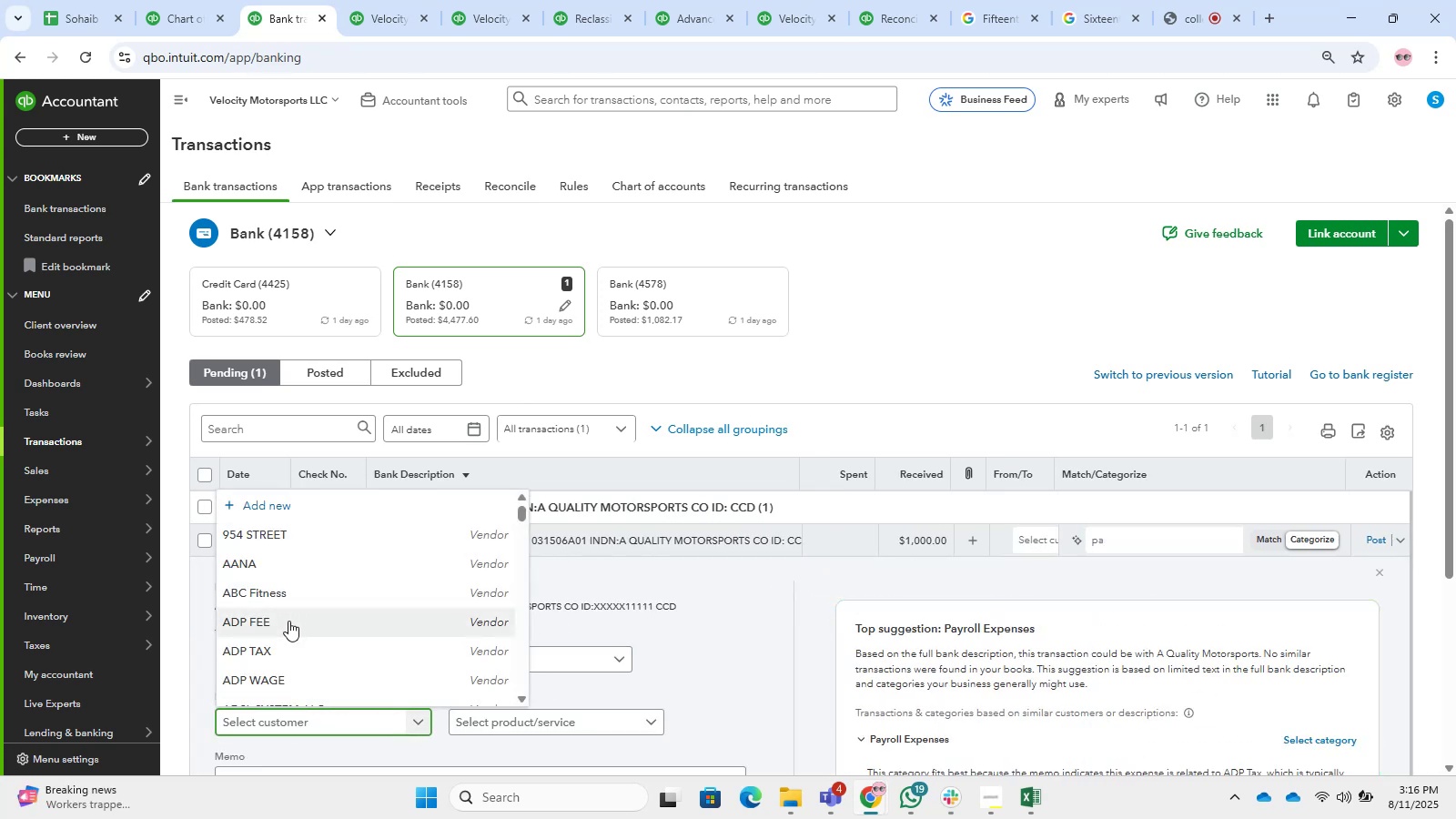 
left_click([304, 656])
 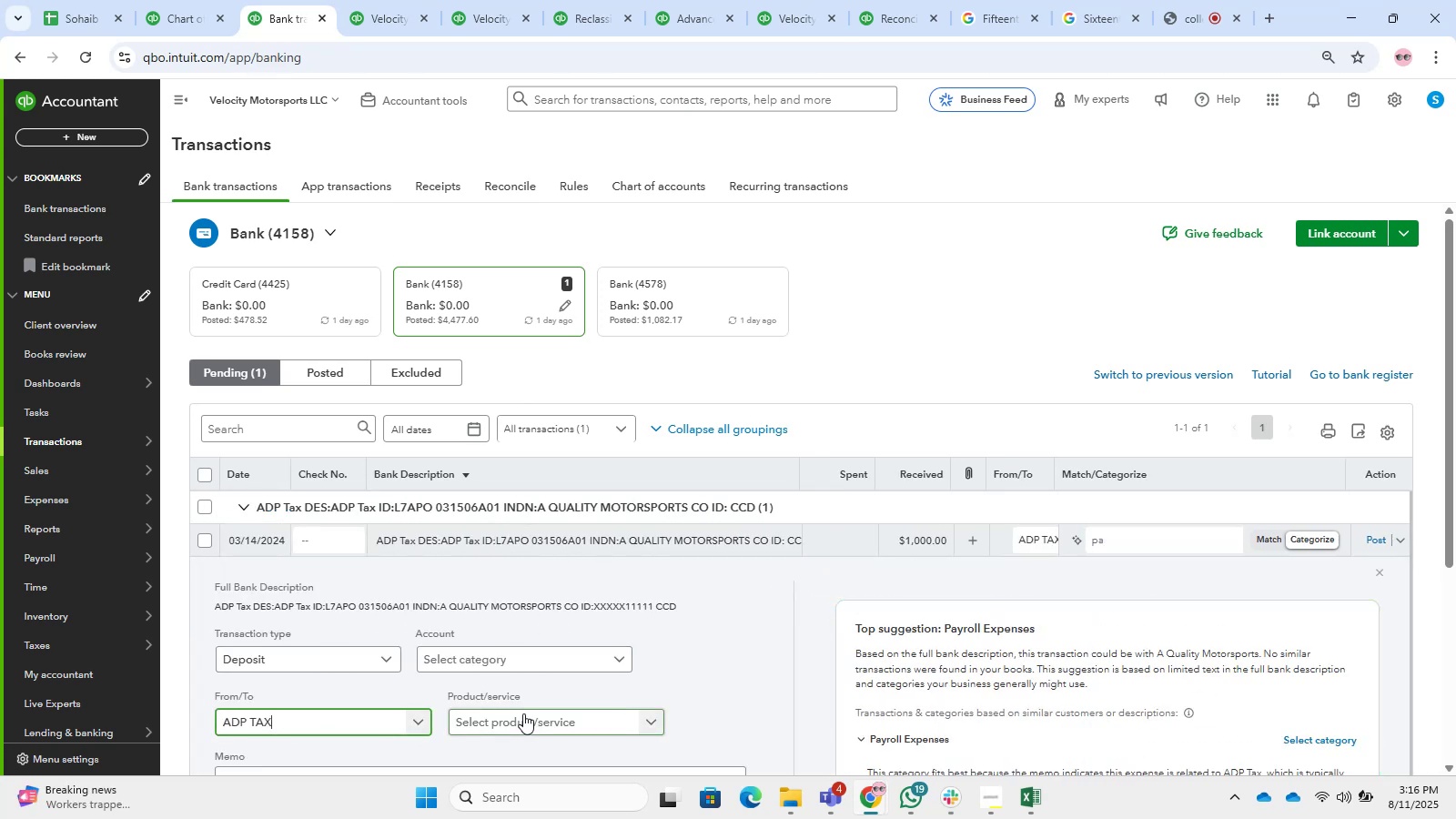 
left_click([523, 713])
 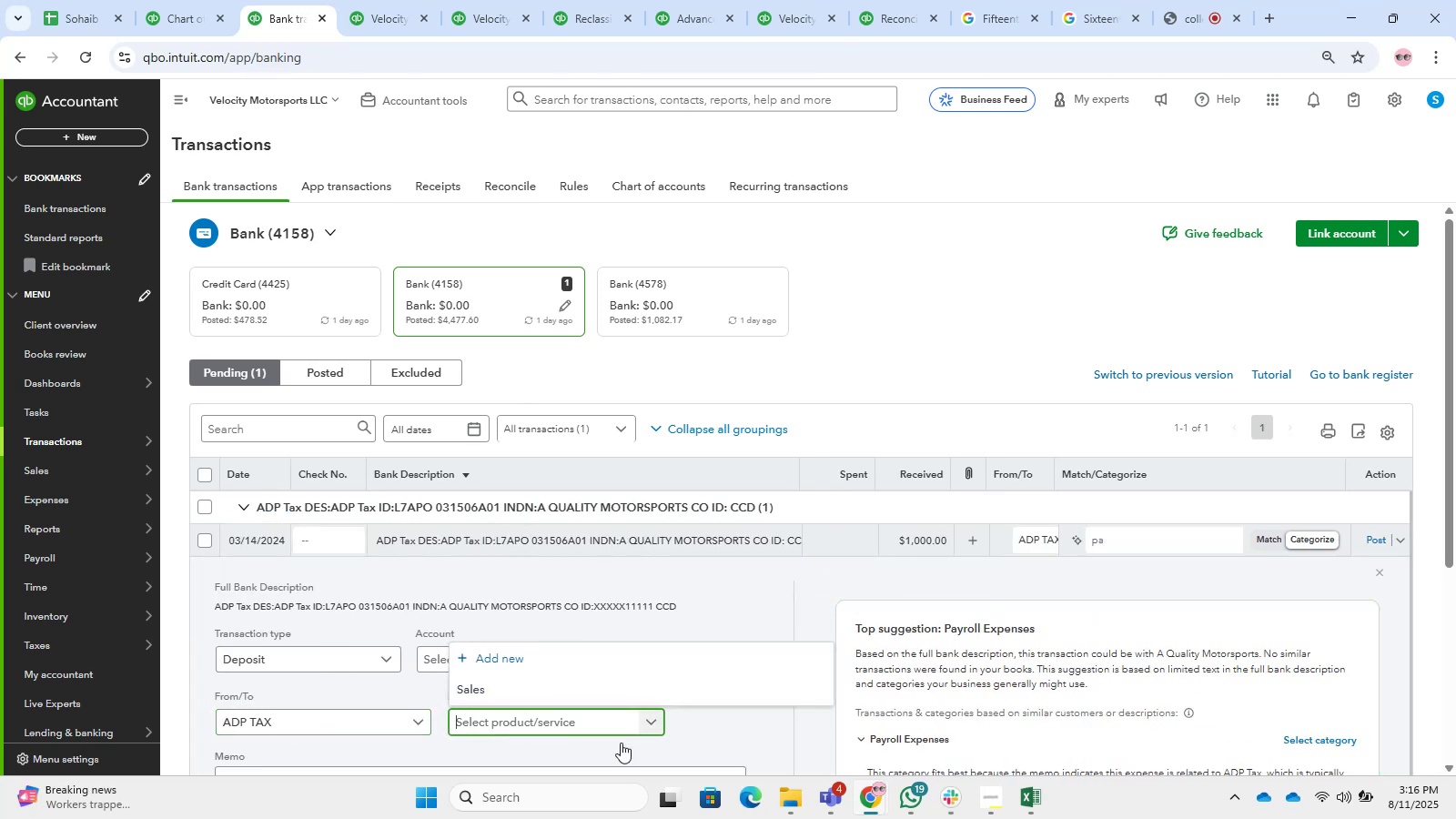 
left_click([704, 738])
 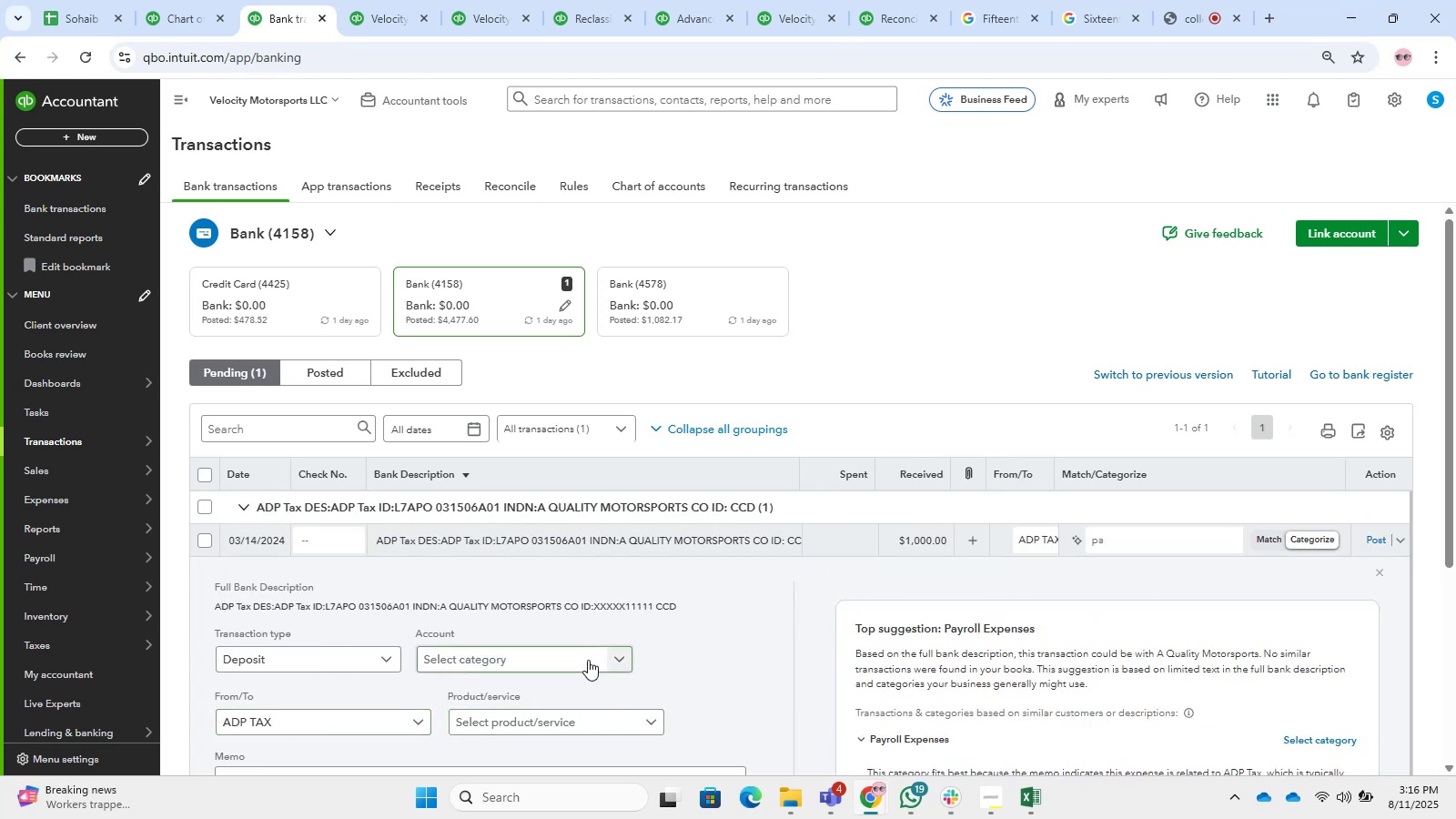 
left_click([586, 660])
 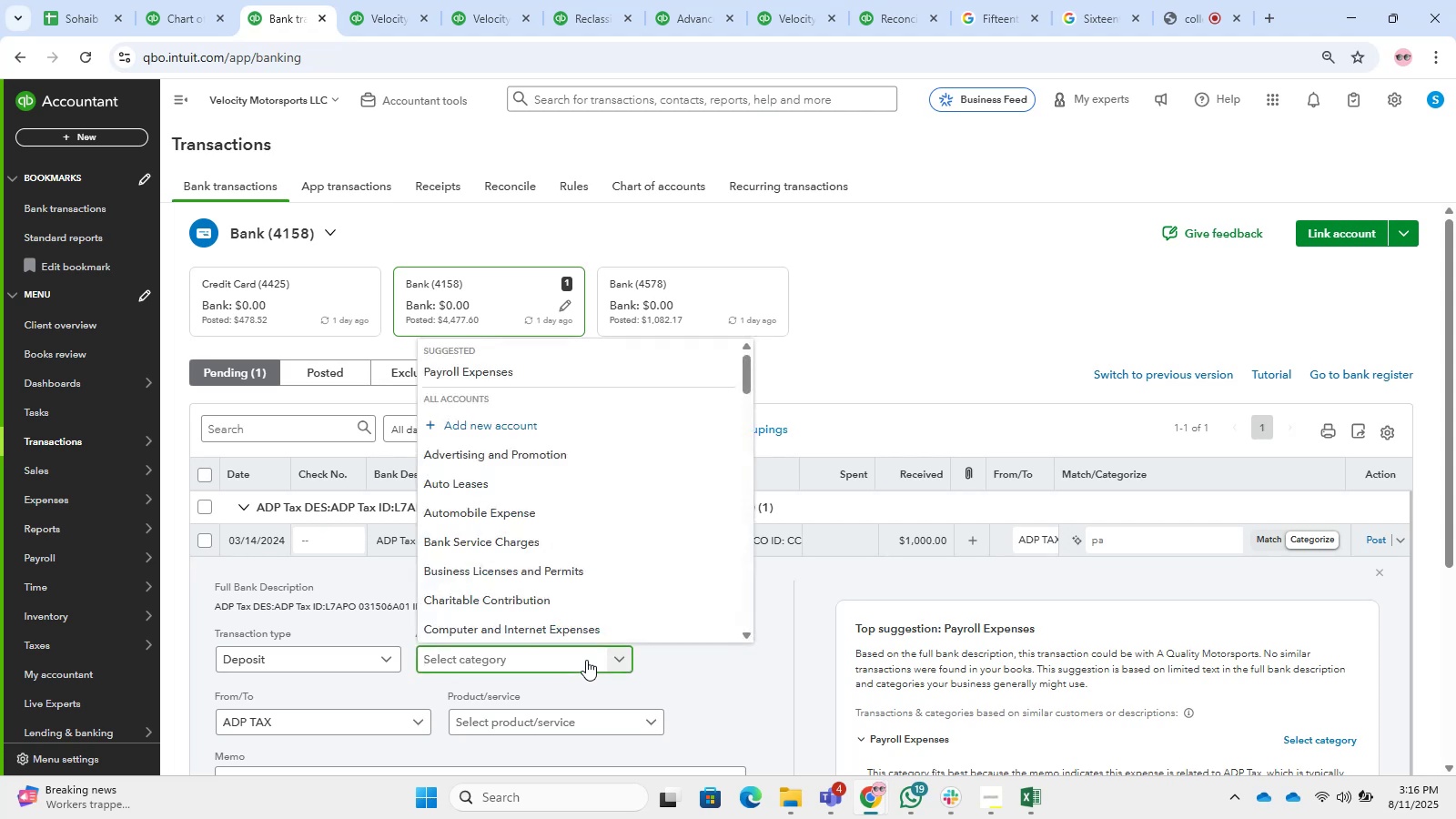 
type(payroll)
 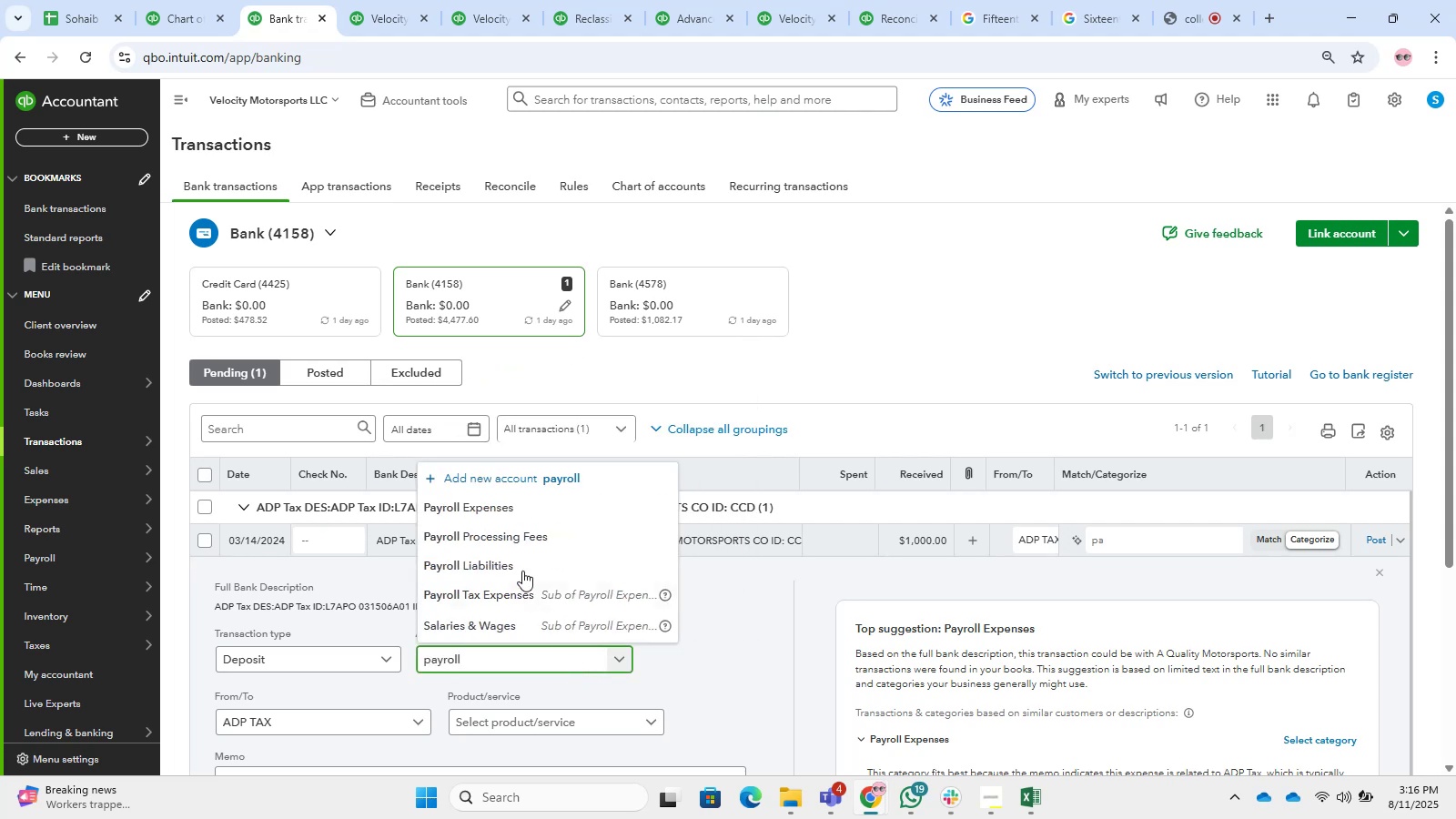 
left_click([513, 554])
 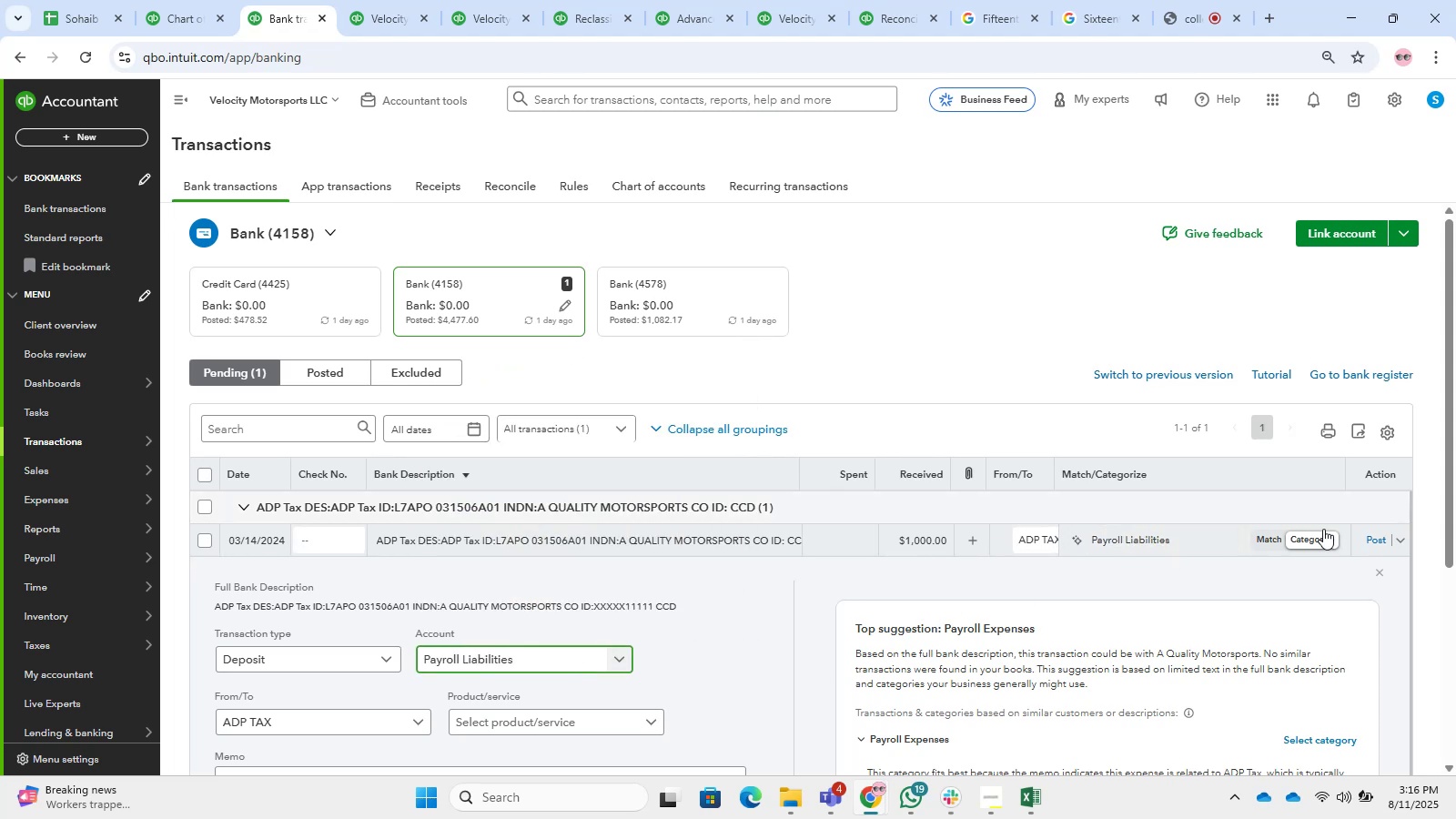 
left_click([1383, 541])
 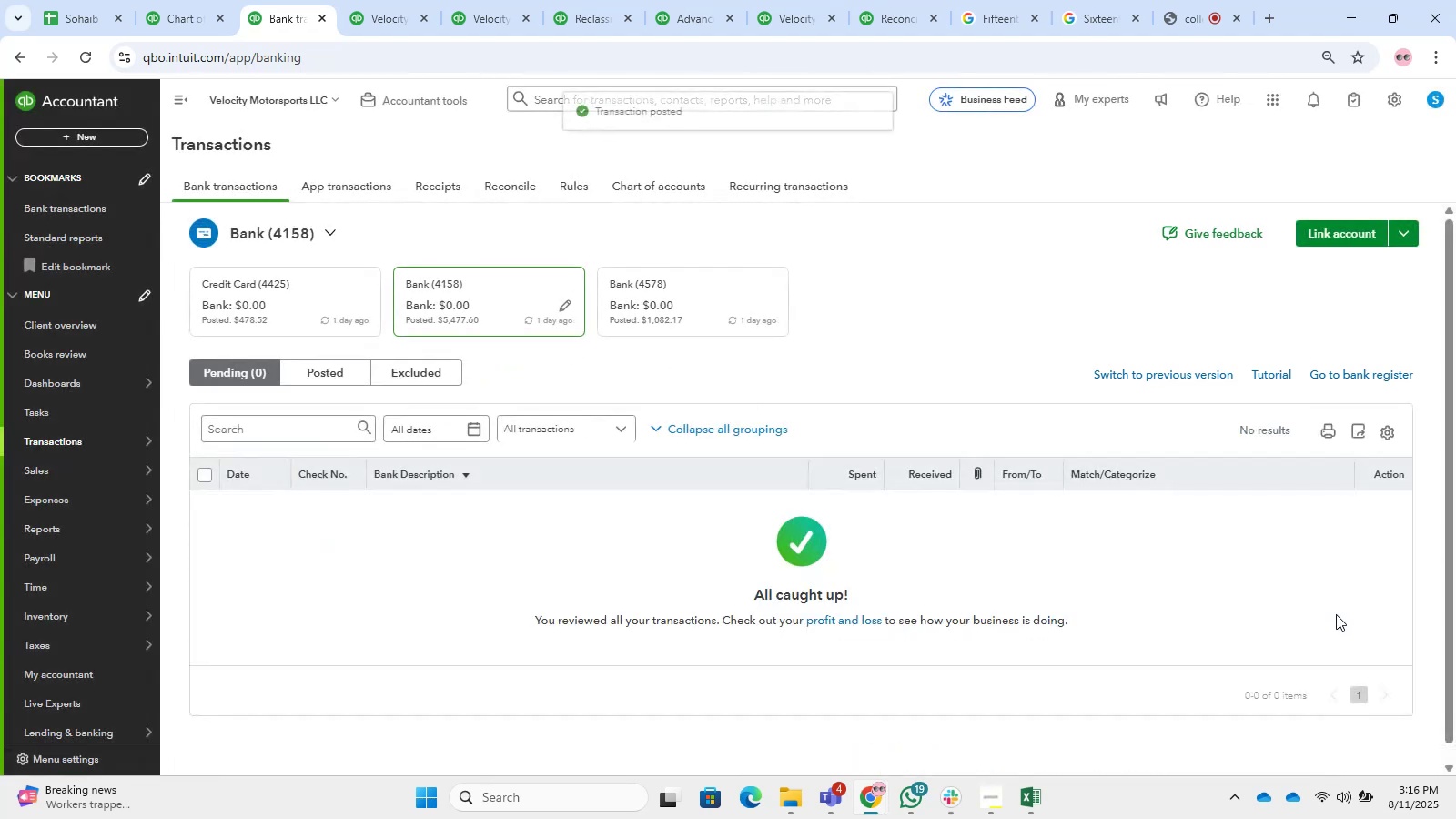 
left_click([754, 314])
 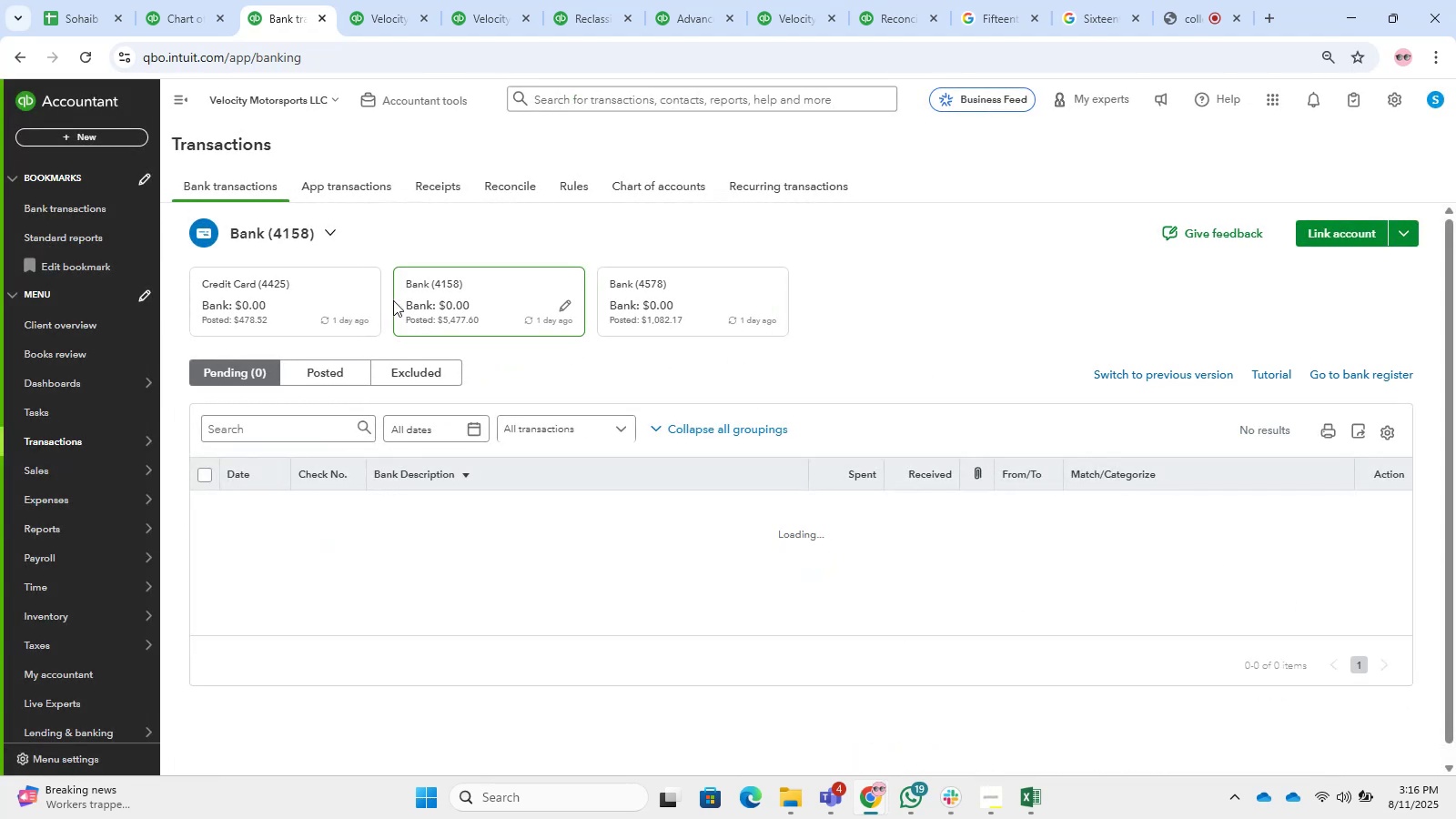 
left_click([330, 283])
 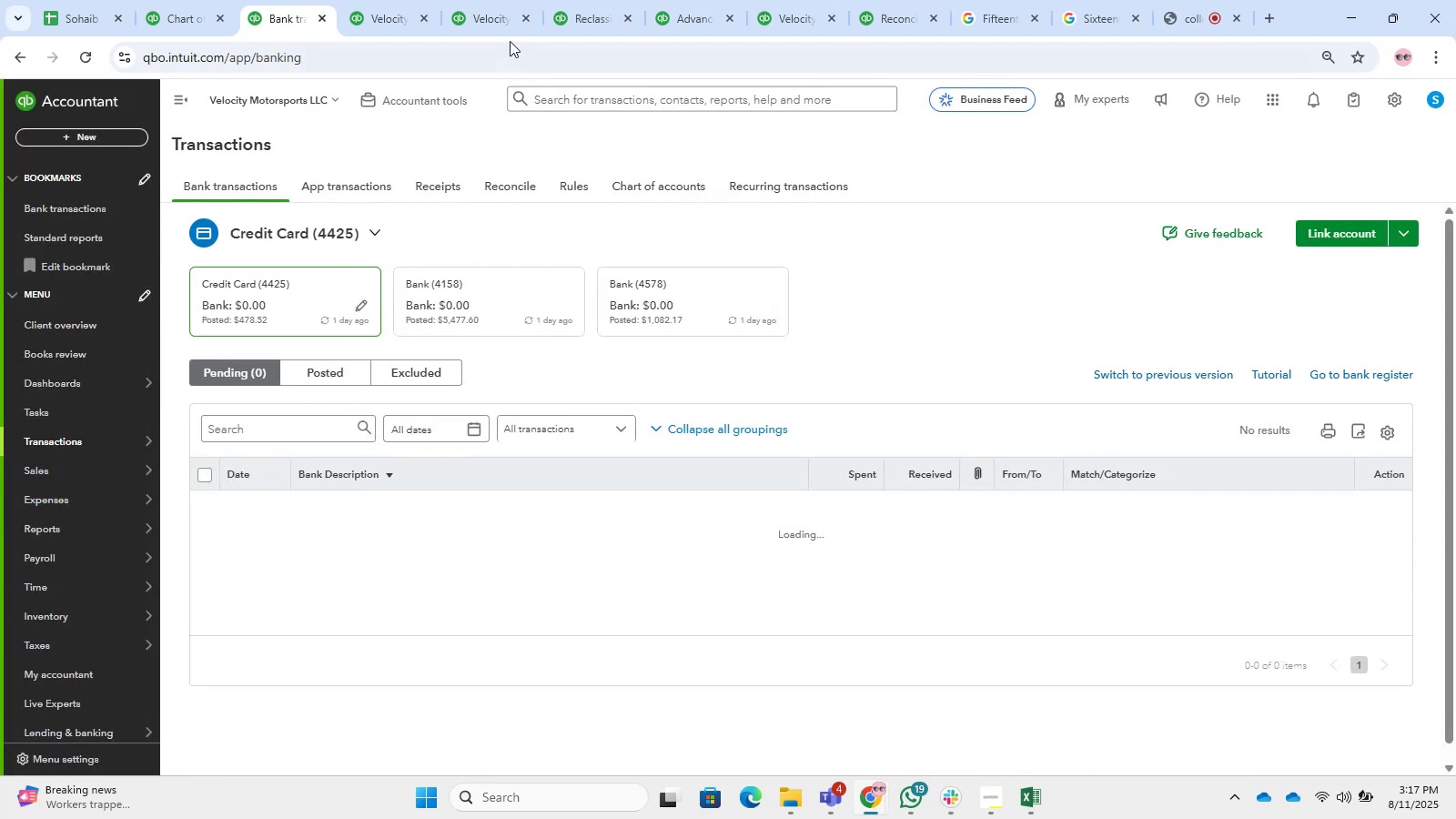 
left_click([543, 0])
 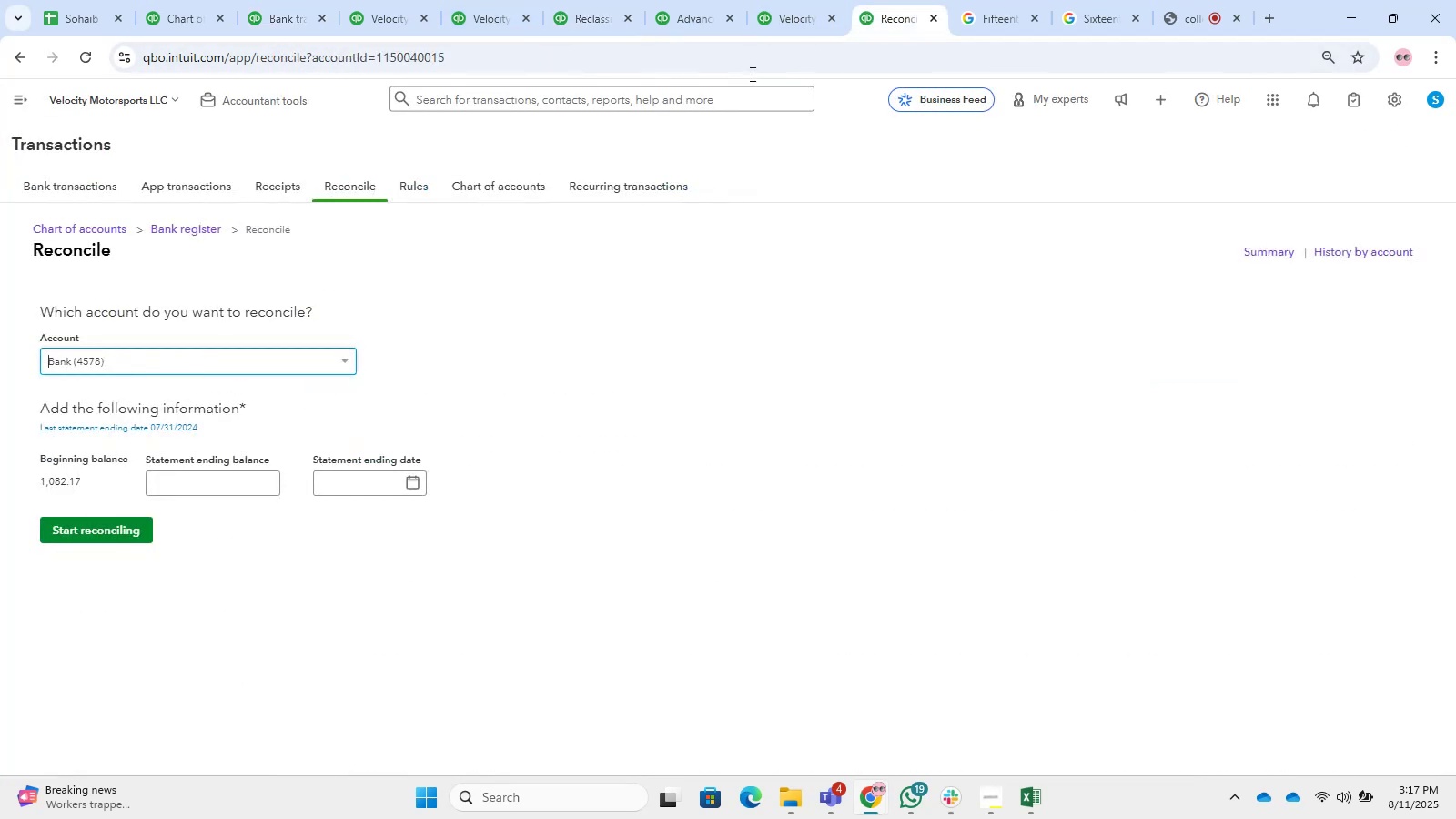 
left_click([202, 367])
 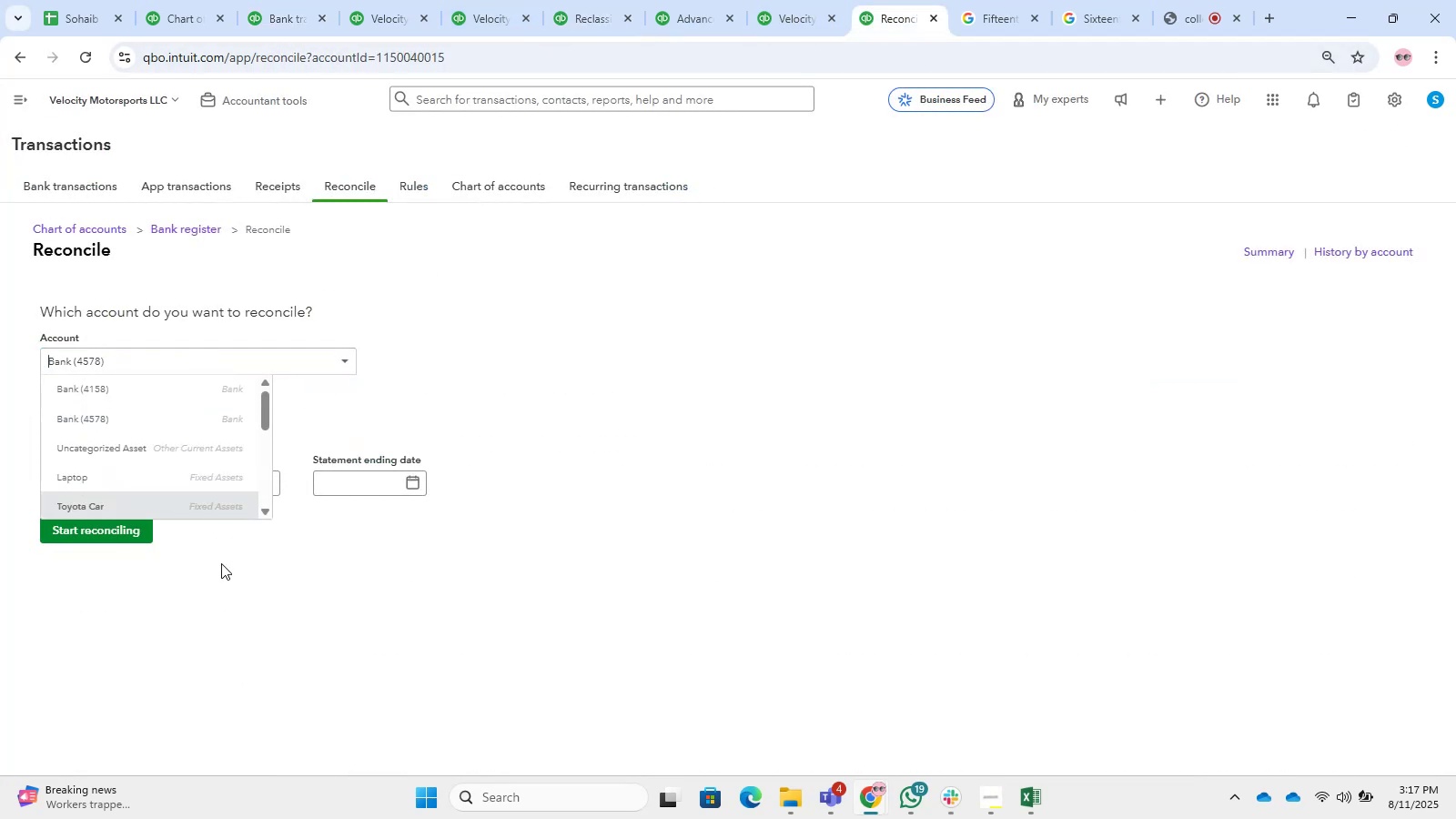 
left_click_drag(start_coordinate=[250, 575], to_coordinate=[253, 571])
 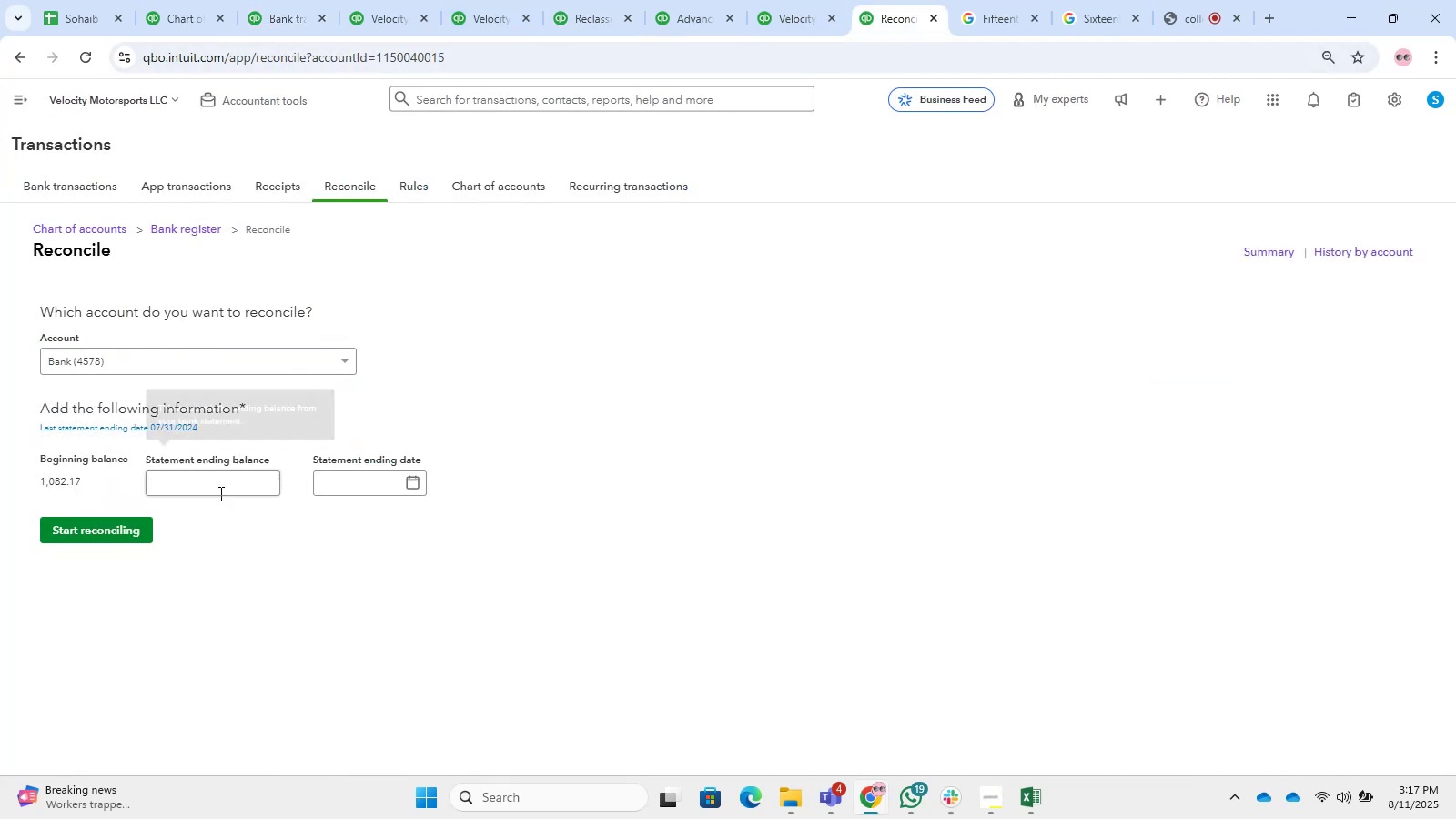 
double_click([217, 488])
 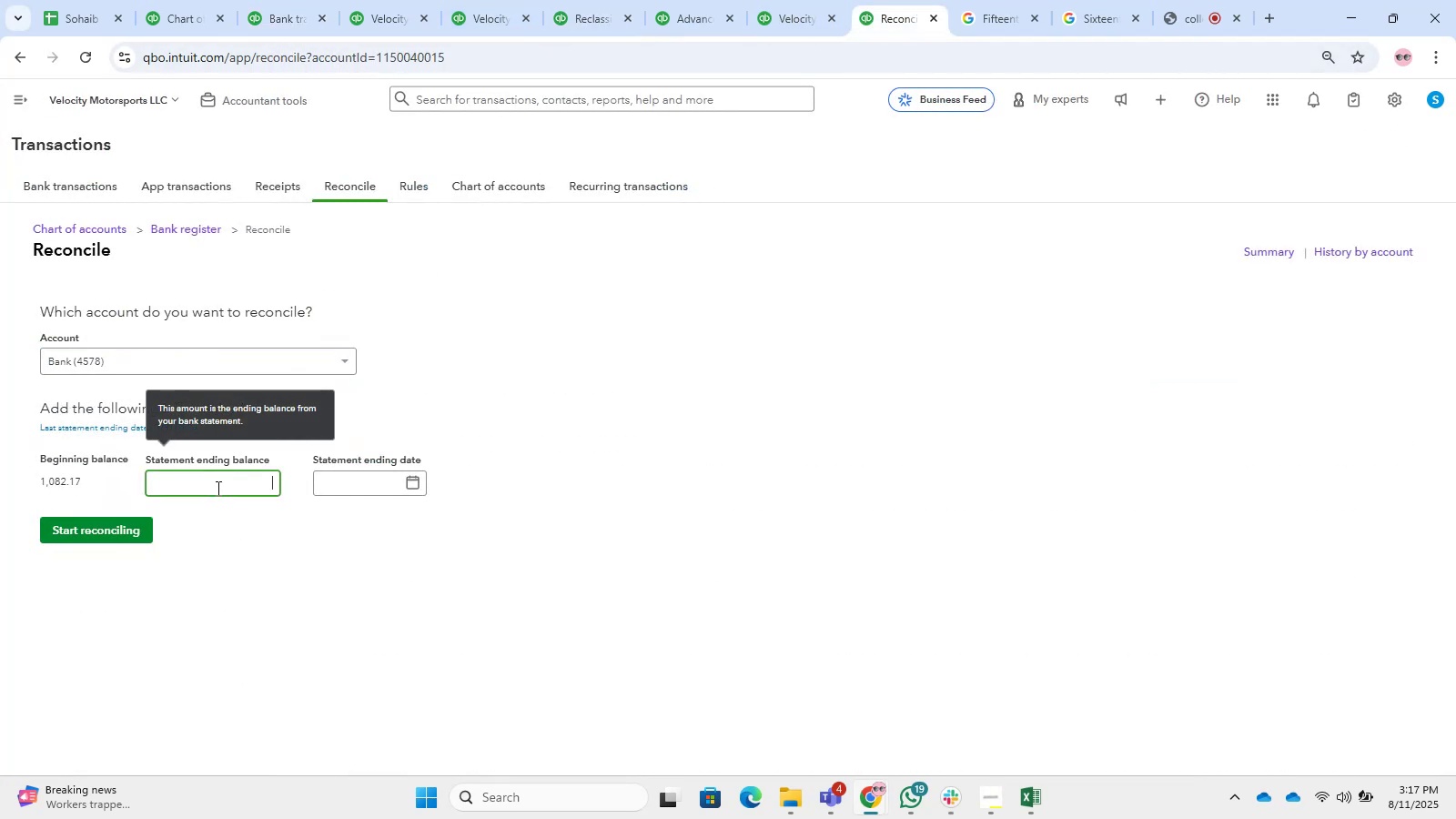 
key(Numpad1)
 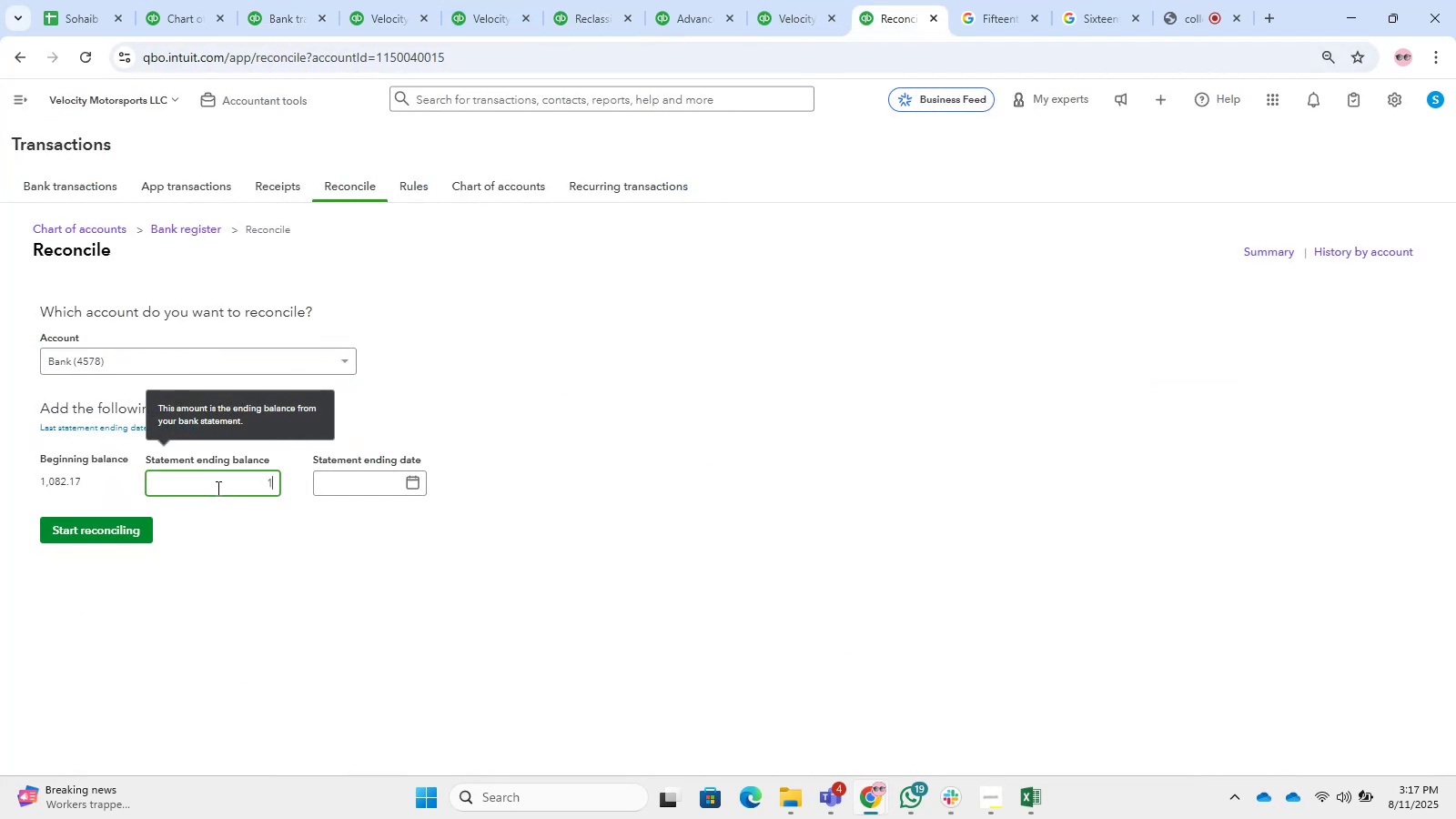 
key(Numpad0)
 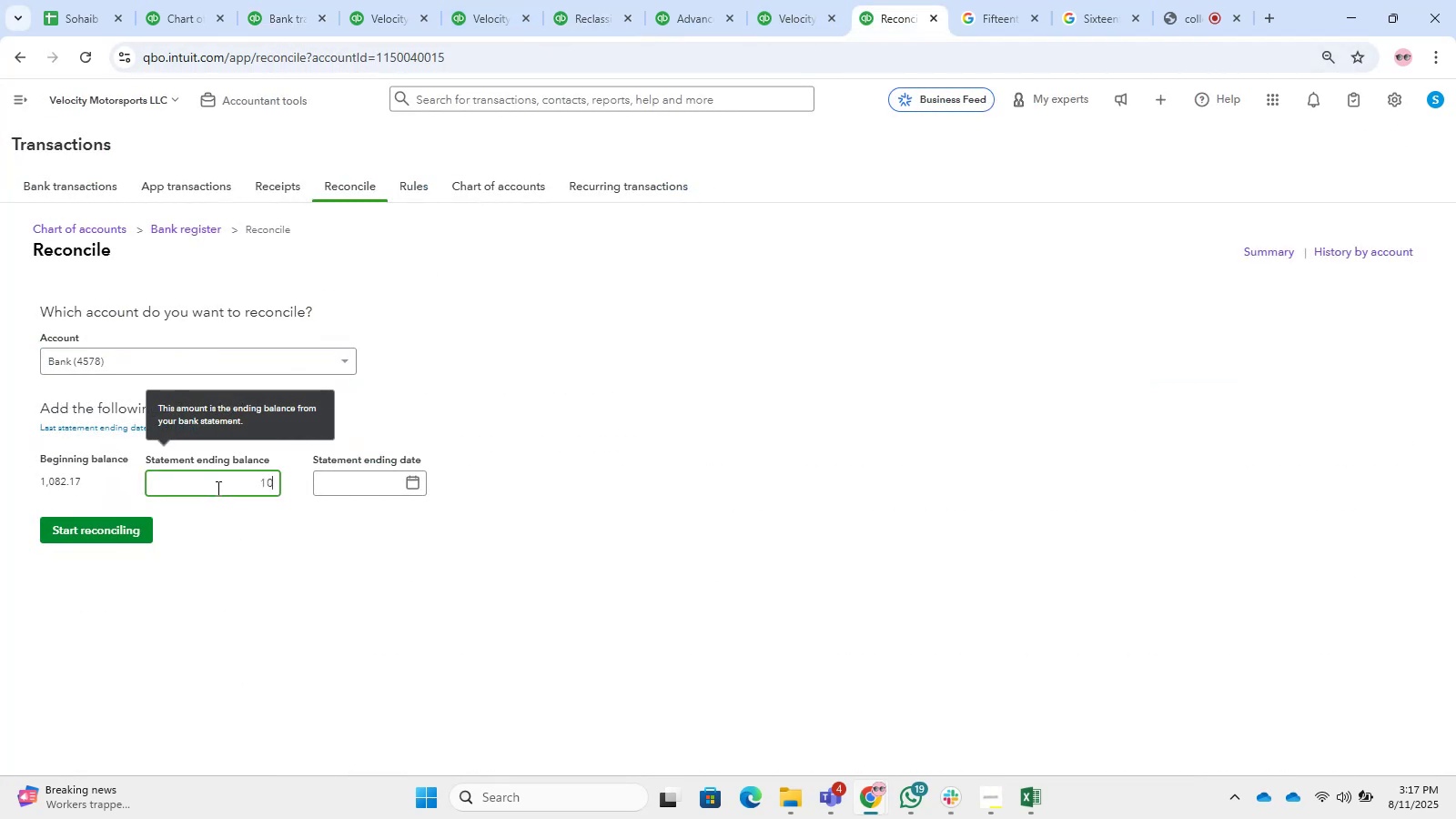 
key(Numpad8)
 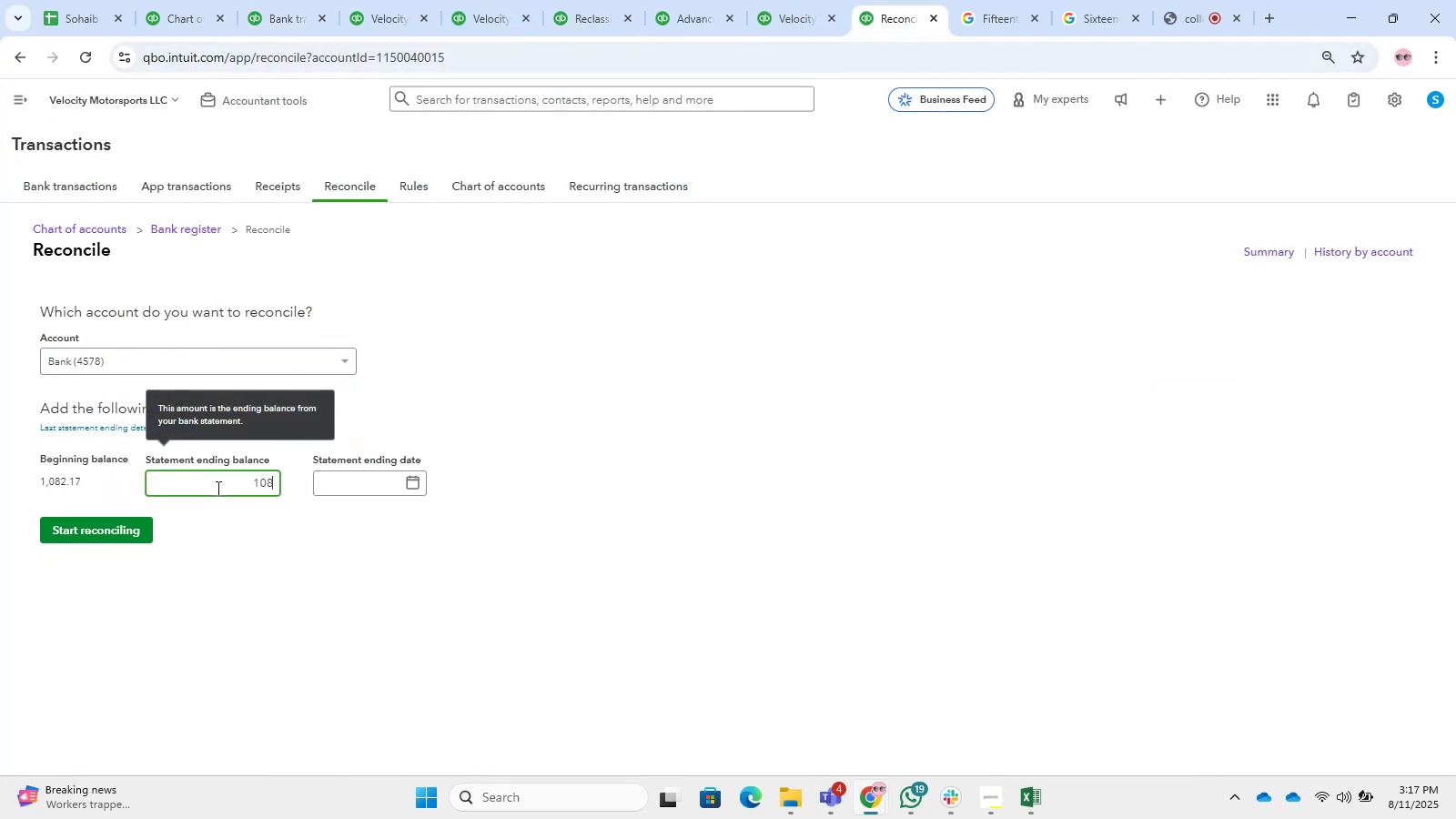 
key(Numpad2)
 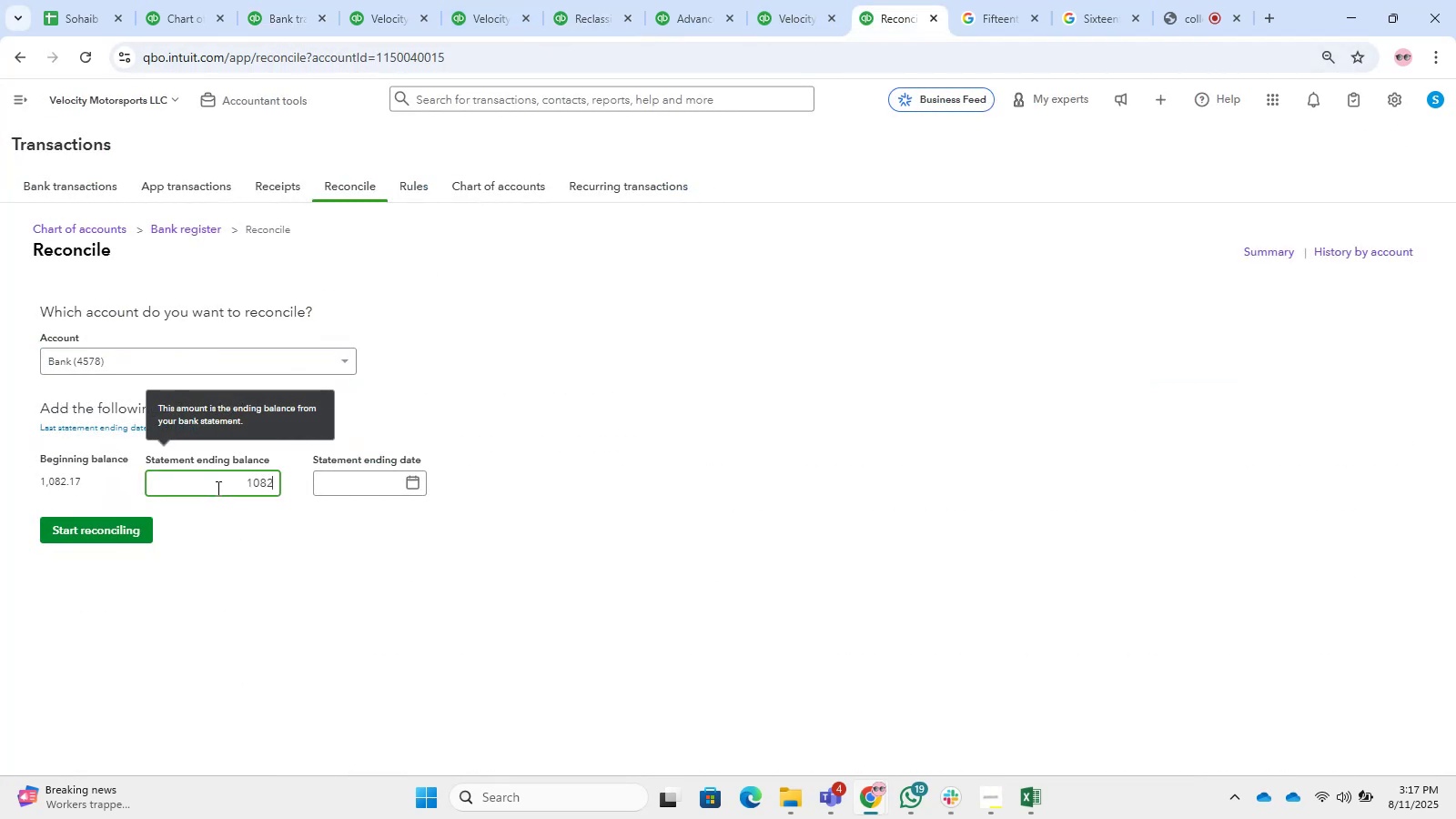 
key(NumpadDecimal)
 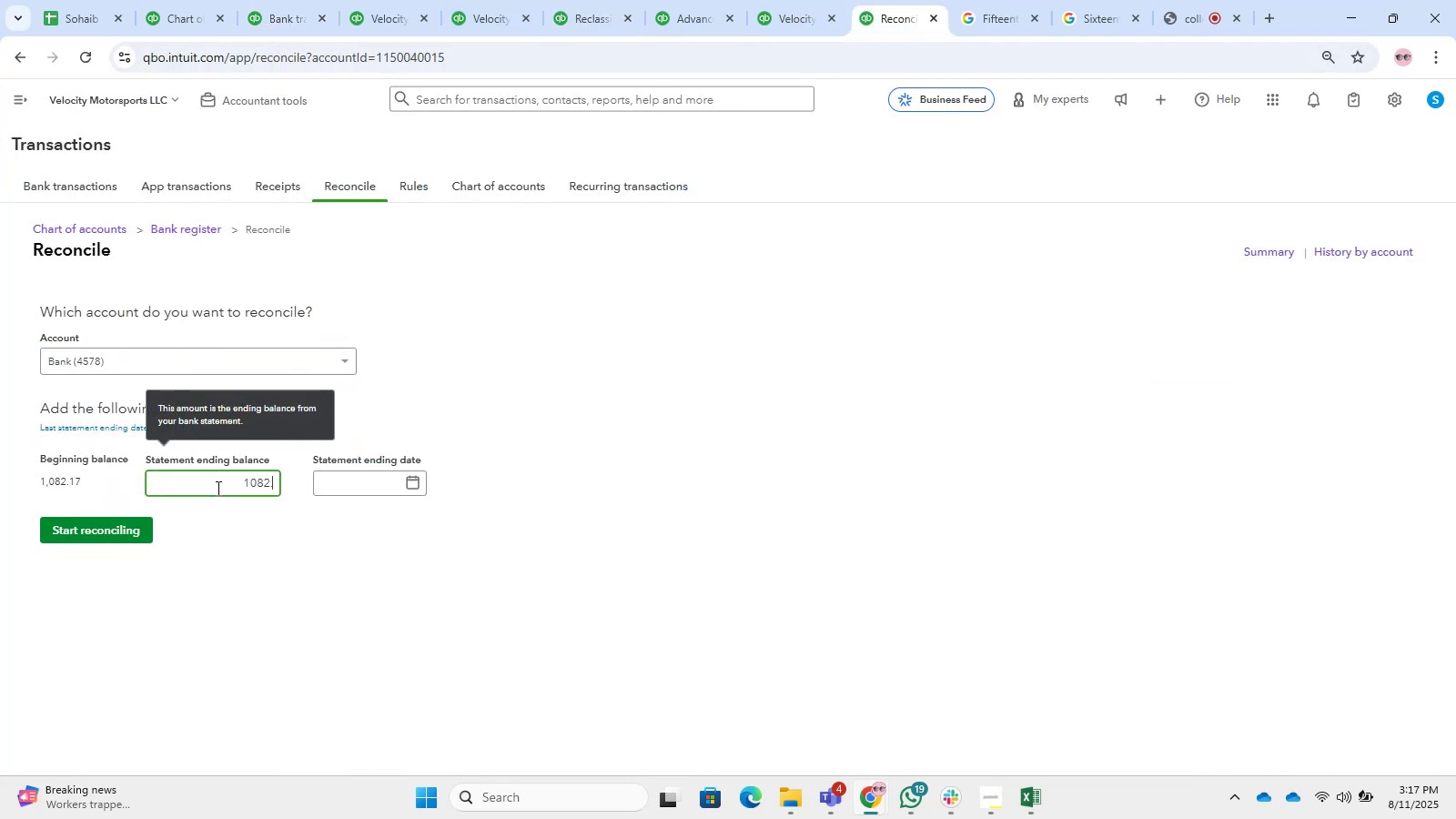 
key(Numpad1)
 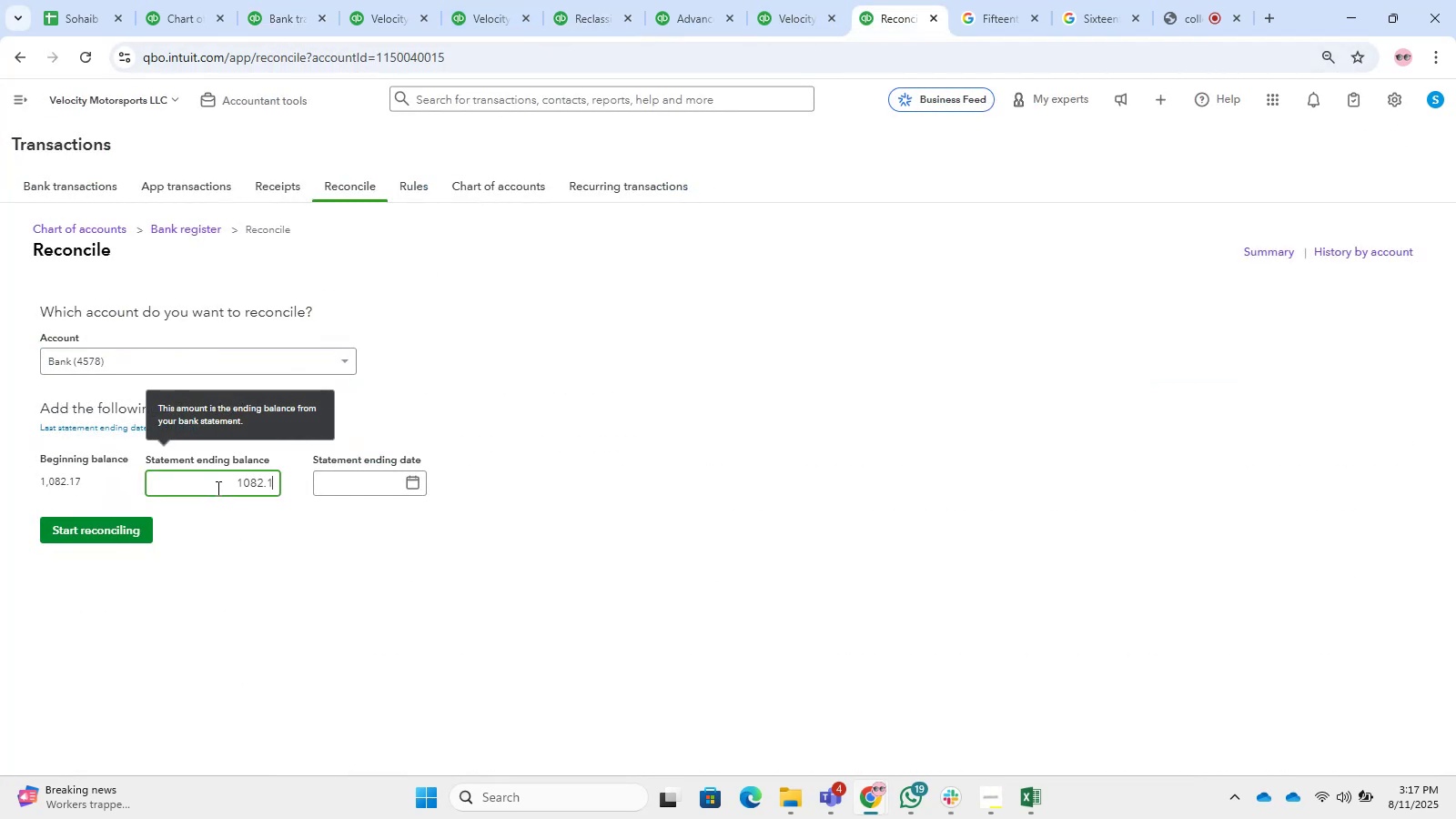 
key(Numpad7)
 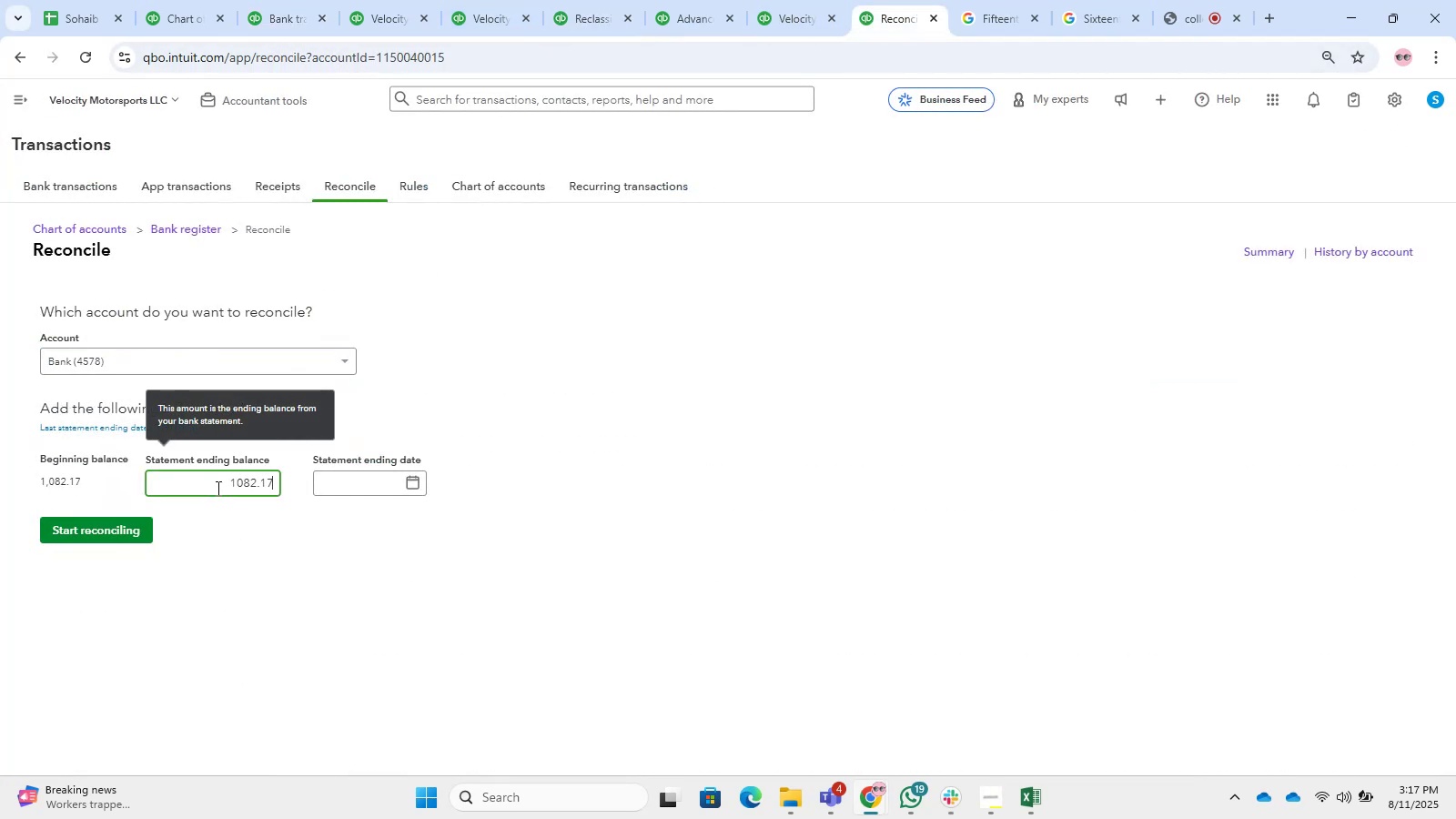 
key(Tab)
 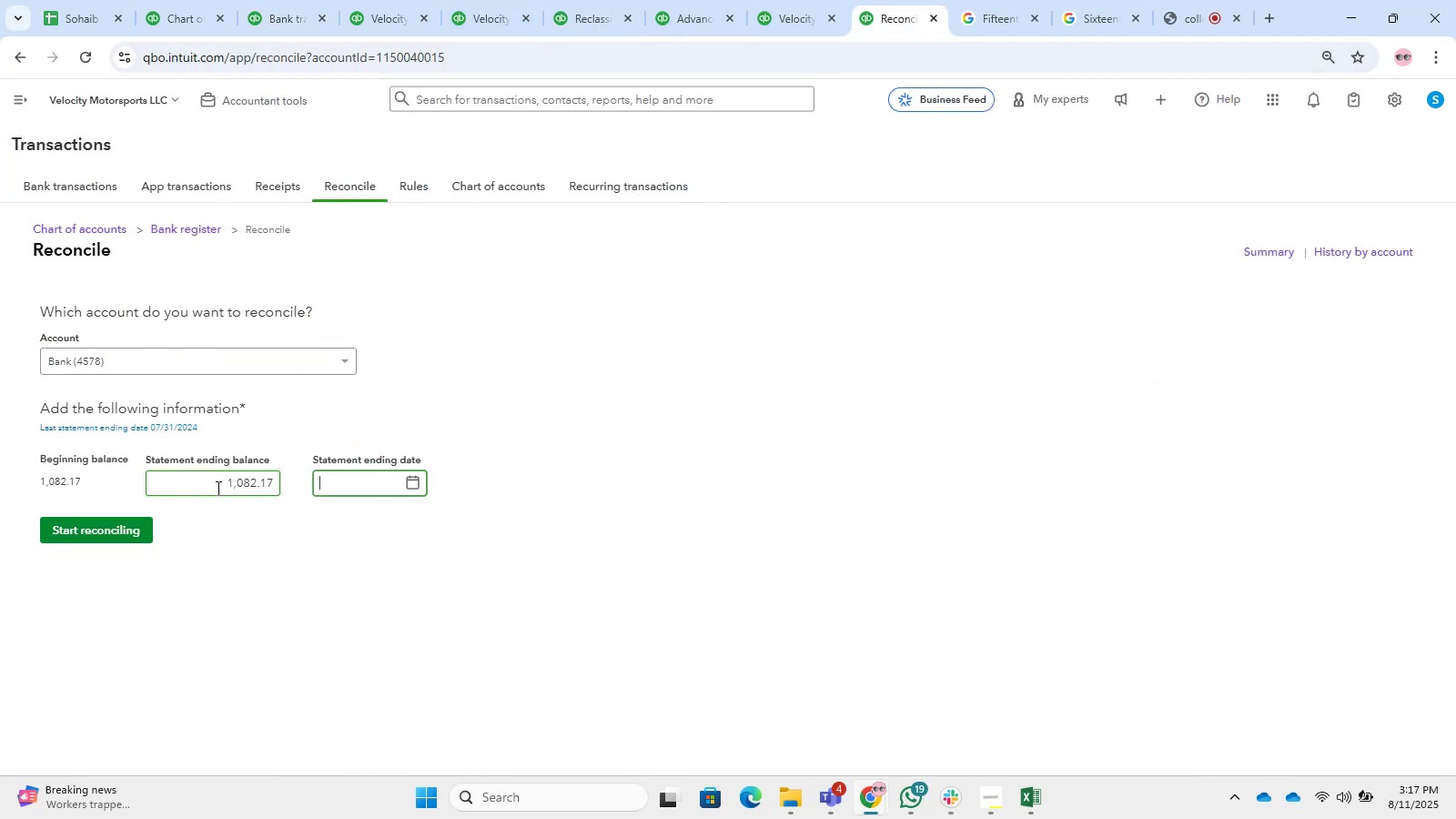 
key(Numpad1)
 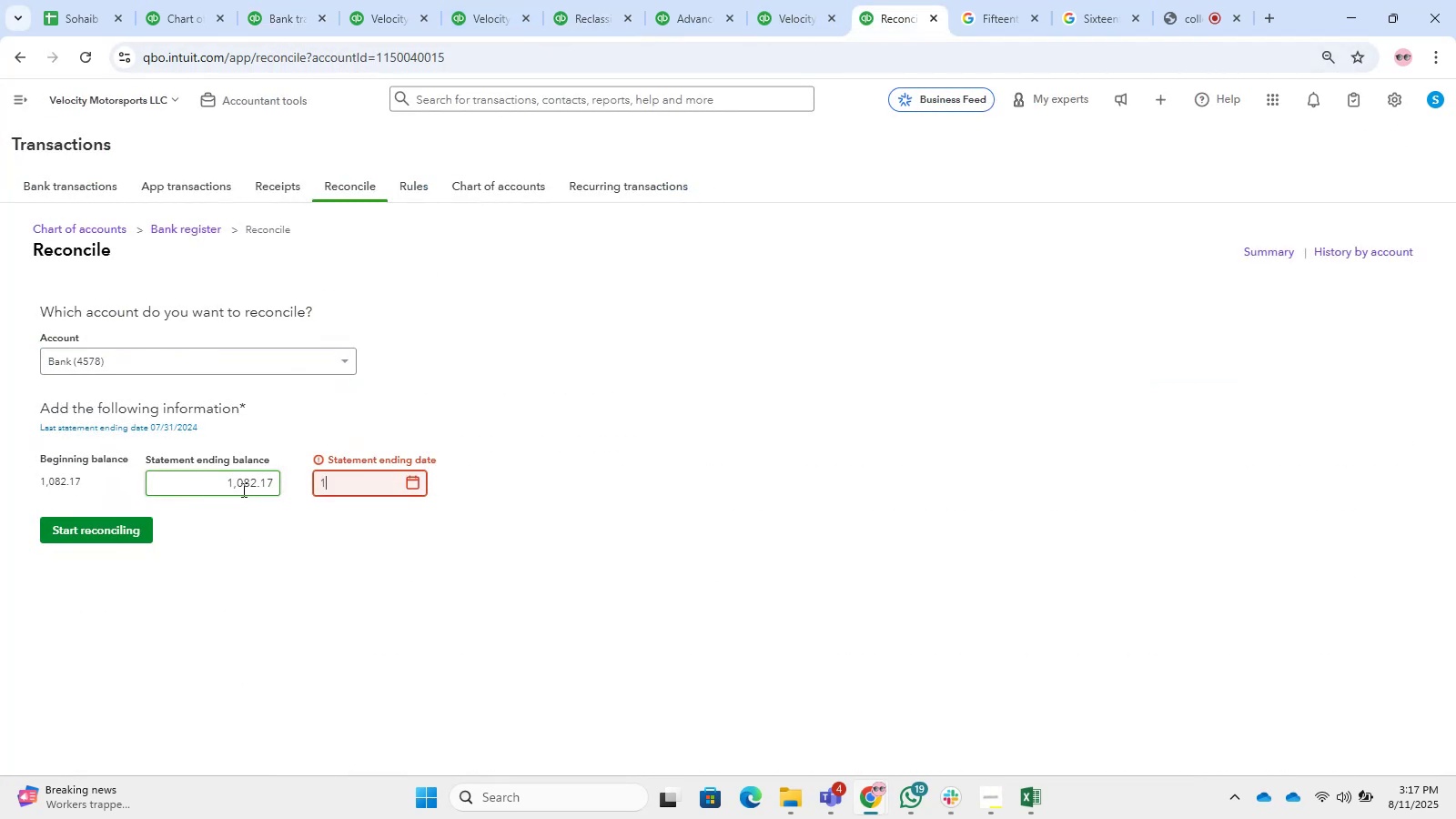 
key(Backspace)
 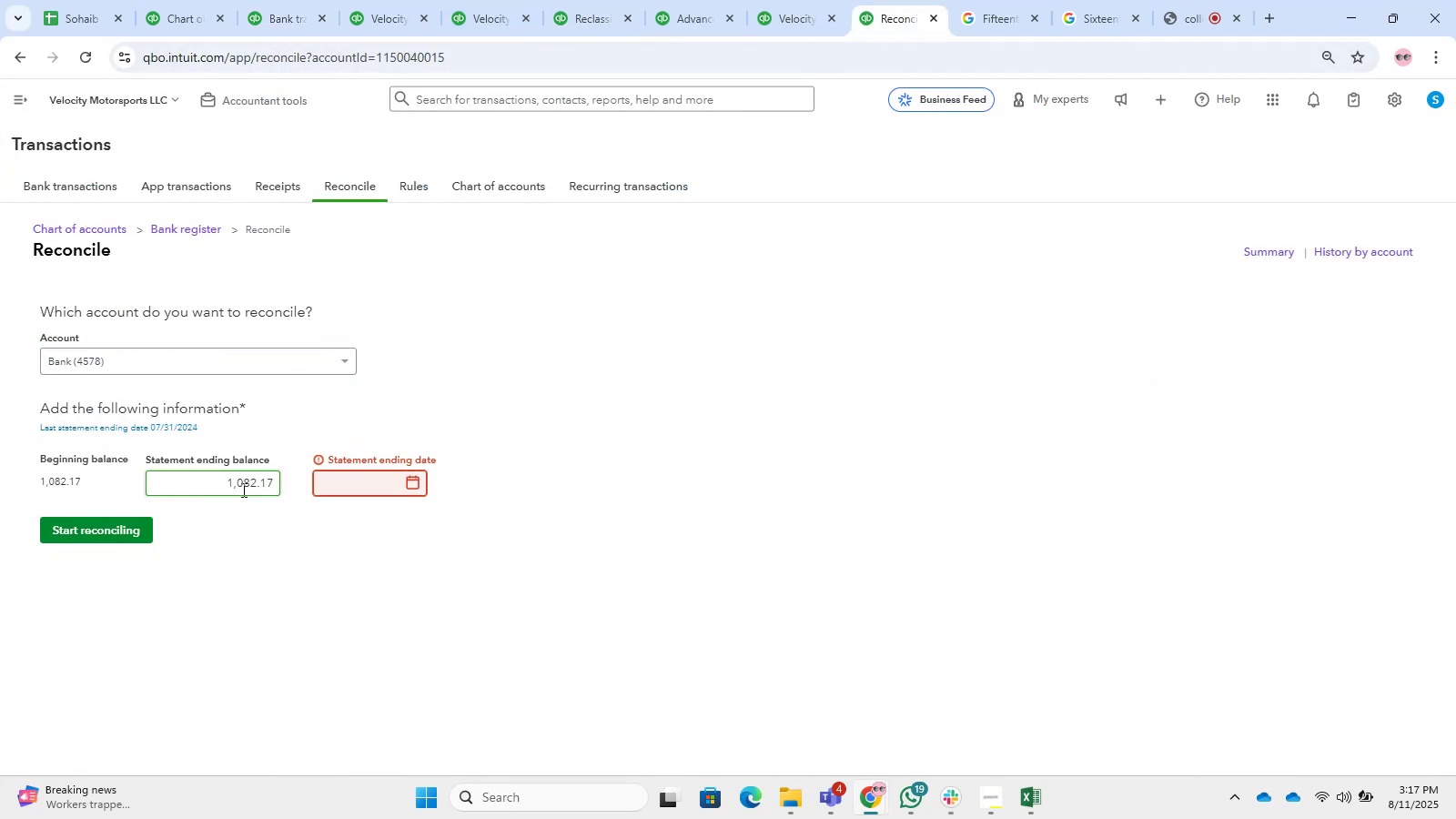 
key(Numpad0)
 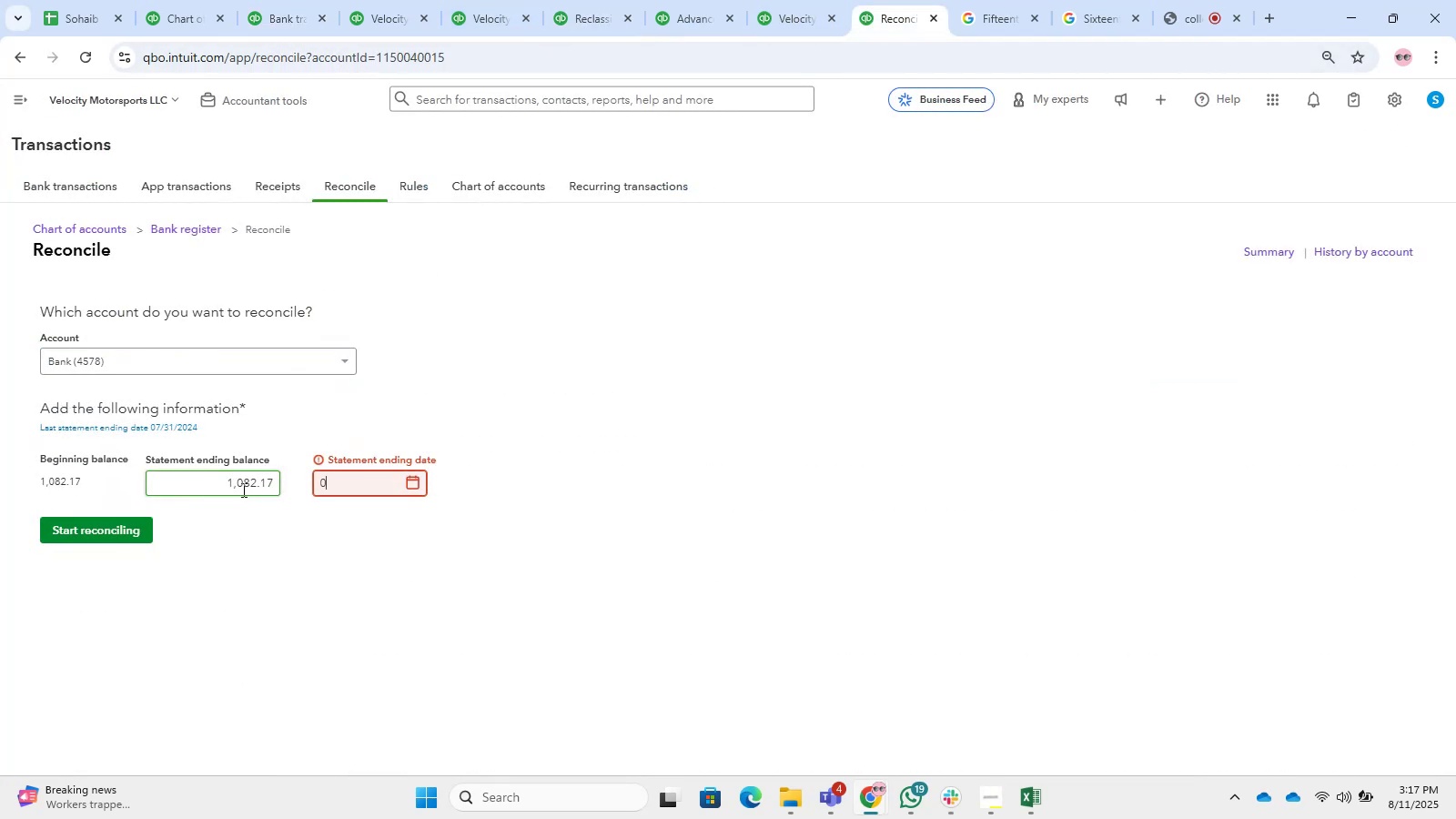 
key(Numpad7)
 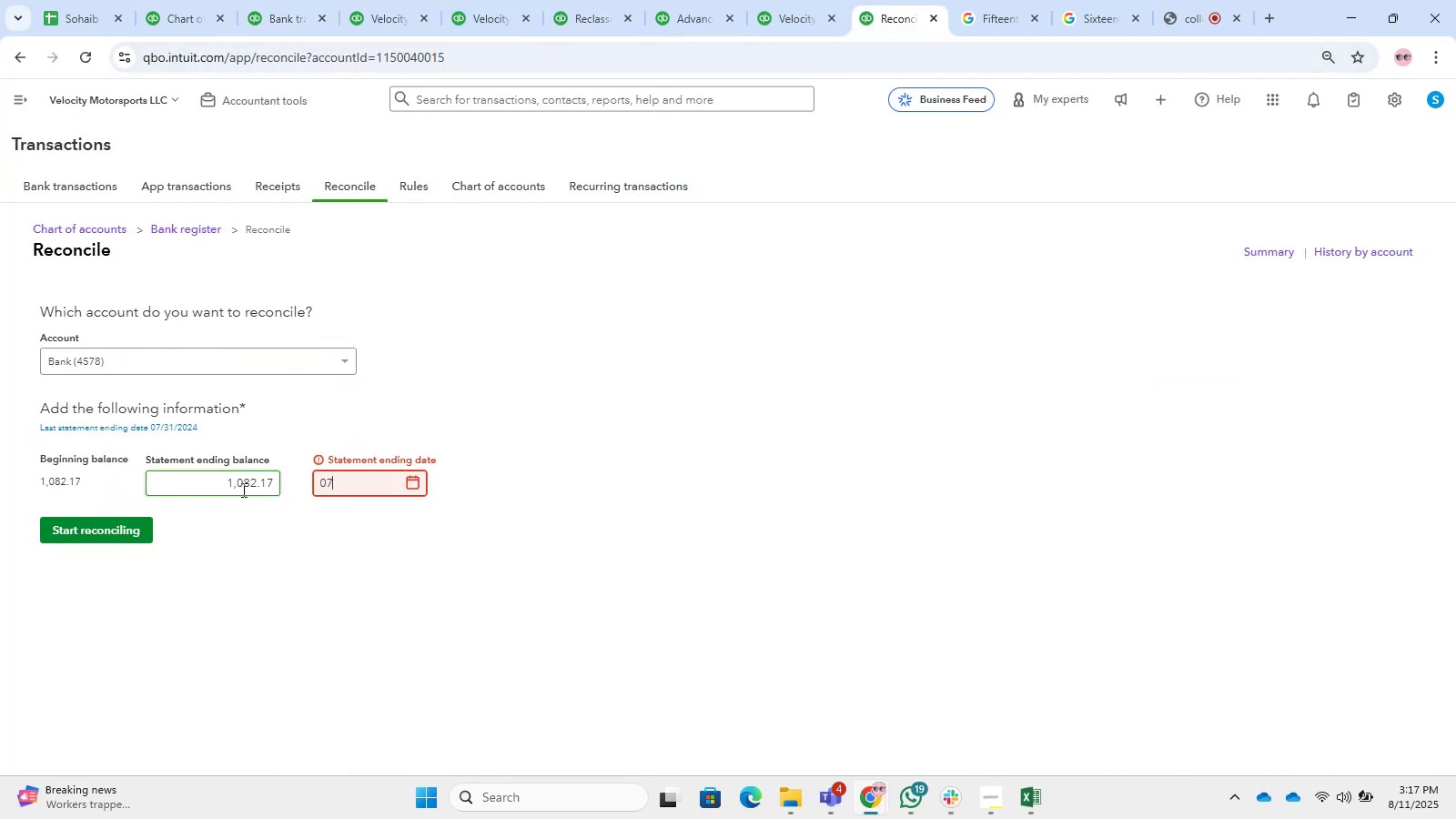 
key(NumpadDivide)
 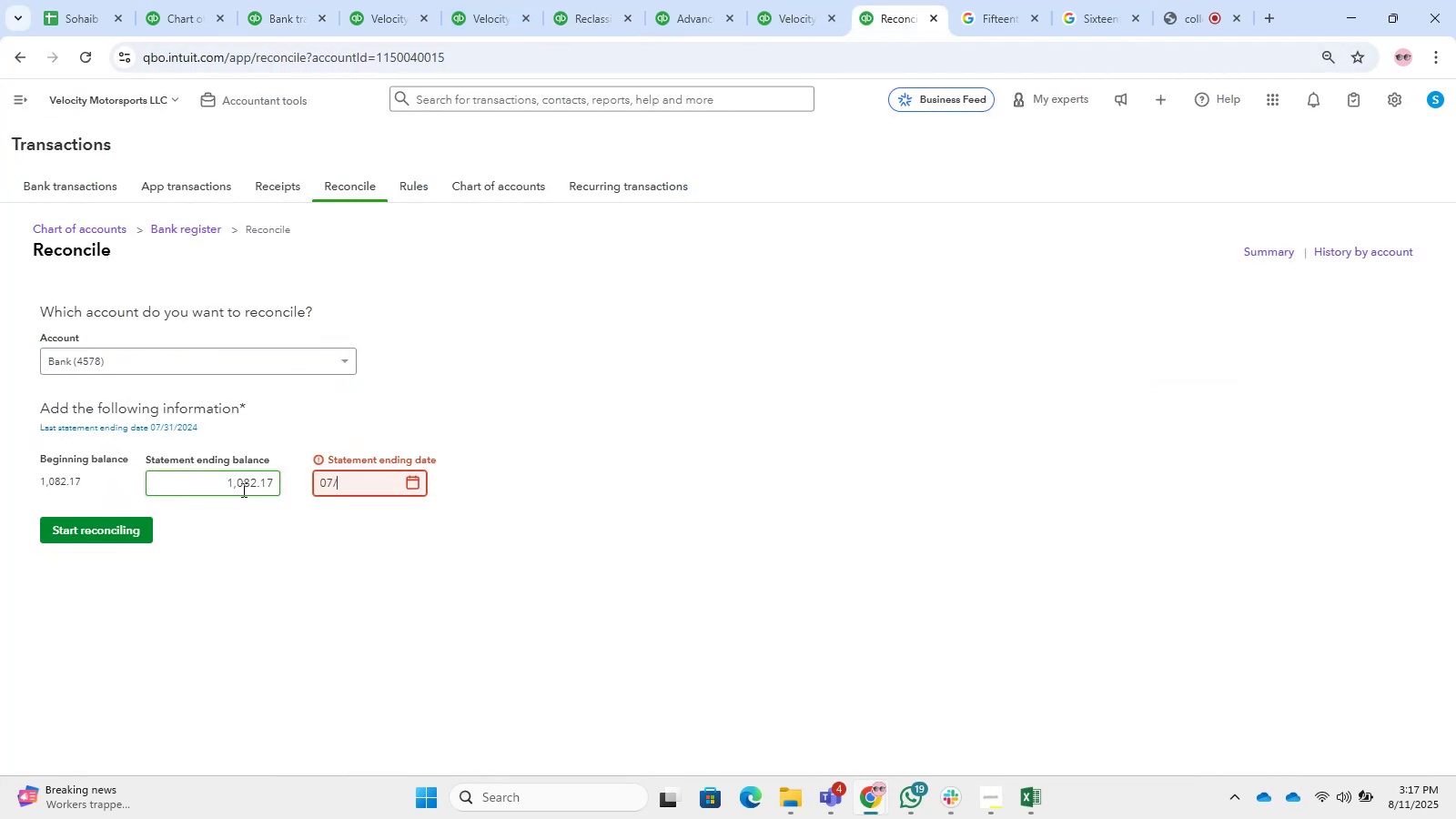 
key(Numpad3)
 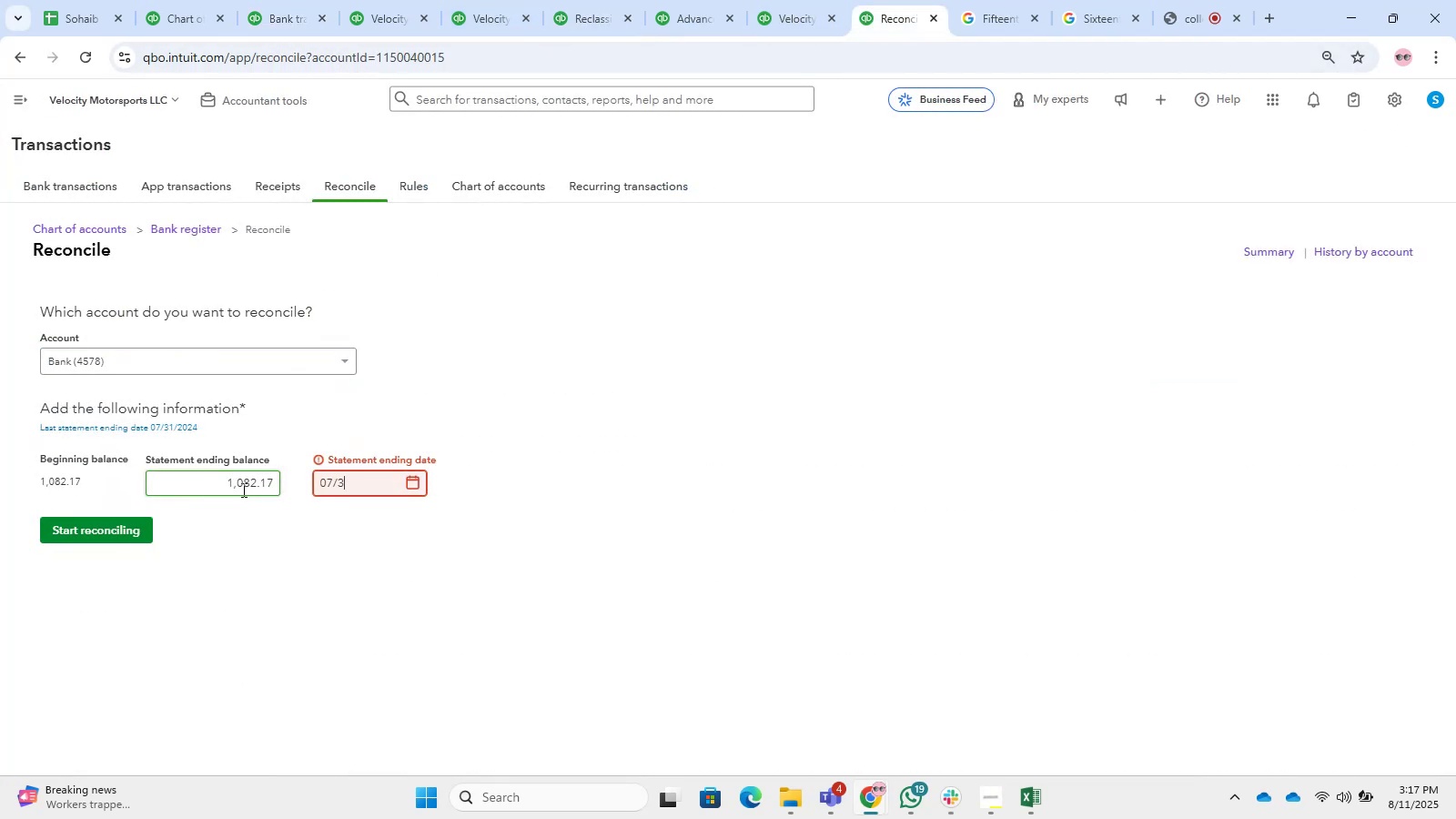 
key(Numpad1)
 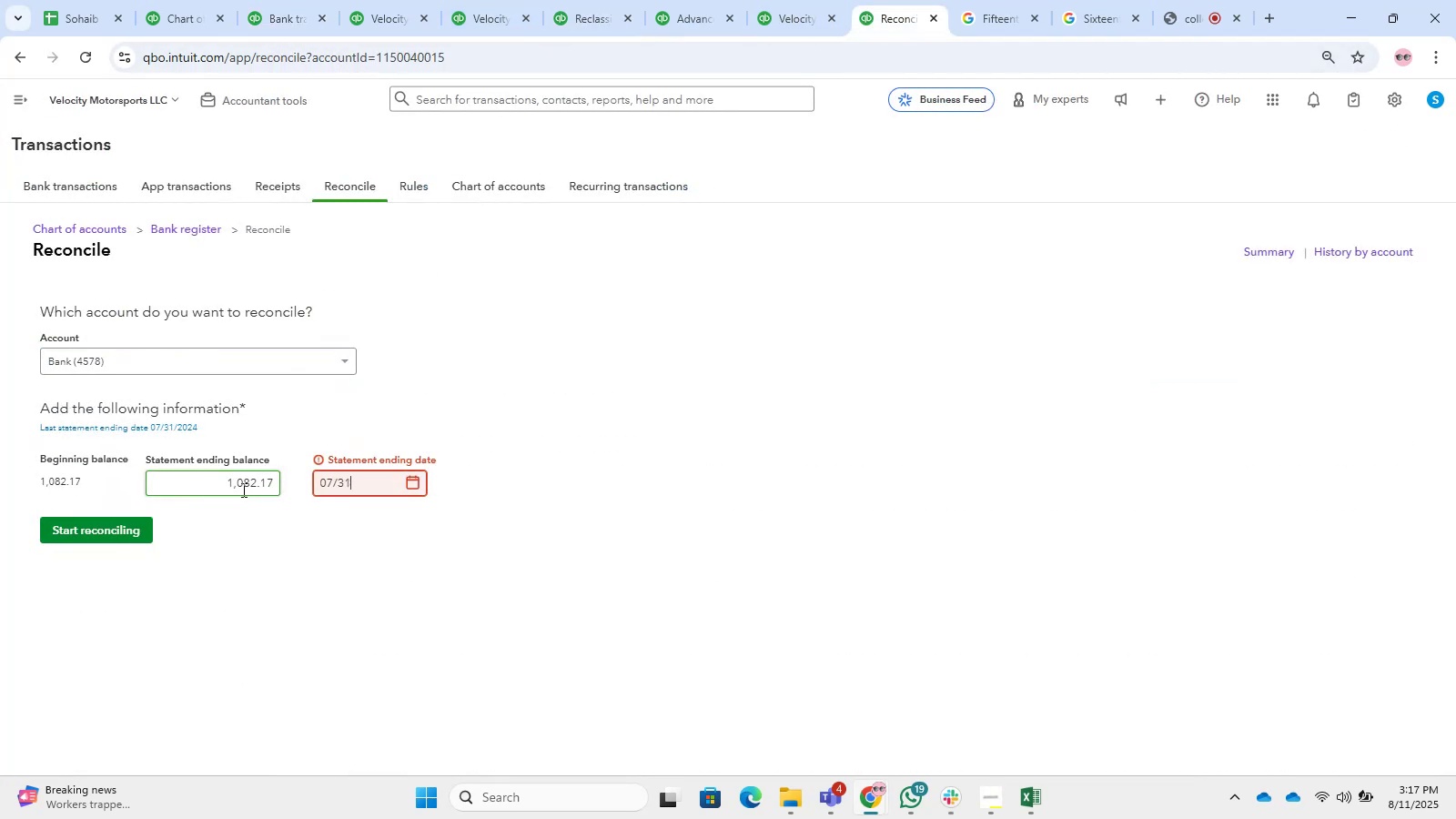 
key(NumpadDivide)
 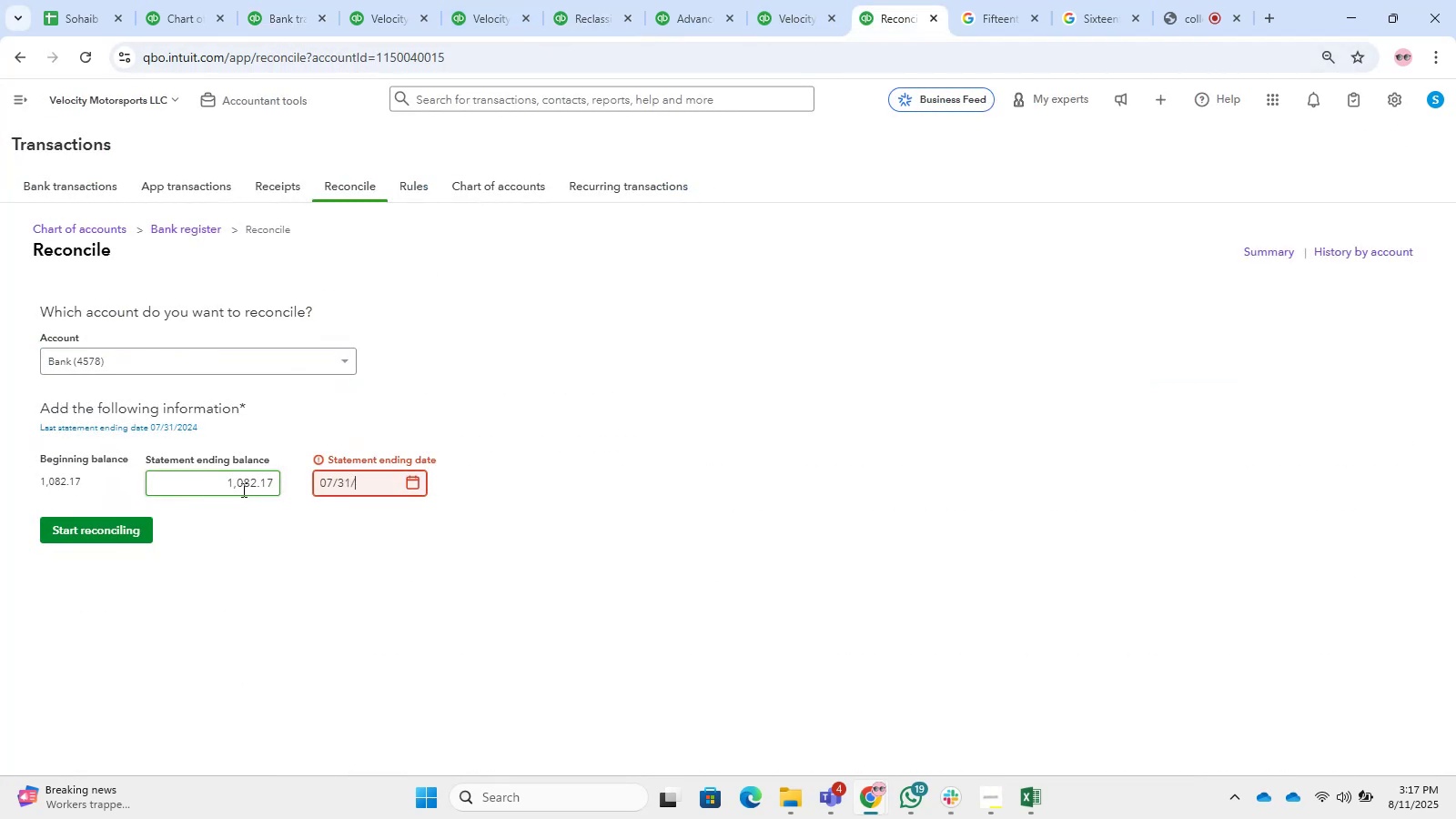 
key(Numpad2)
 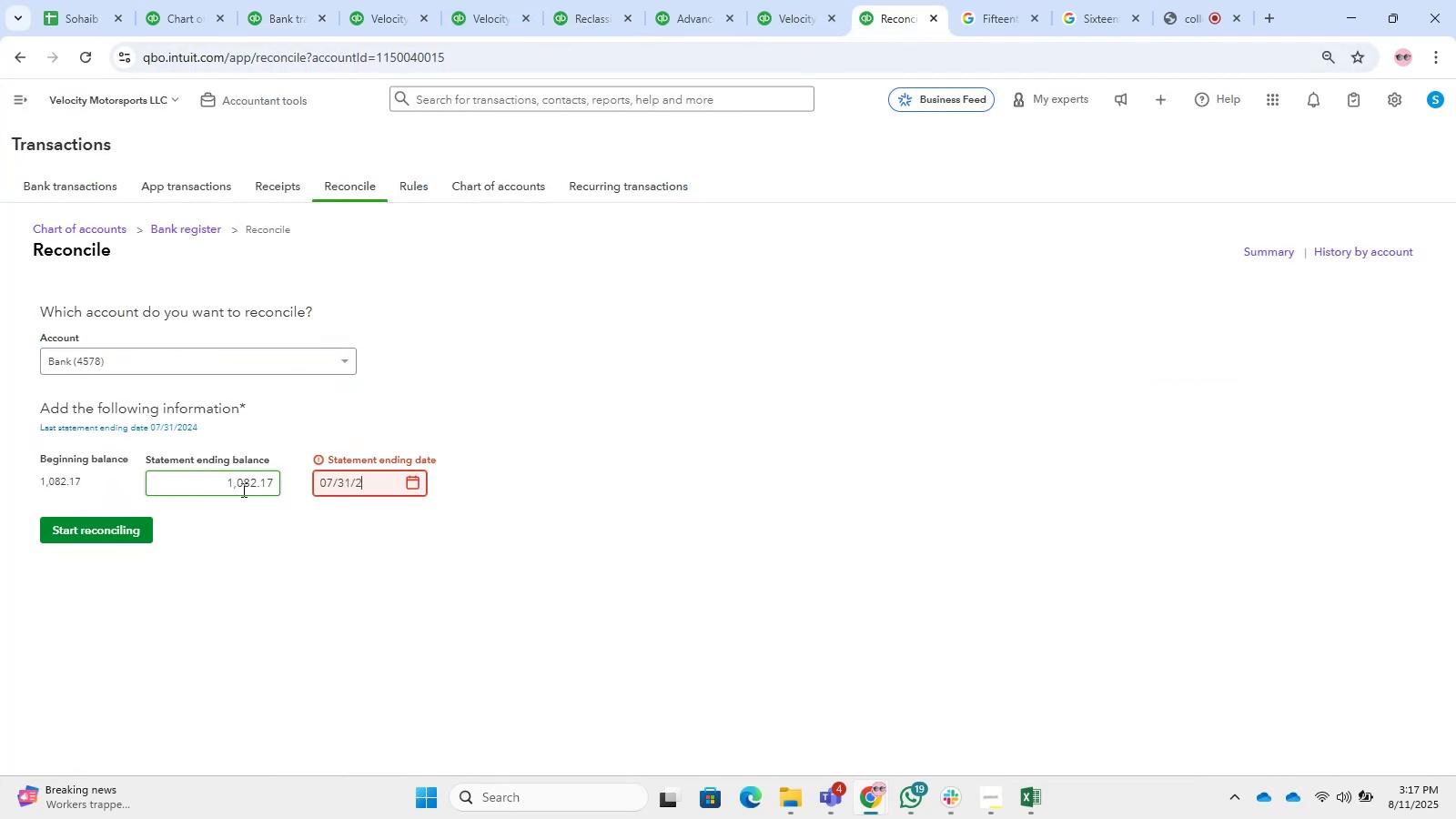 
key(Numpad0)
 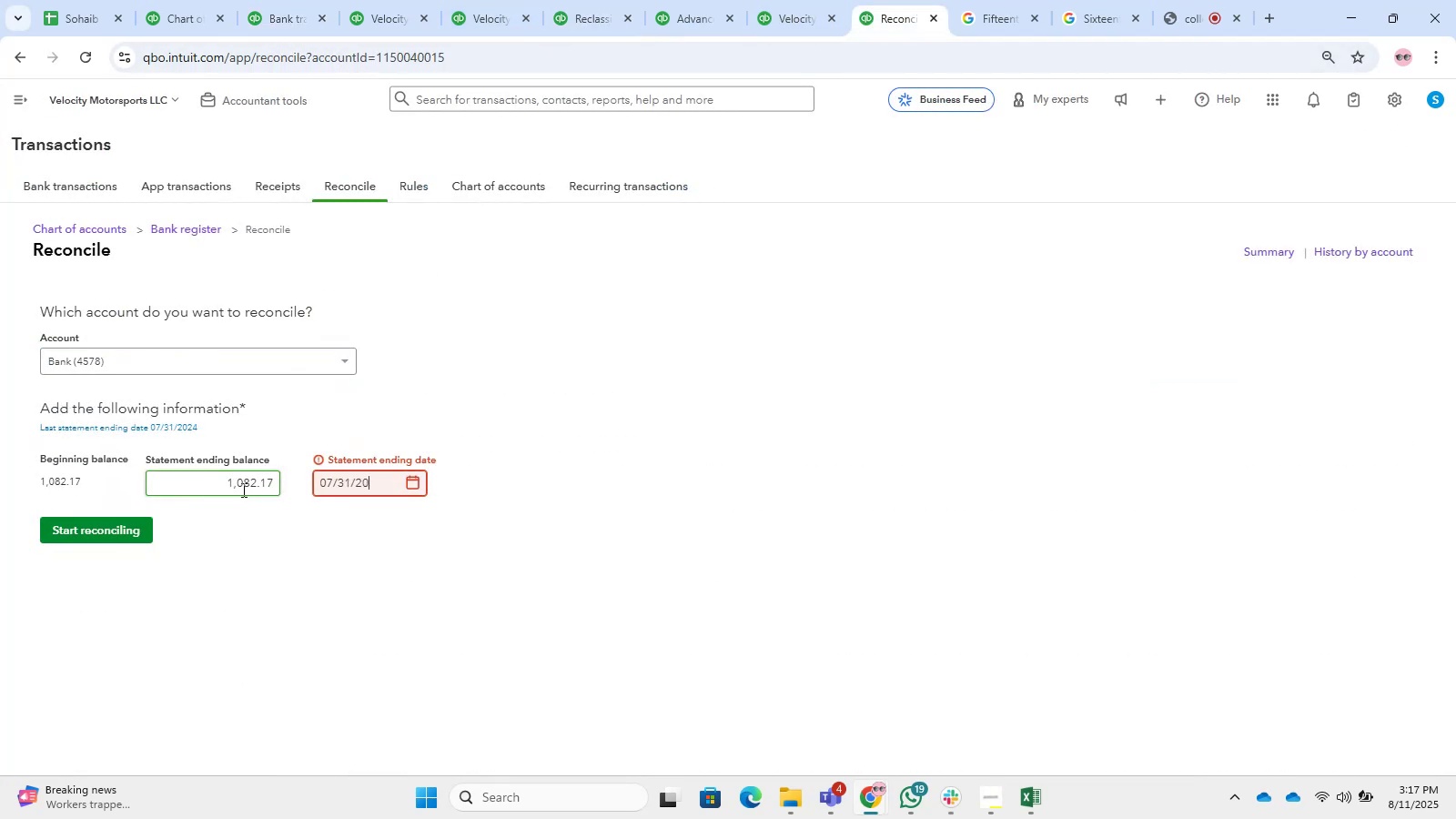 
key(Numpad2)
 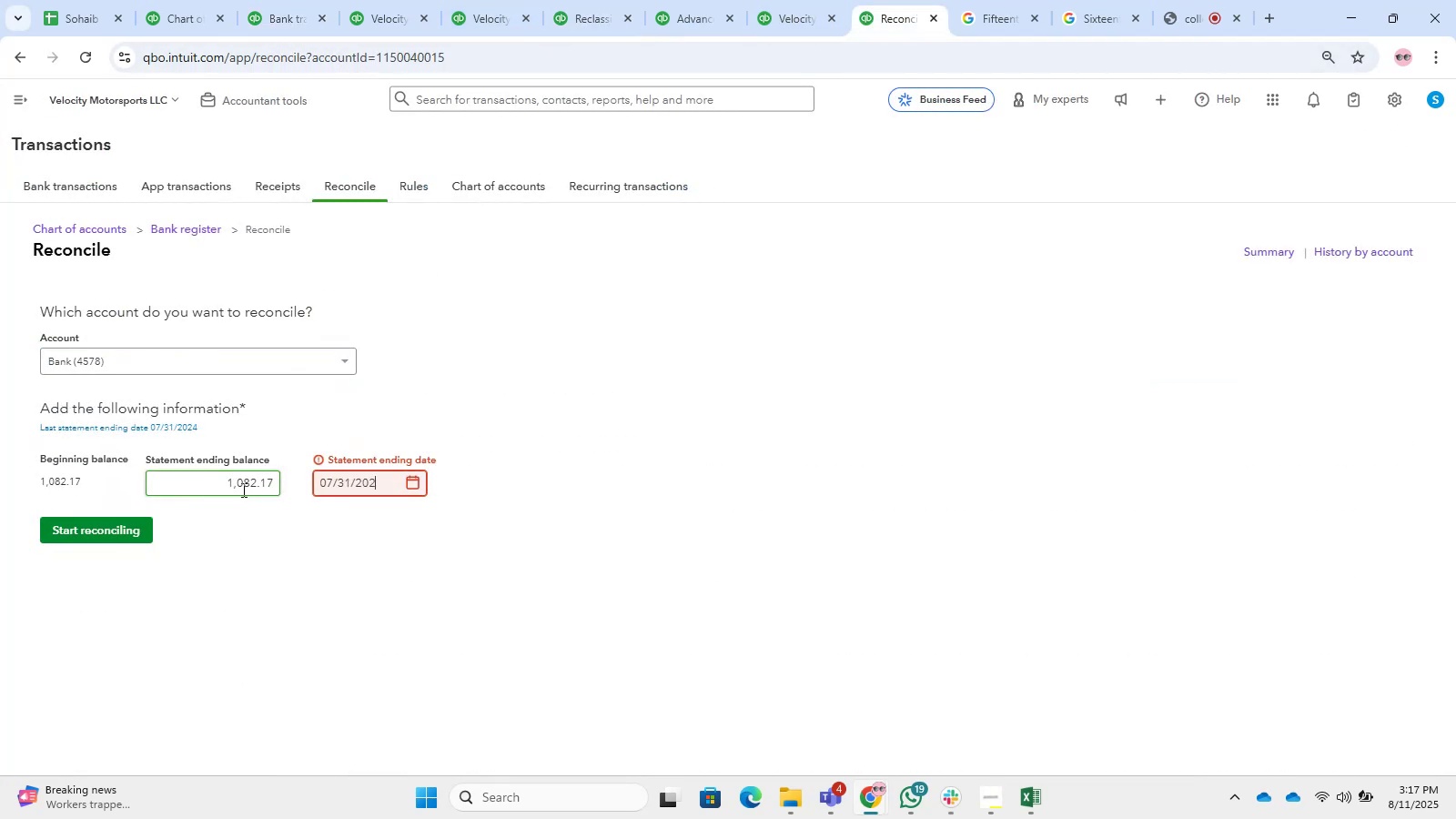 
key(Numpad4)
 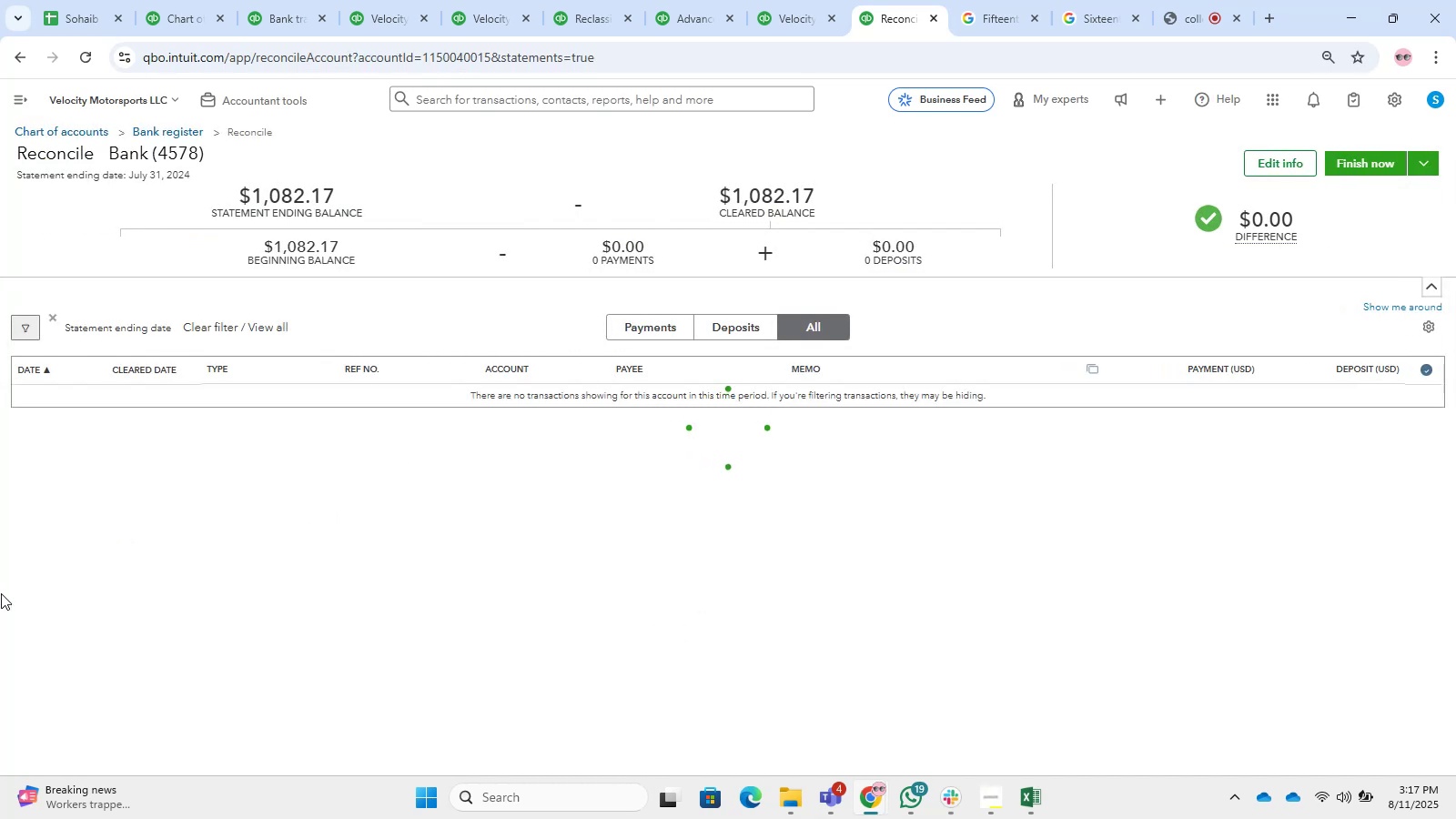 
wait(11.9)
 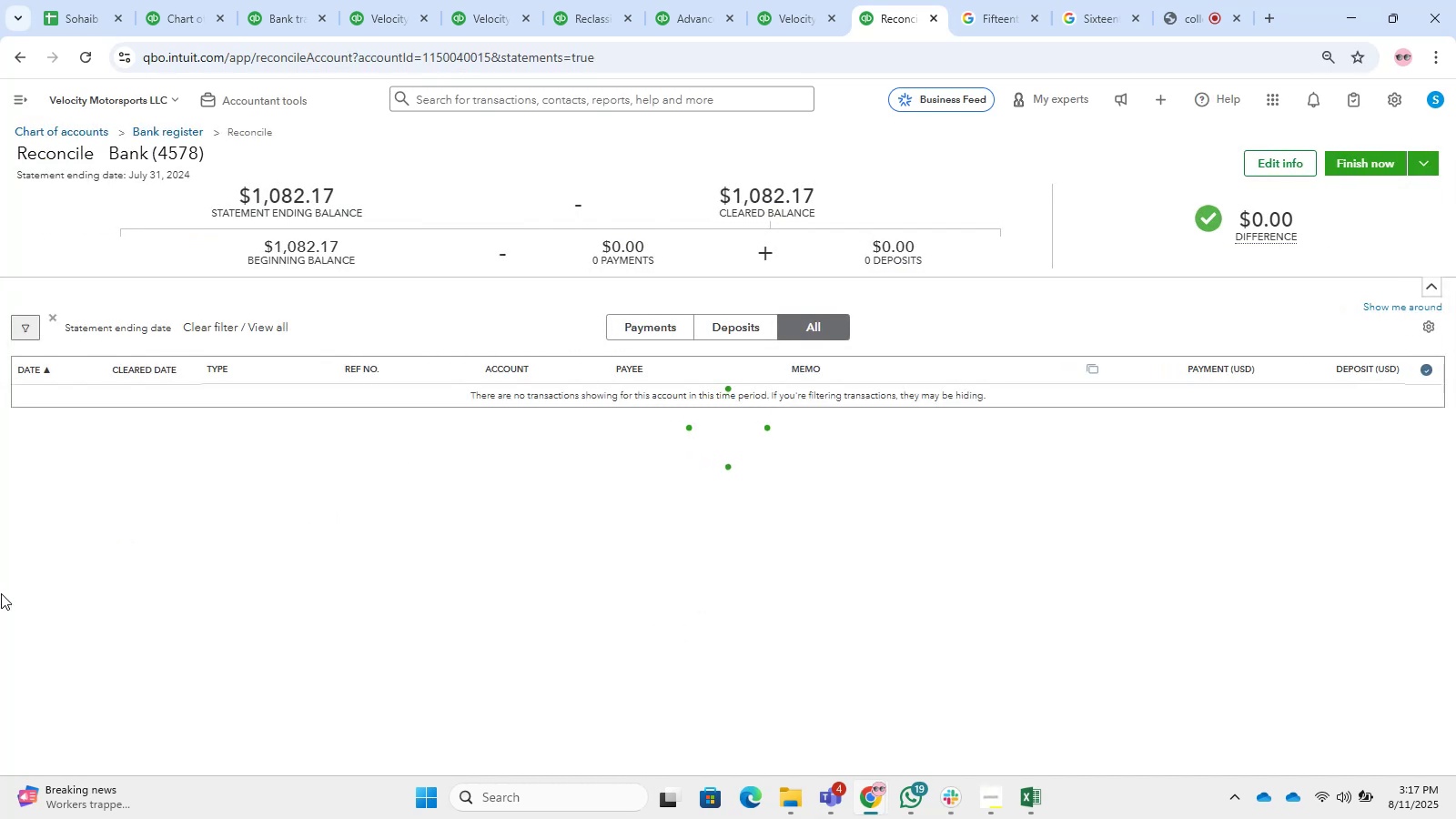 
left_click([1354, 248])
 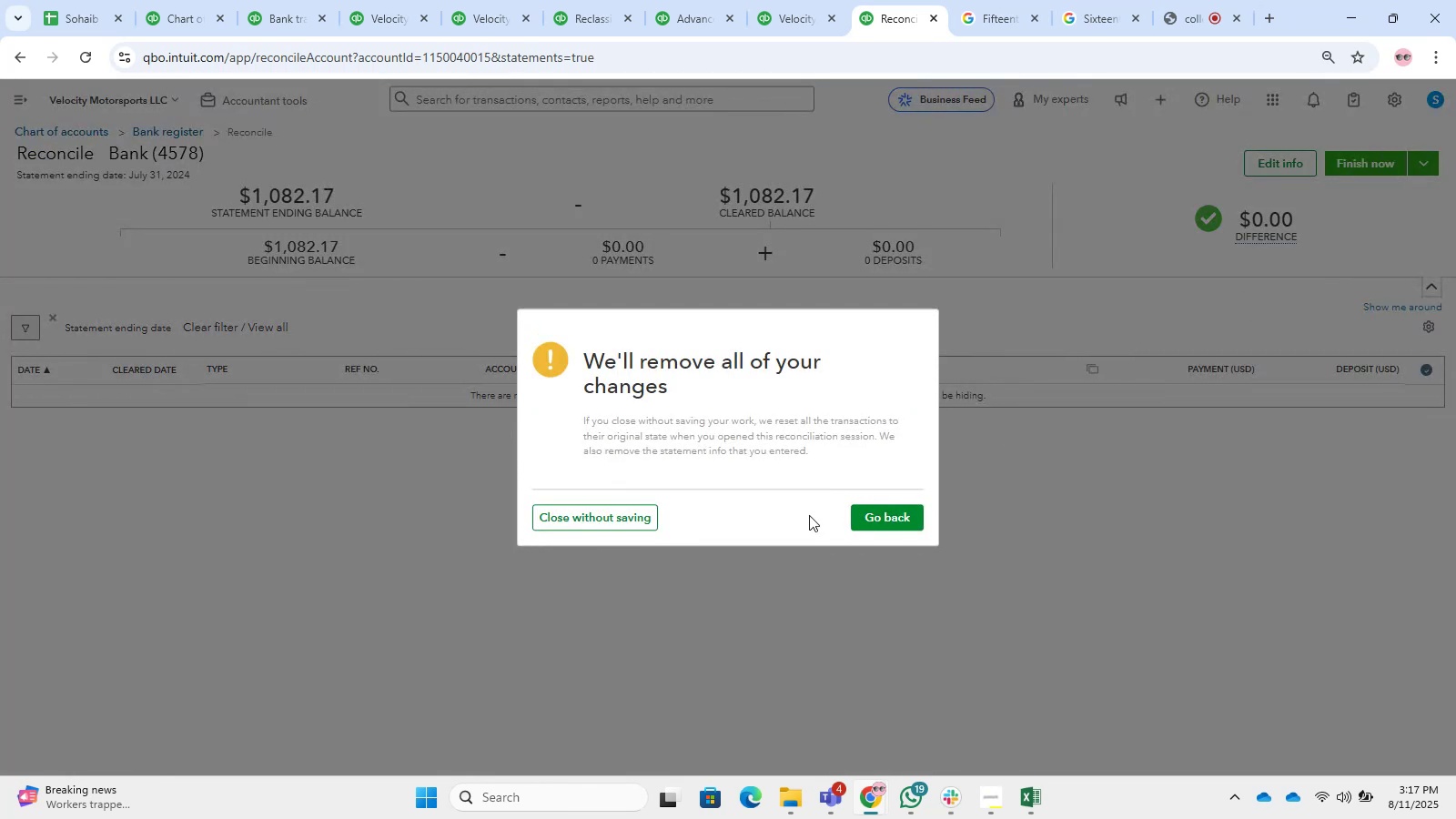 
left_click([602, 523])
 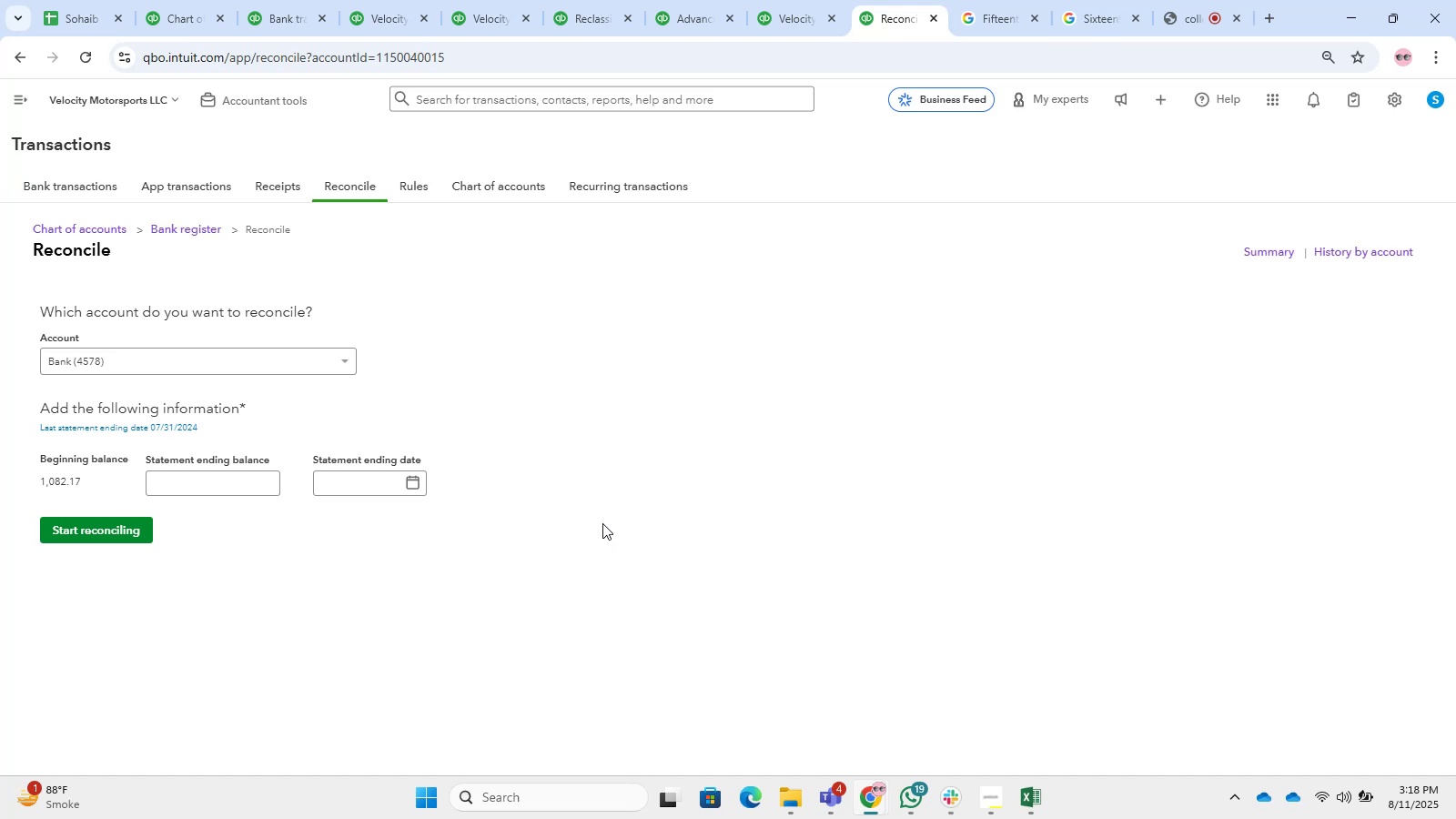 
wait(45.83)
 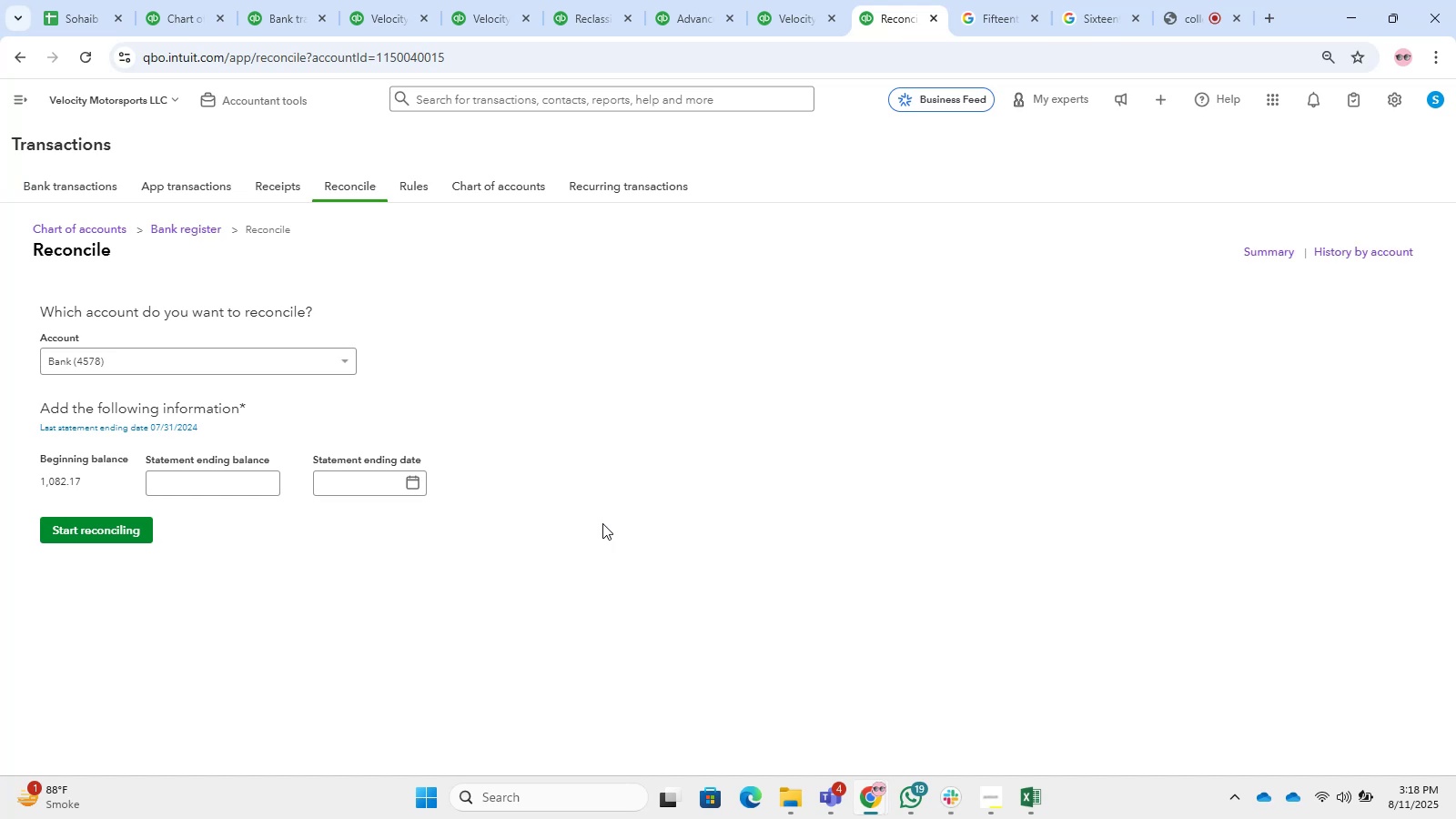 
double_click([106, 362])
 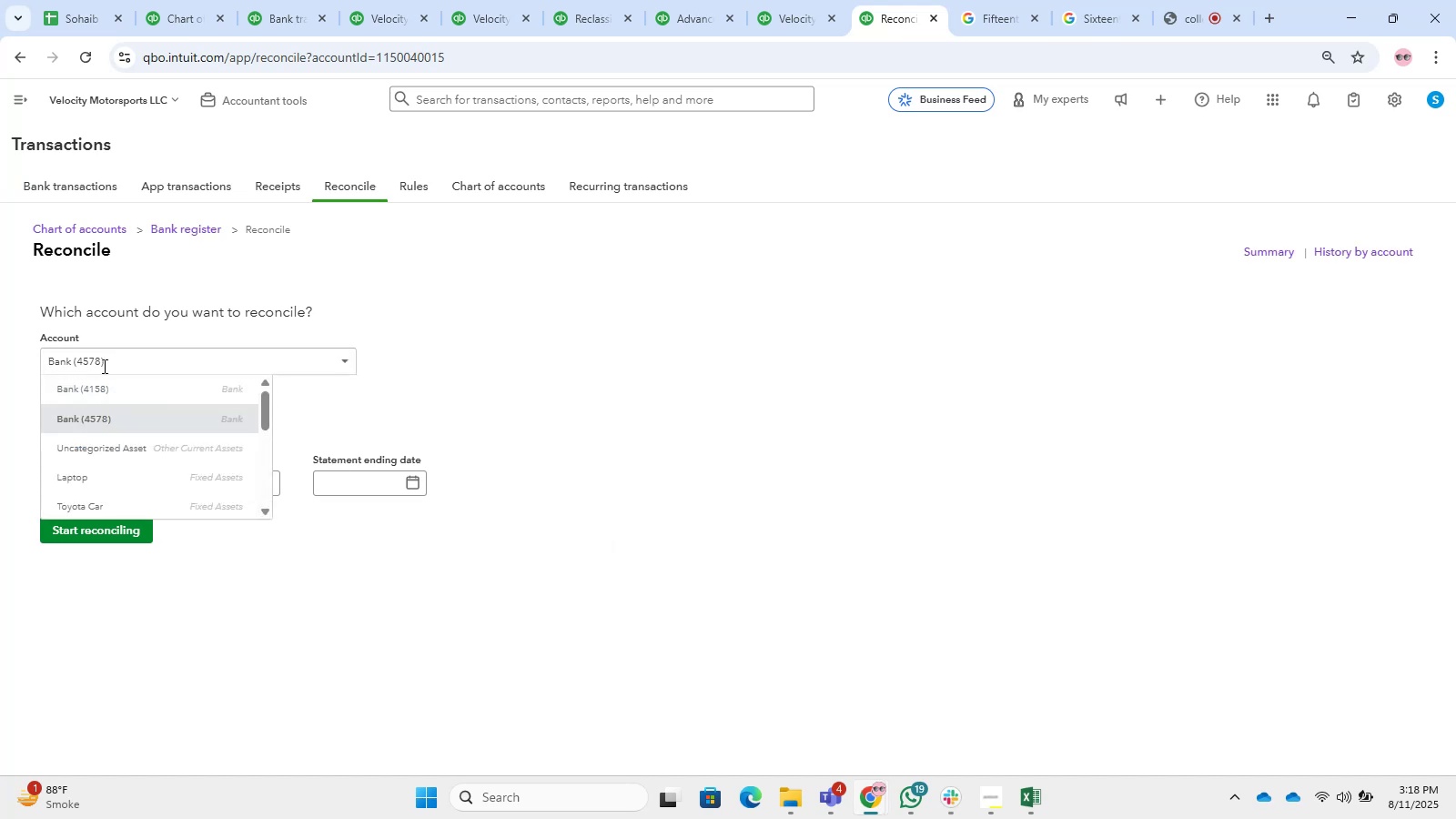 
double_click([119, 389])
 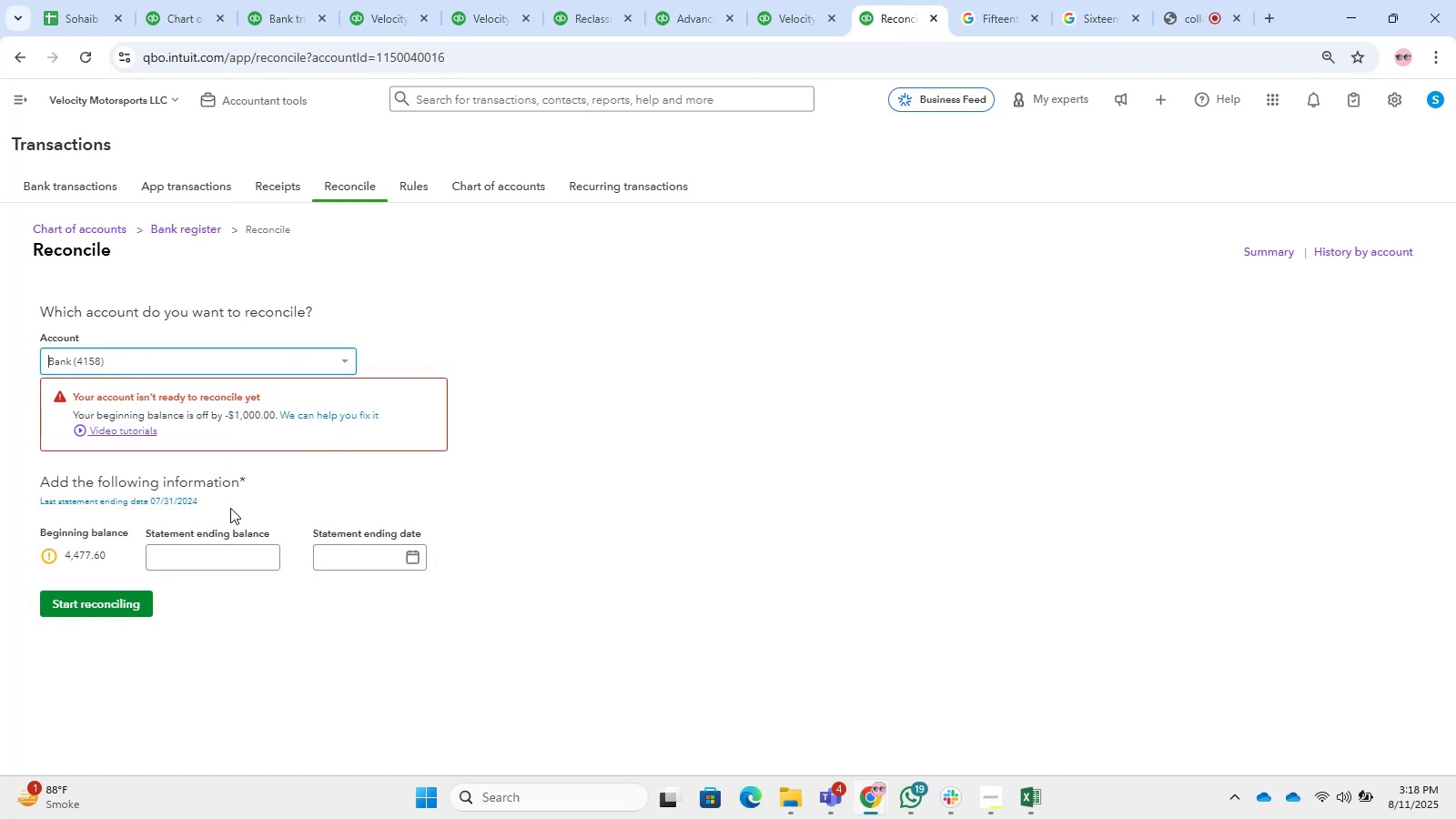 
left_click([223, 549])
 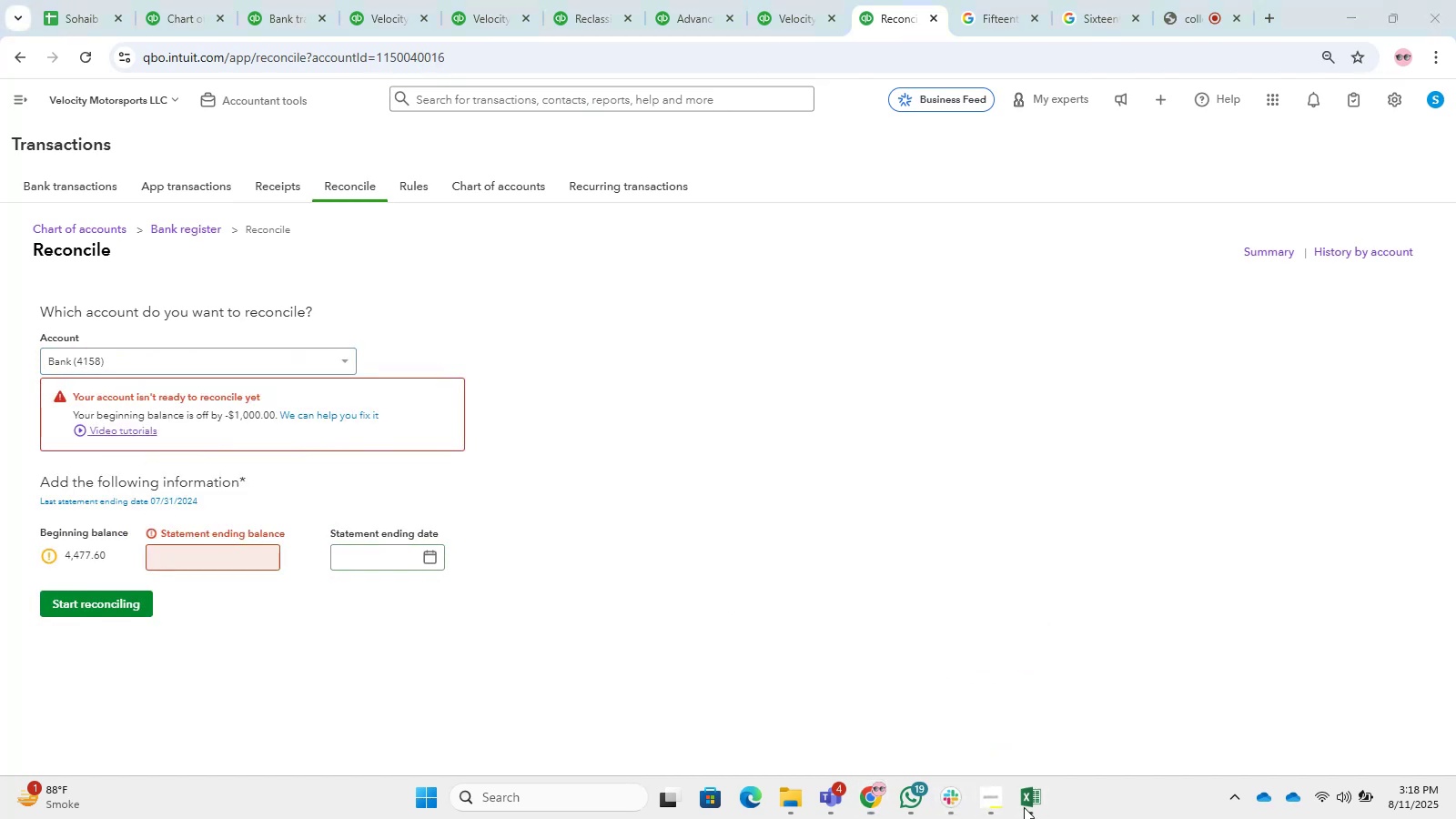 
left_click([1043, 800])
 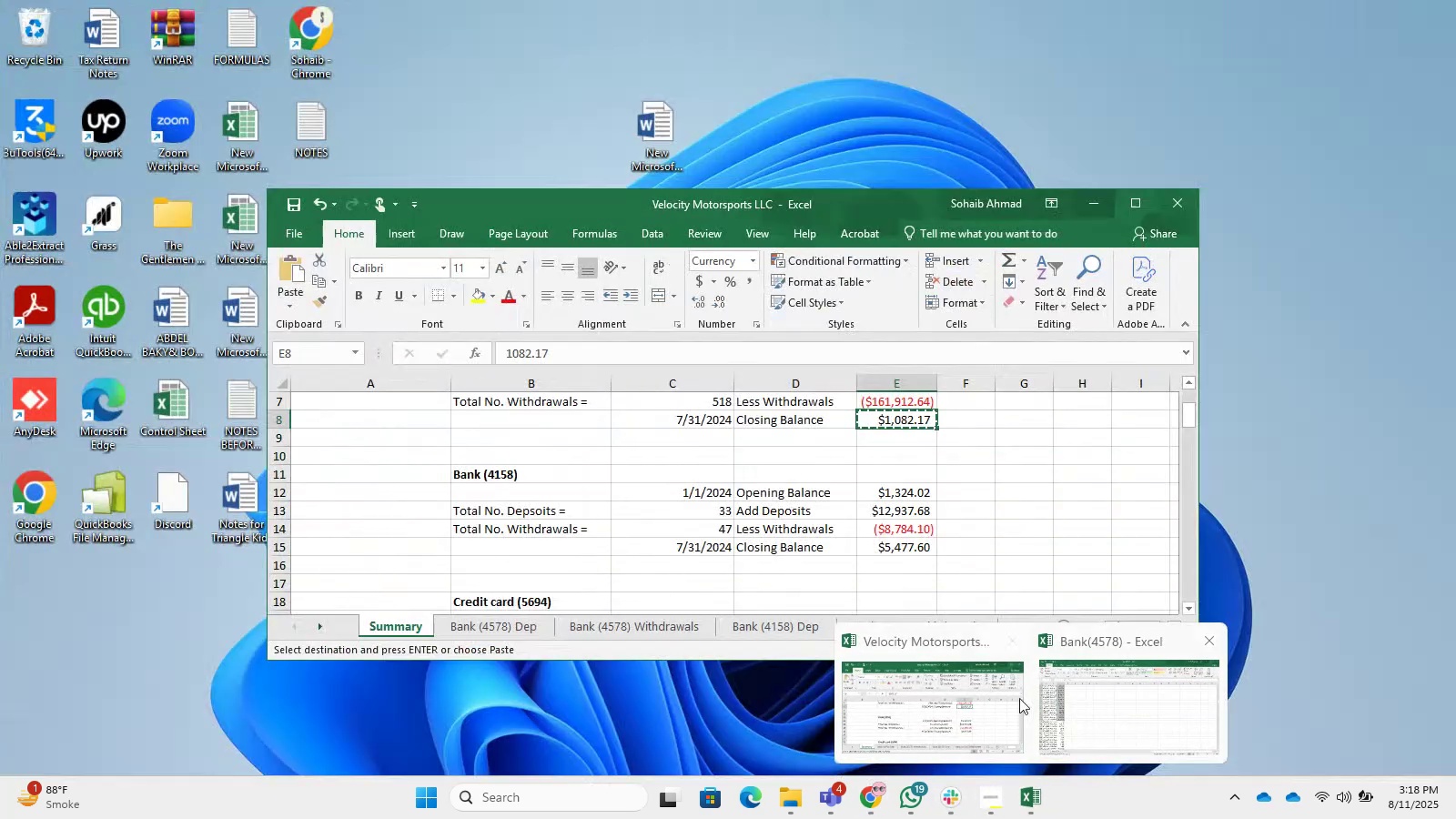 
left_click([1088, 701])
 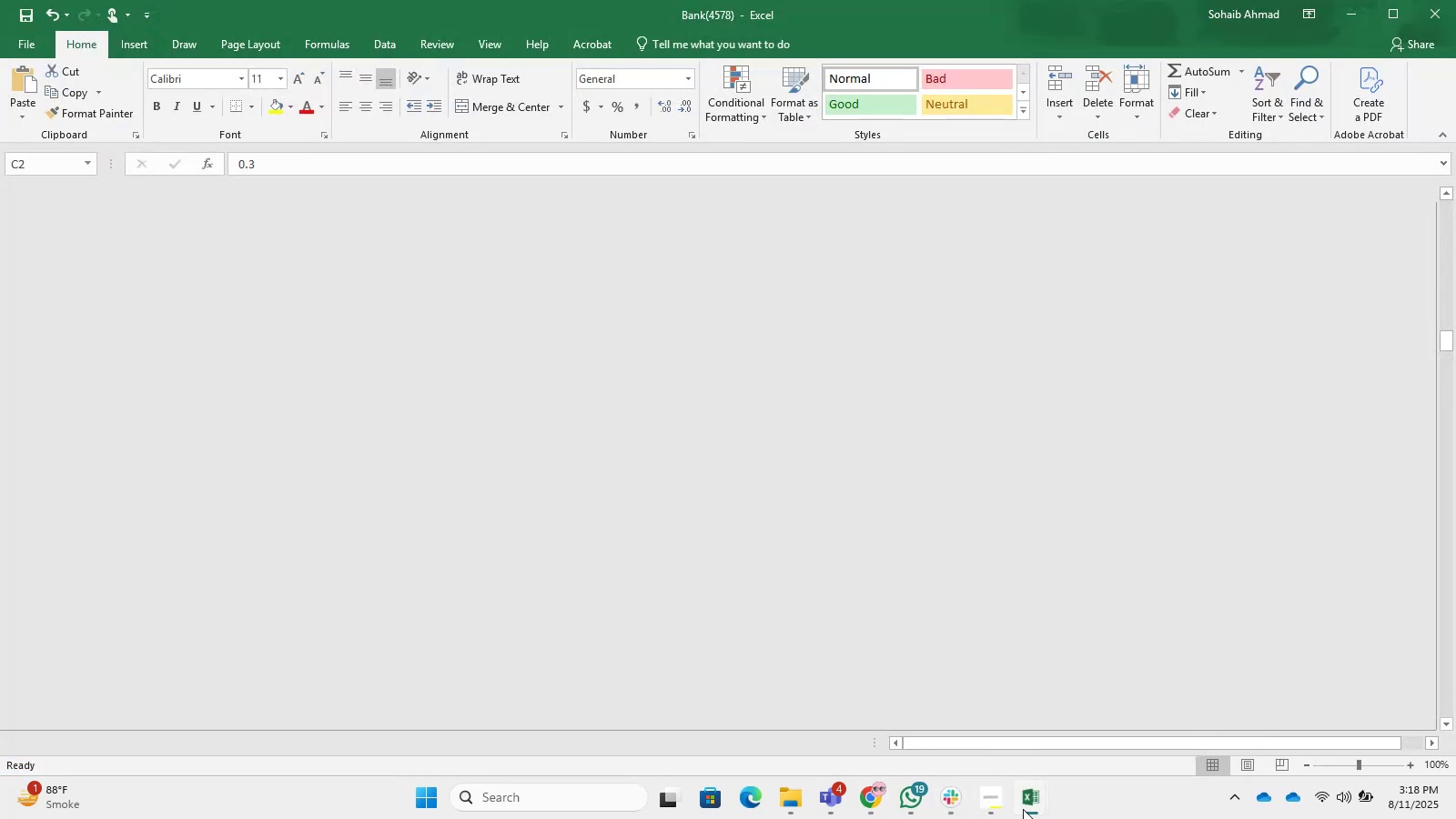 
double_click([969, 718])
 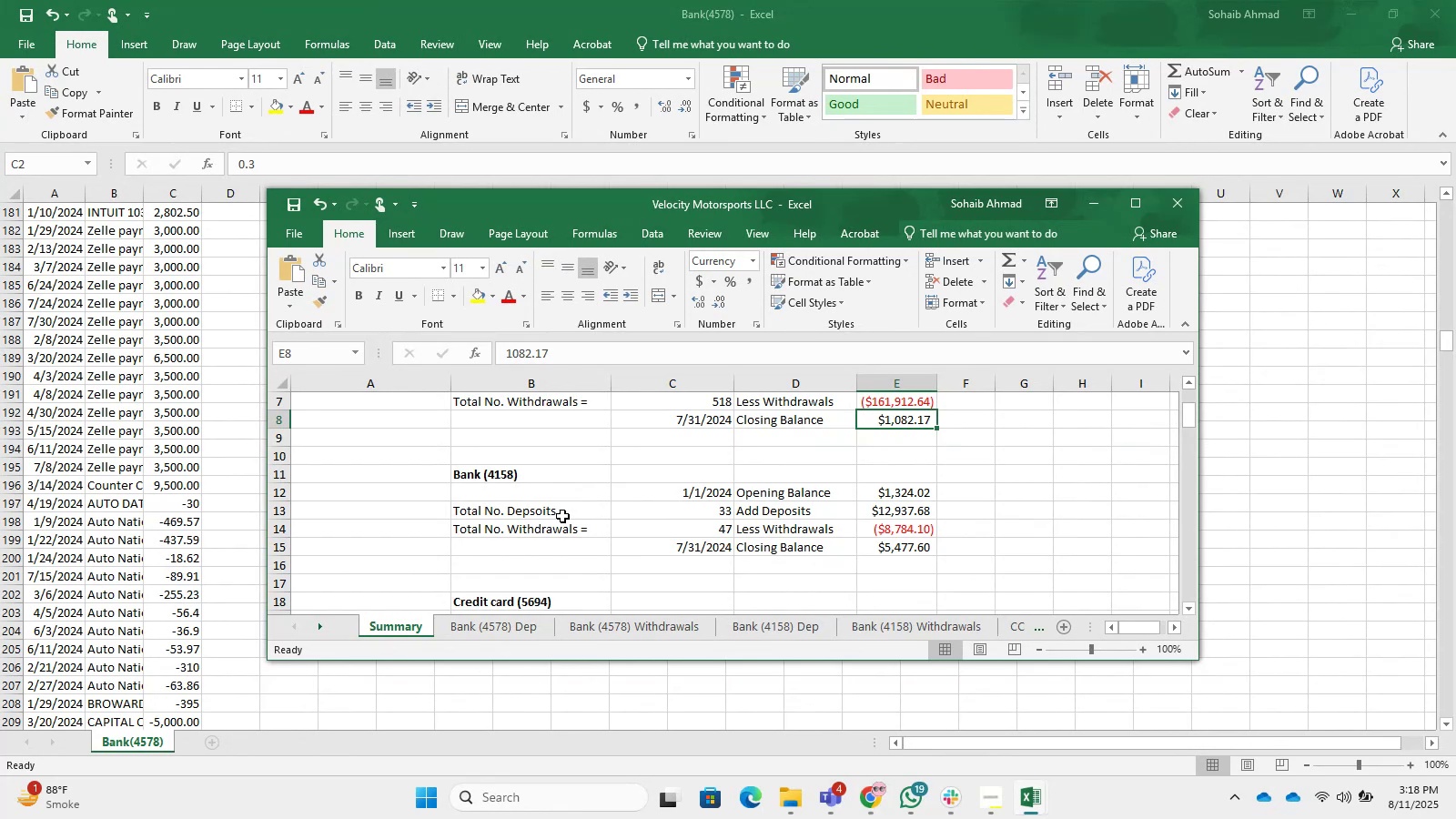 
wait(26.8)
 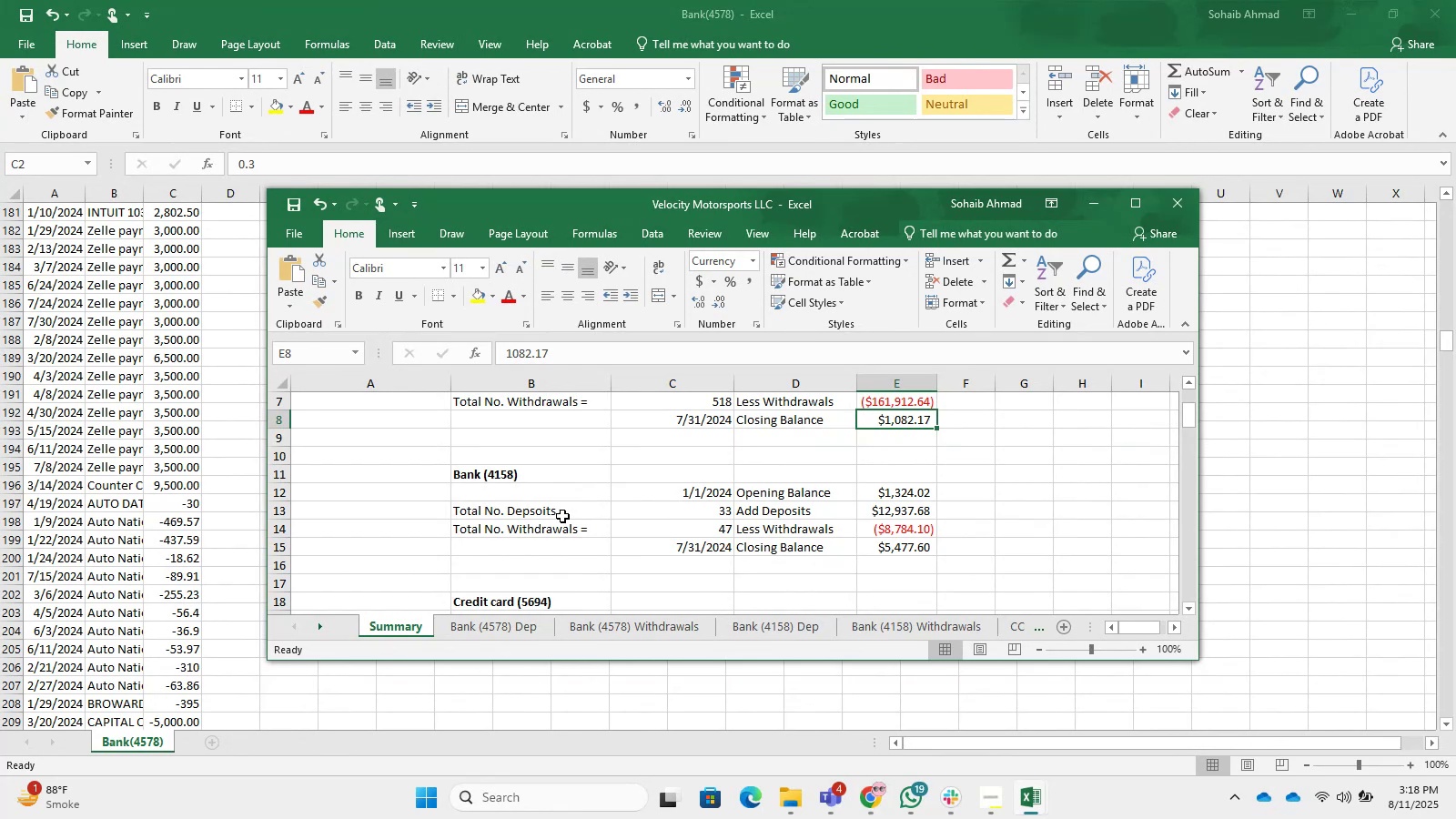 
scroll: coordinate [569, 523], scroll_direction: down, amount: 2.0
 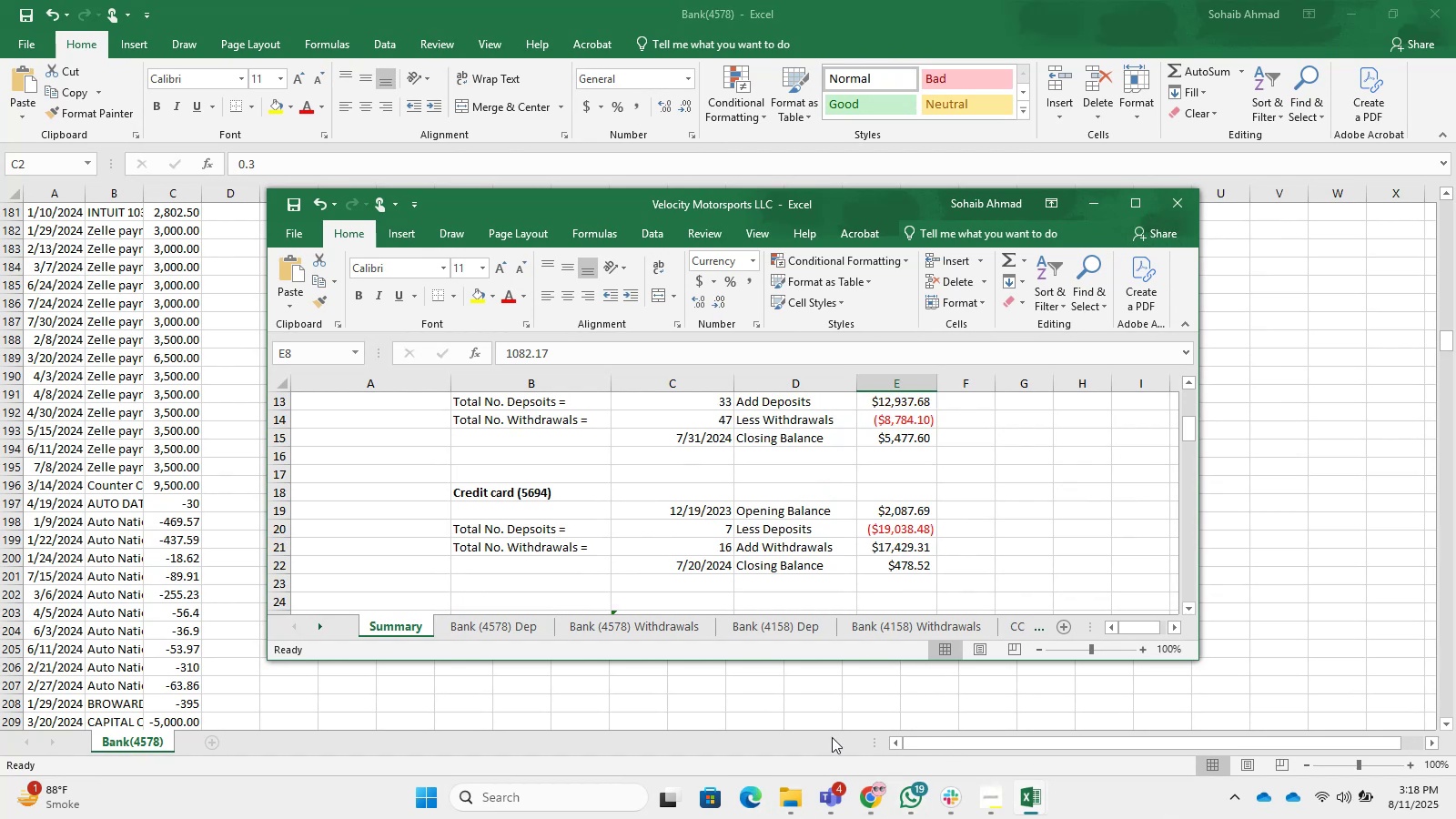 
scroll: coordinate [807, 479], scroll_direction: up, amount: 1.0
 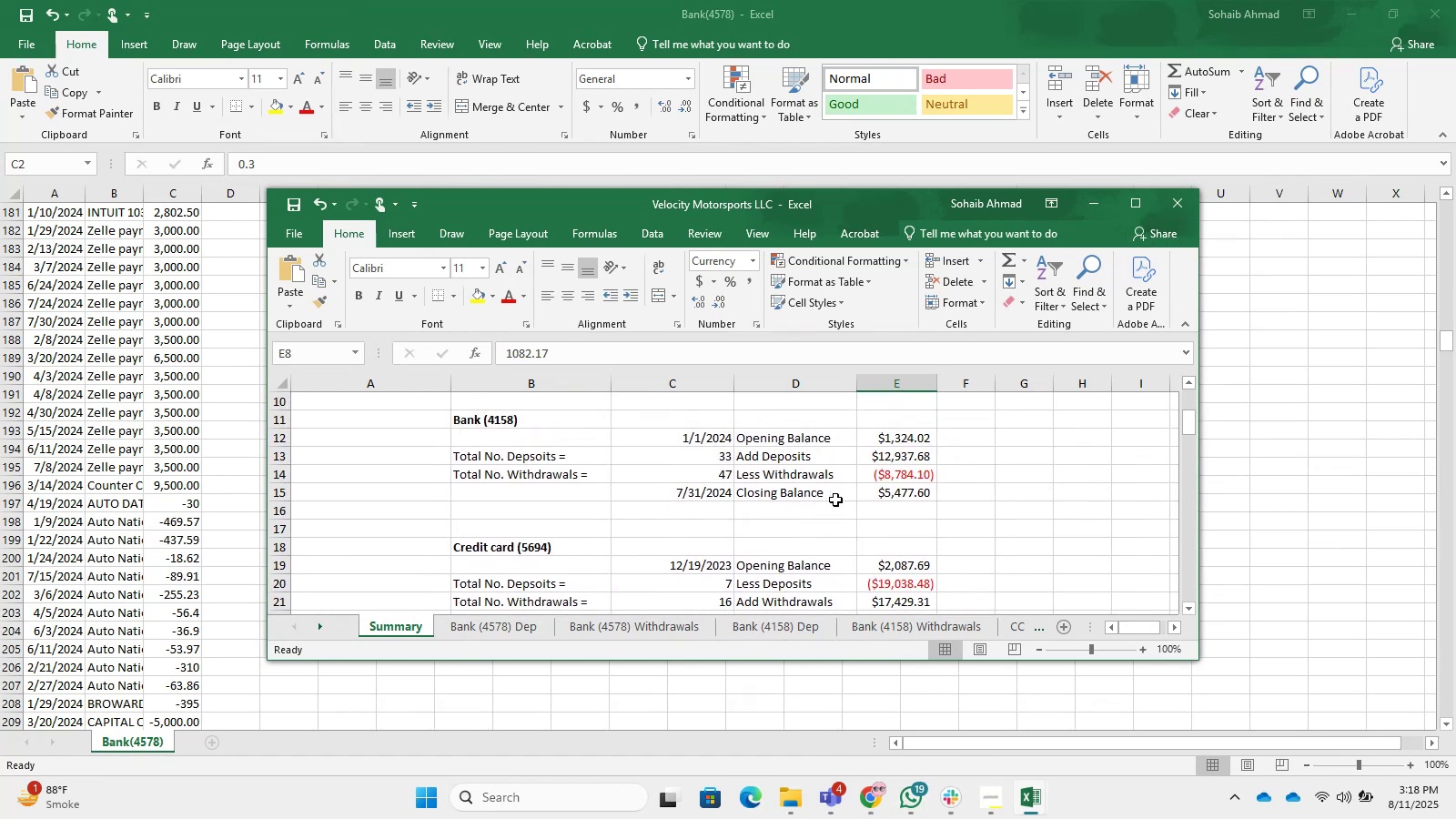 
left_click_drag(start_coordinate=[905, 499], to_coordinate=[911, 497])
 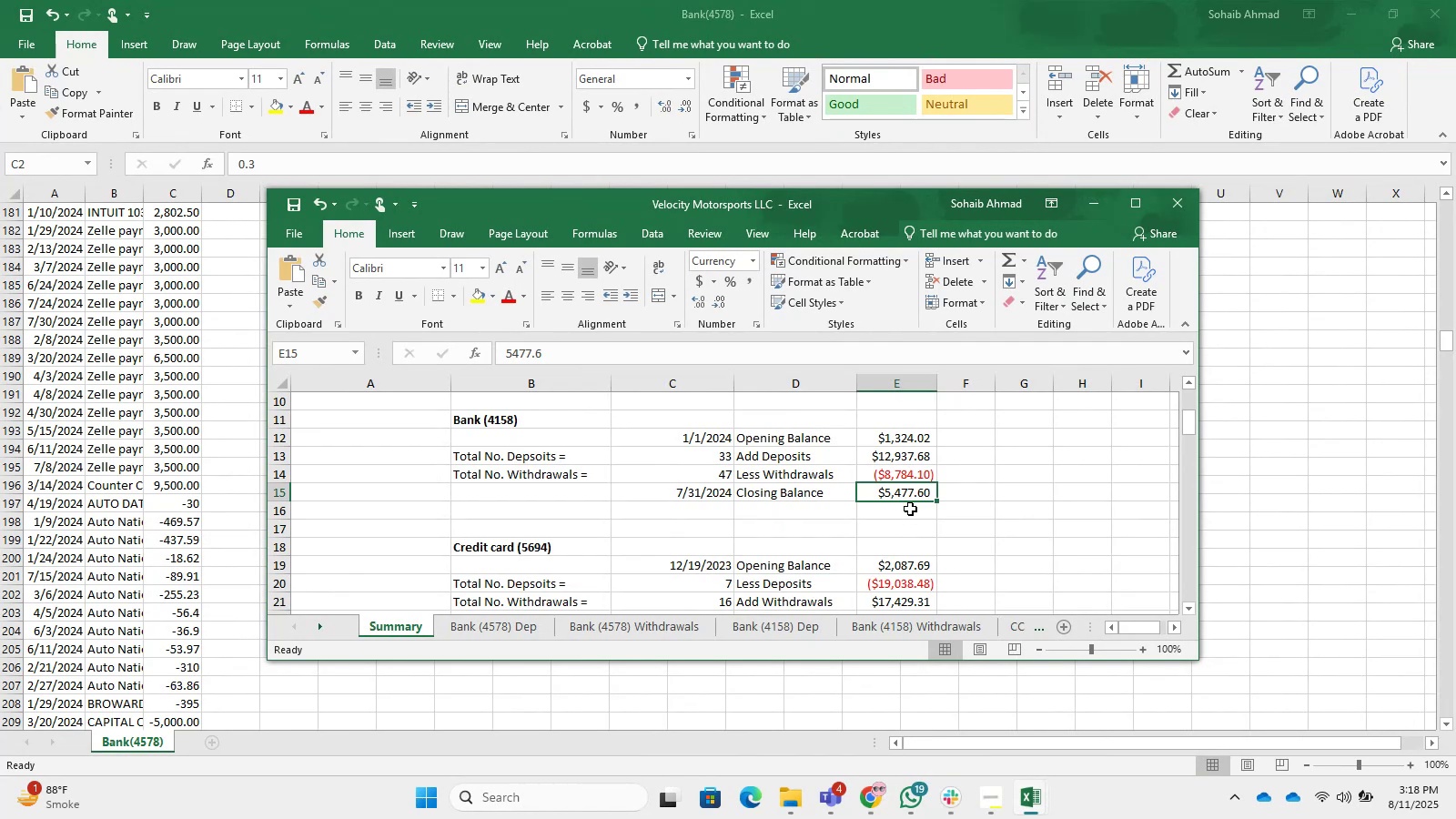 
hold_key(key=ControlLeft, duration=0.68)
 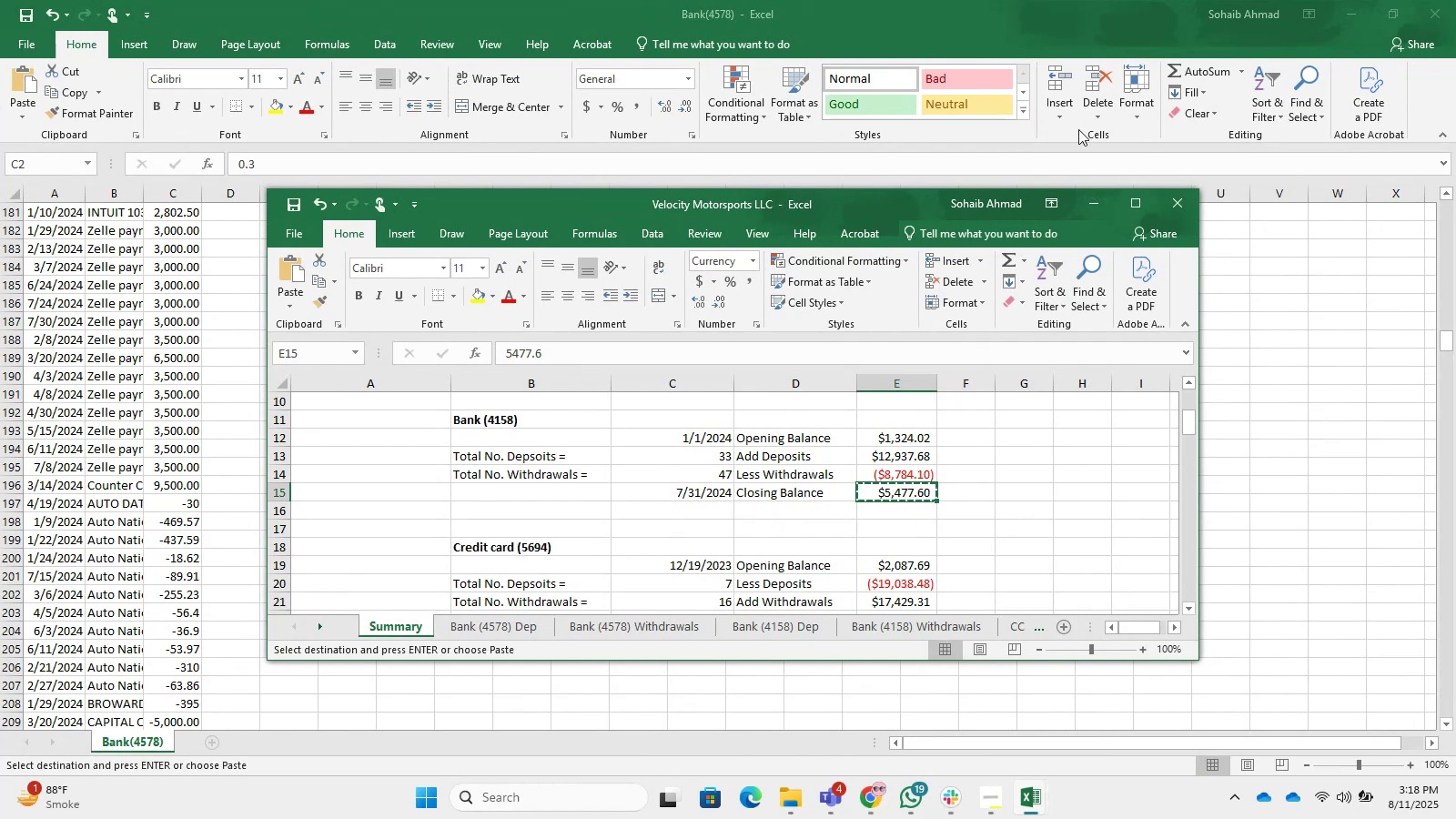 
double_click([1104, 187])
 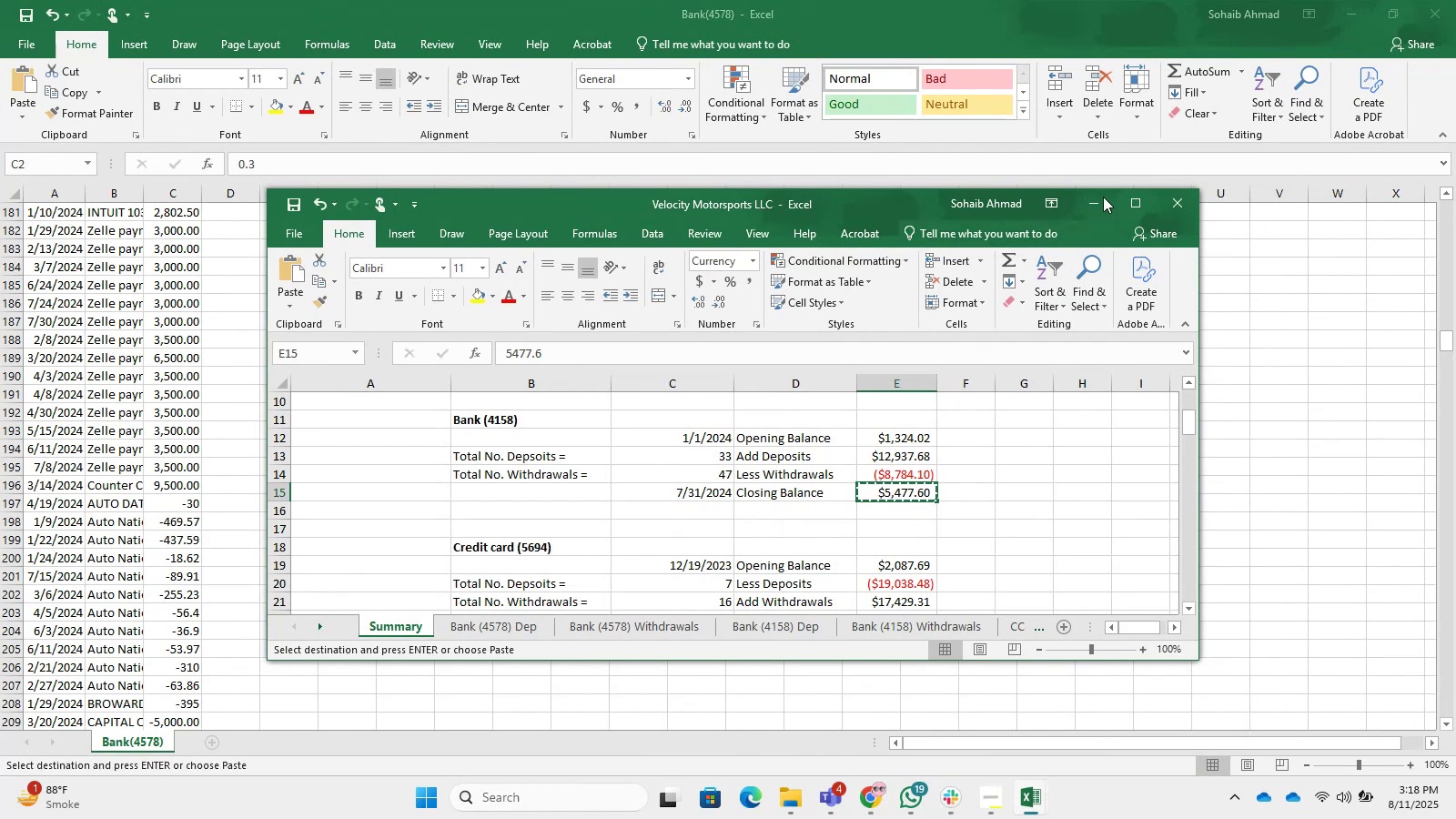 
triple_click([1102, 201])
 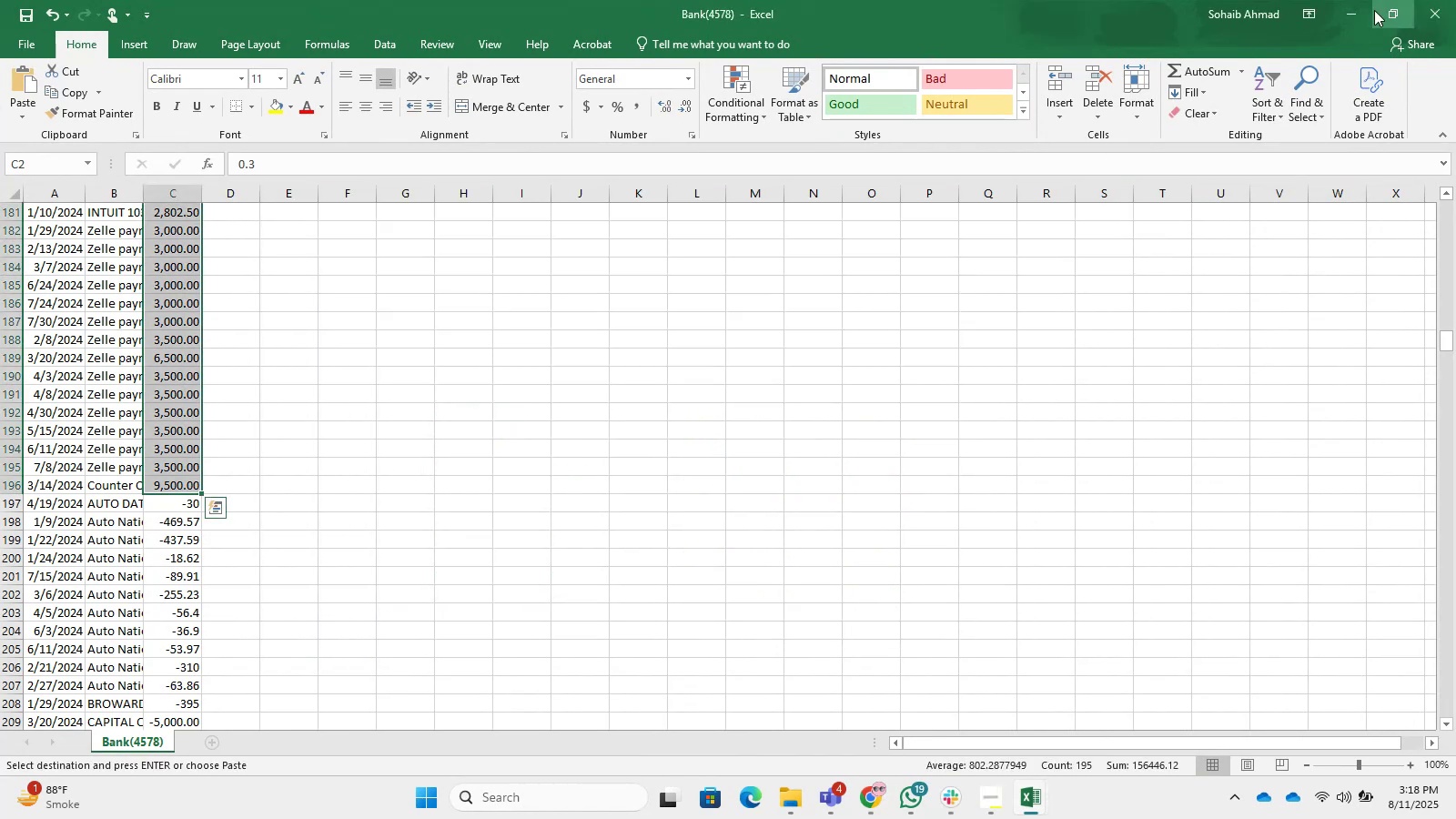 
left_click([1358, 5])
 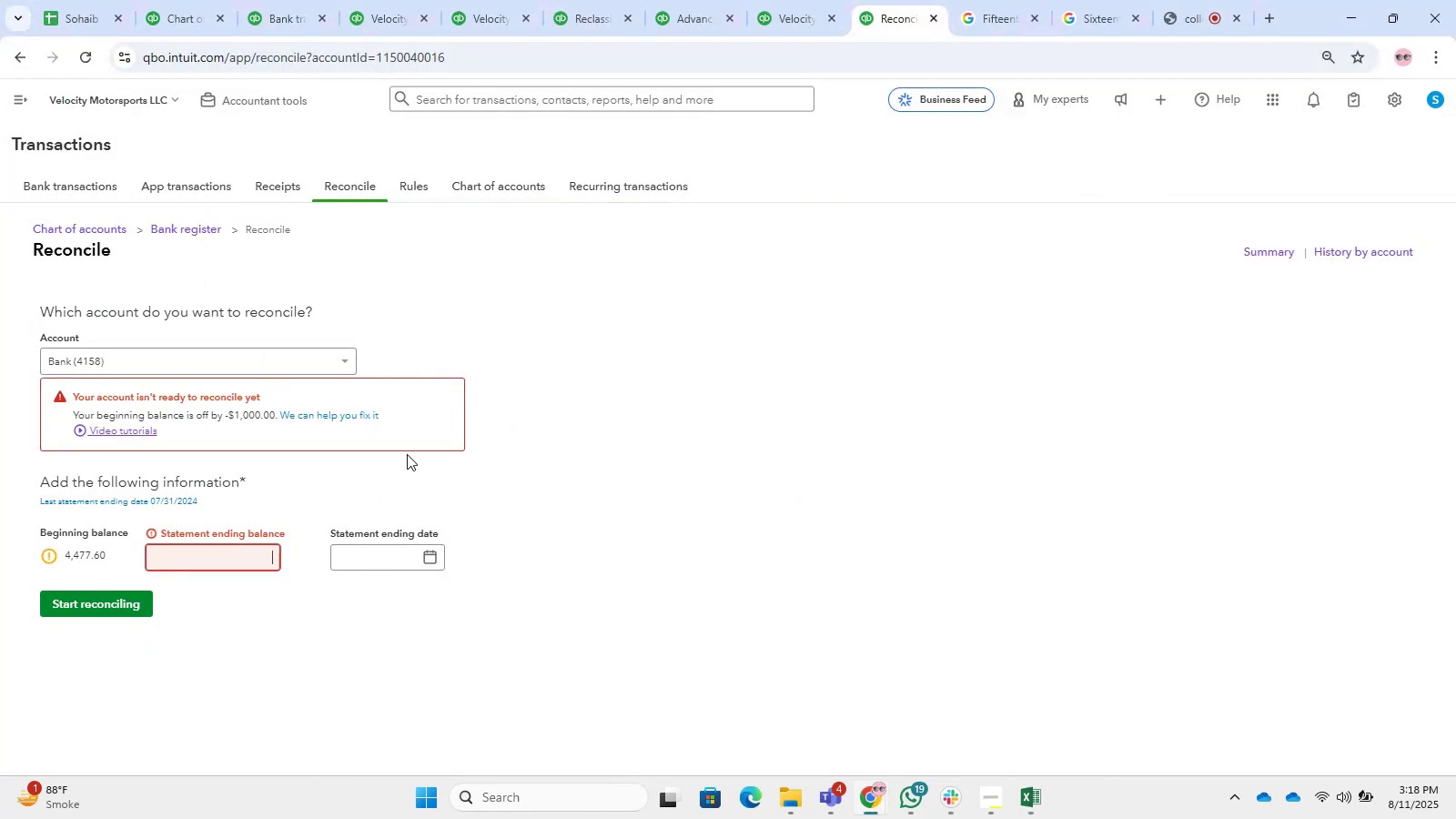 
key(Control+V)
 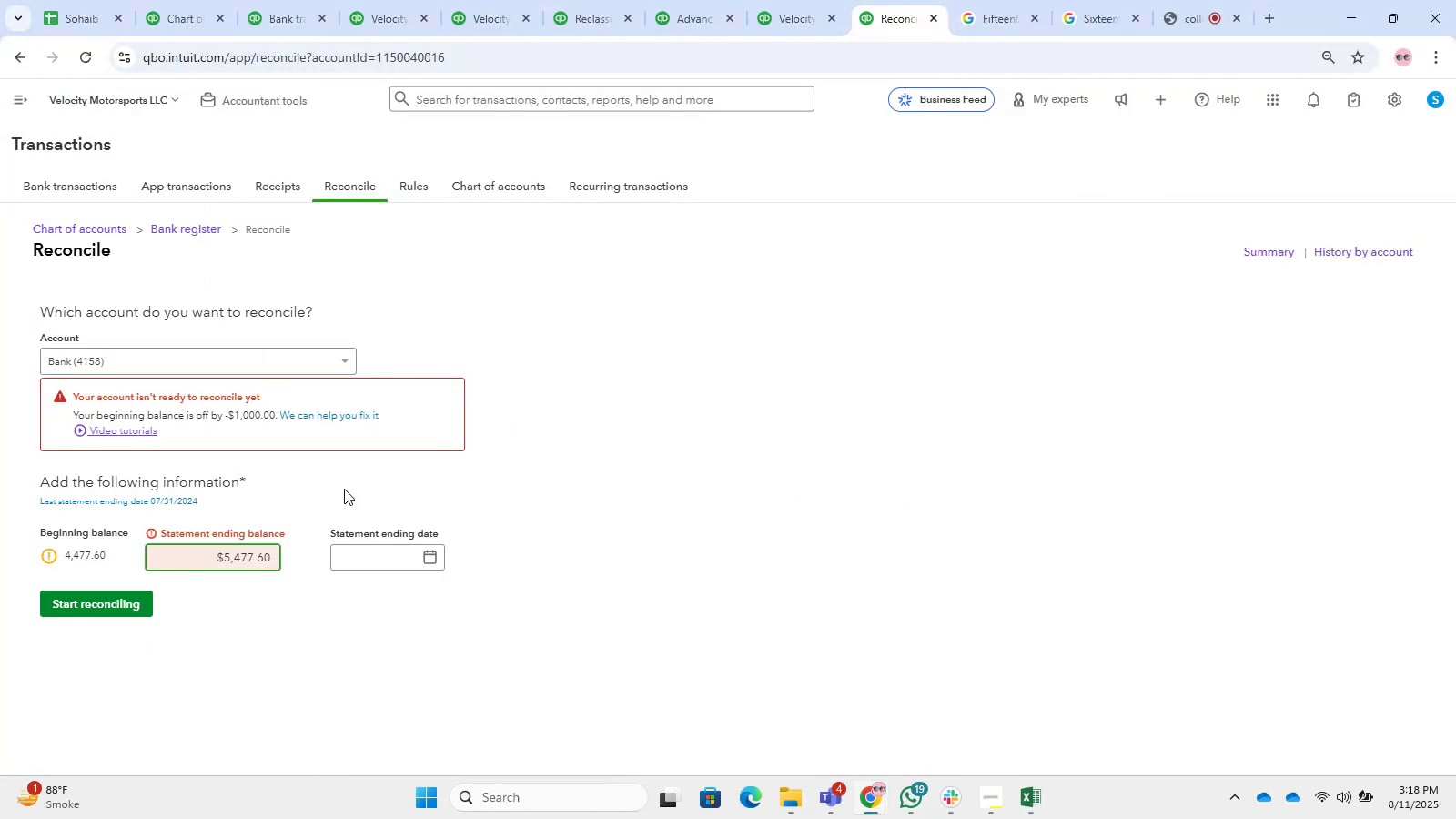 
key(Backspace)
 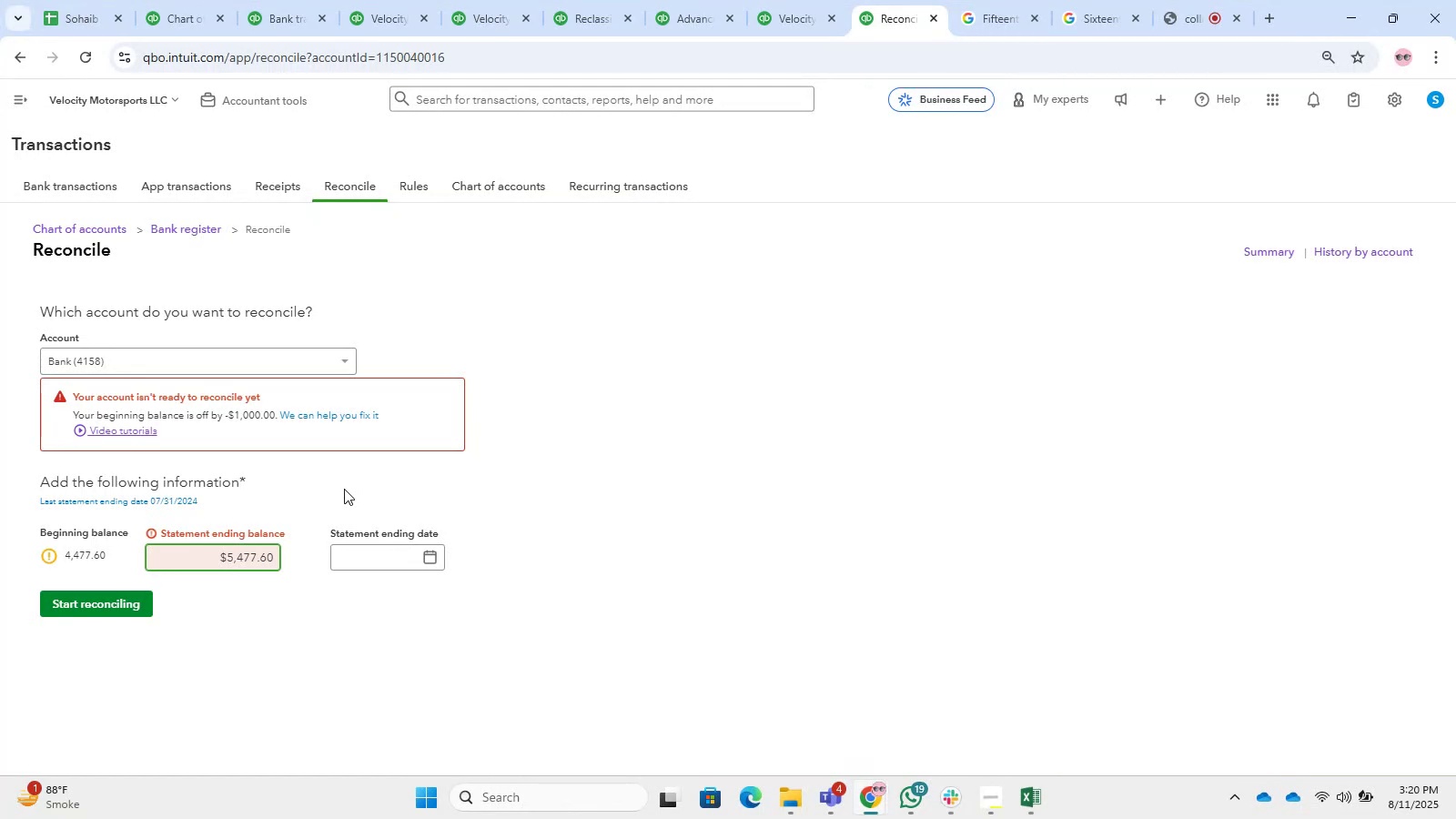 
wait(111.68)
 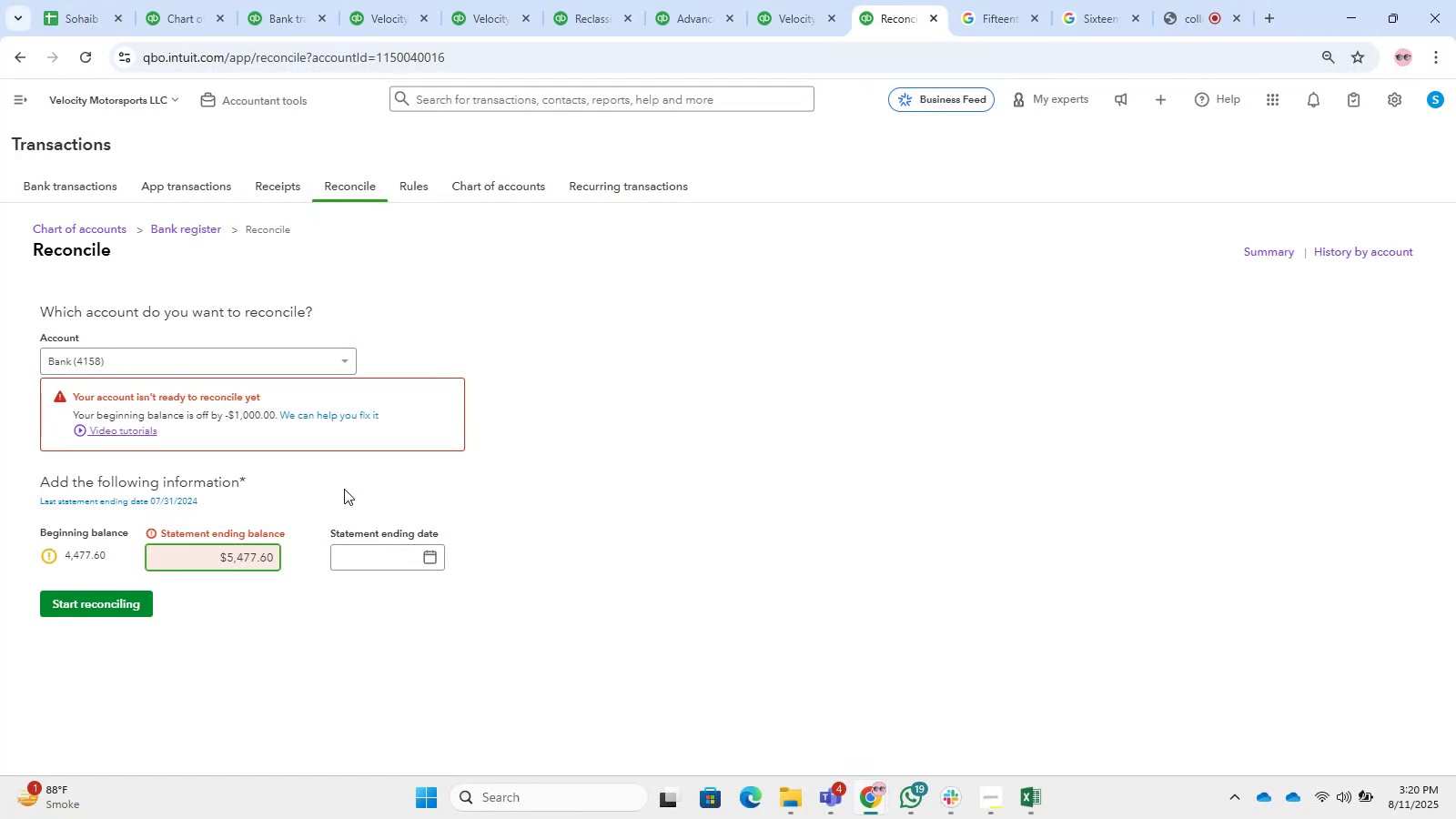 
left_click([372, 556])
 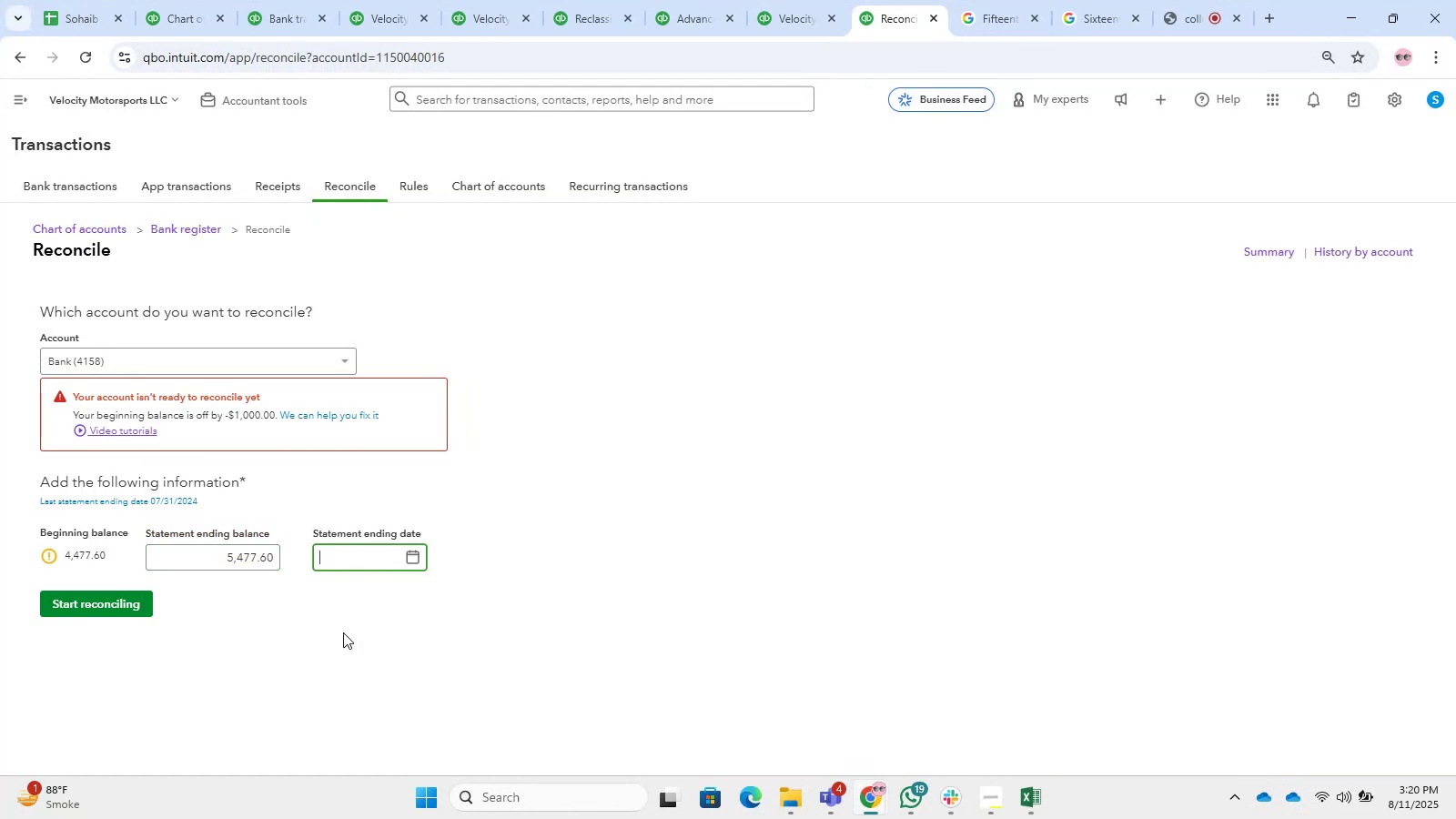 
key(Numpad7)
 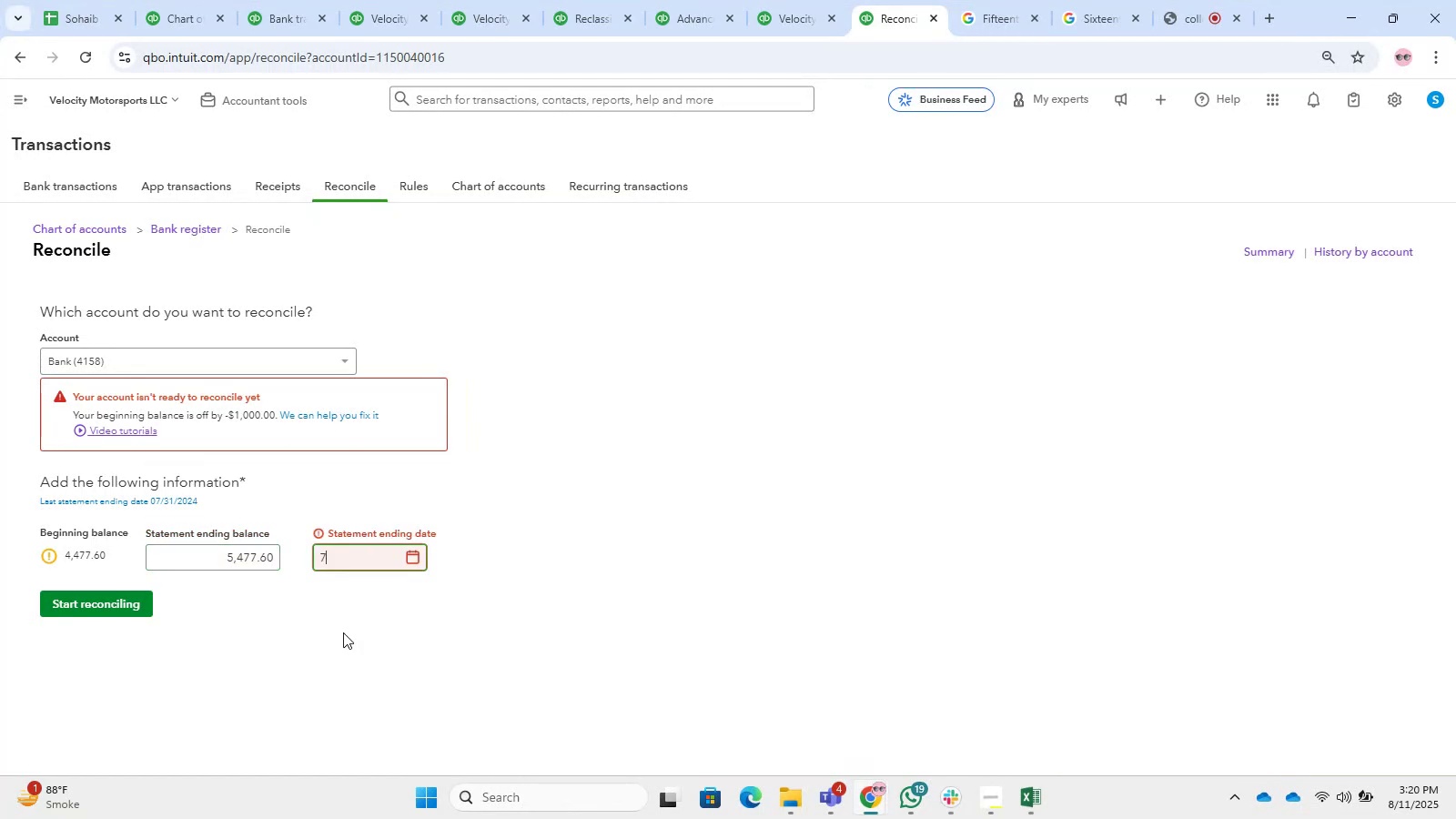 
key(NumpadDivide)
 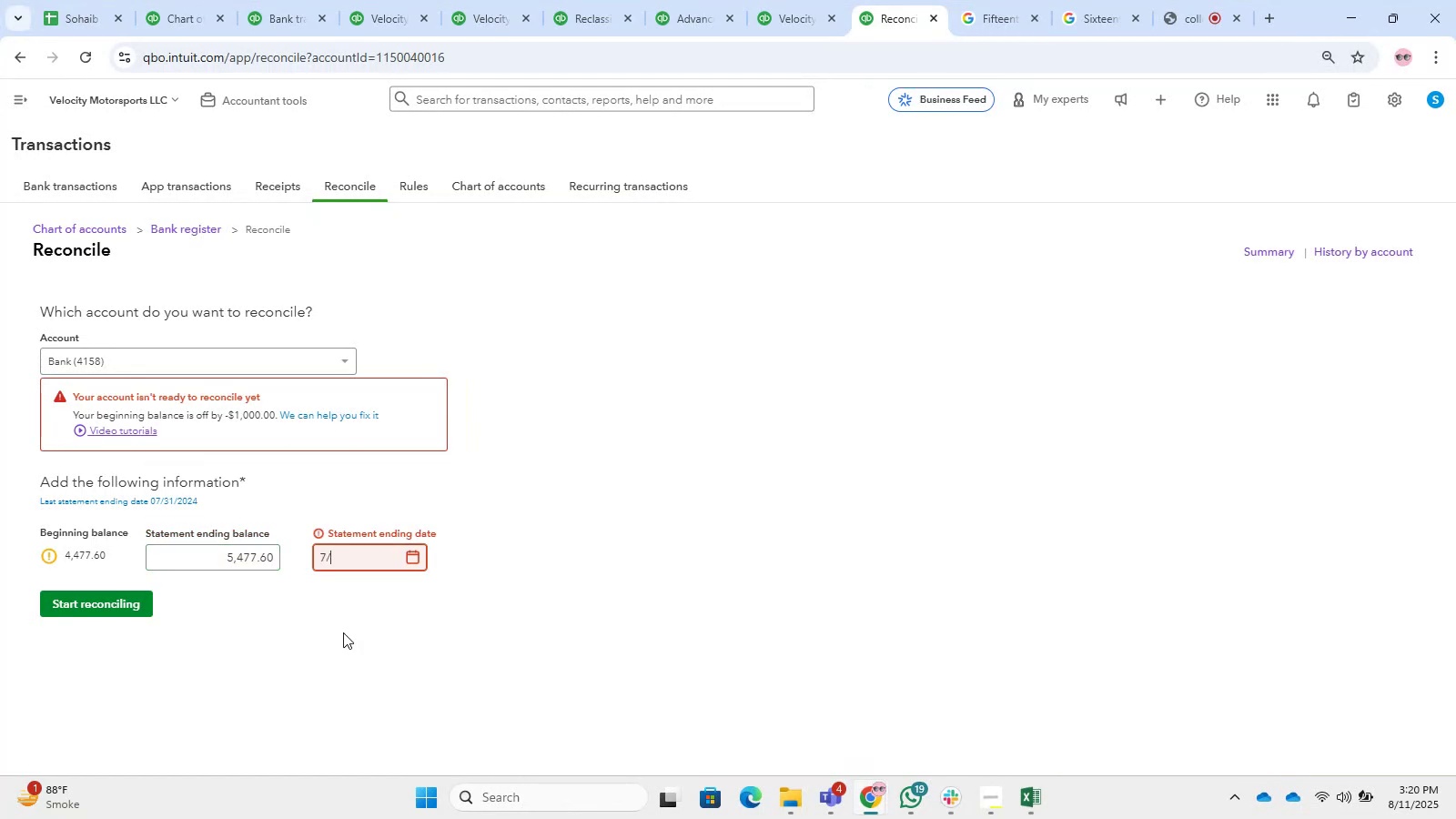 
key(Numpad3)
 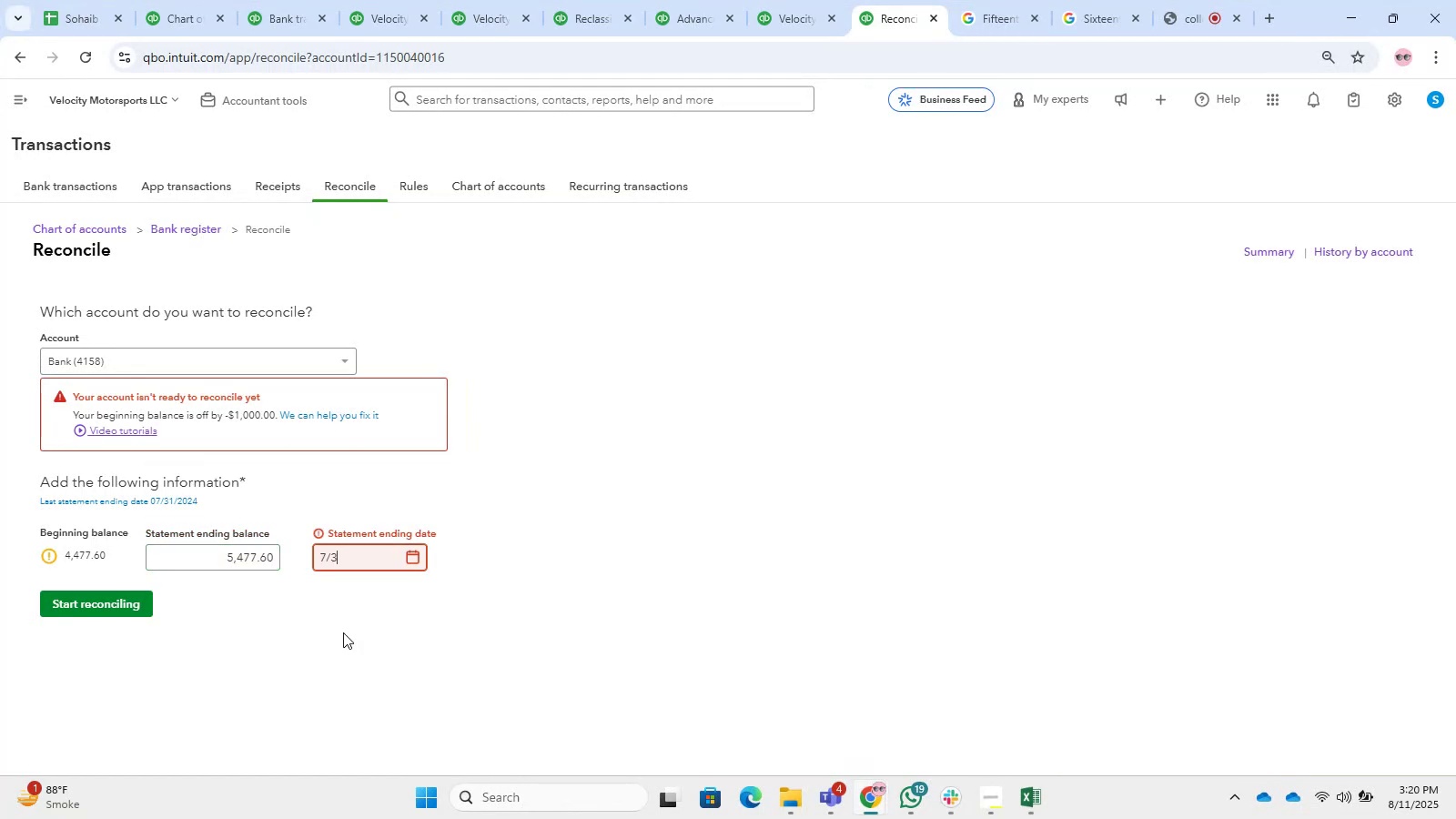 
key(Numpad1)
 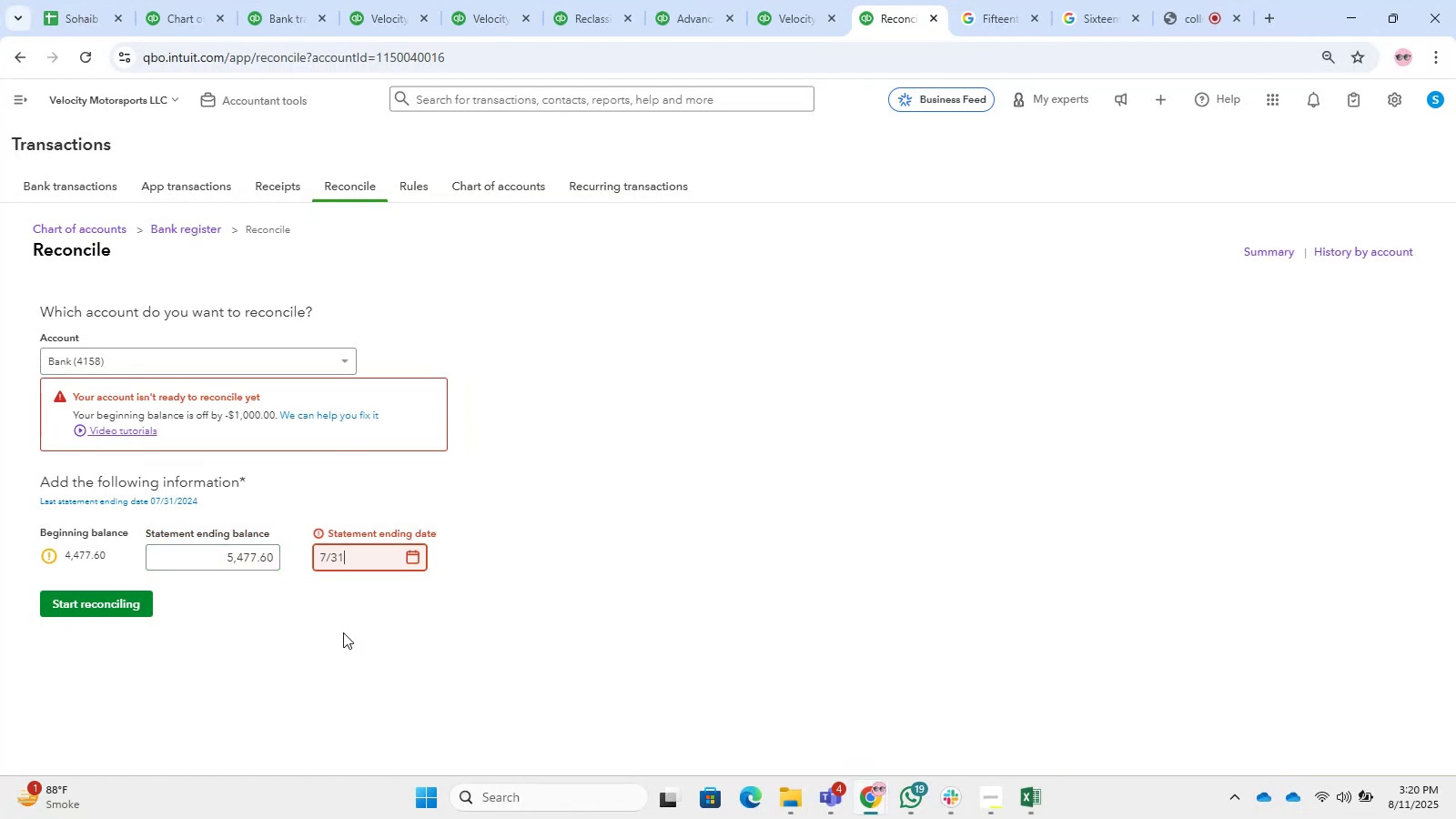 
key(NumpadDivide)
 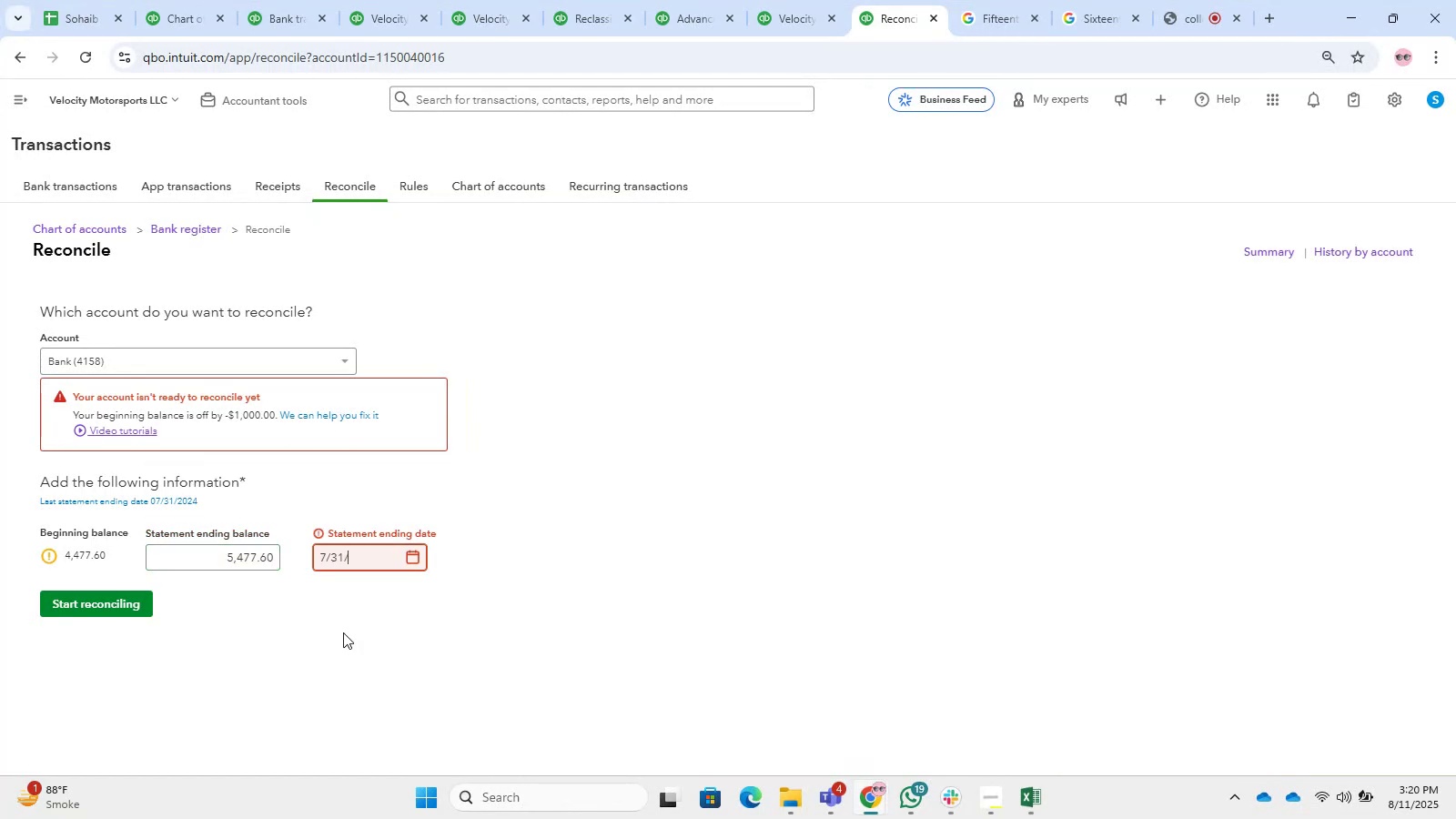 
key(Numpad2)
 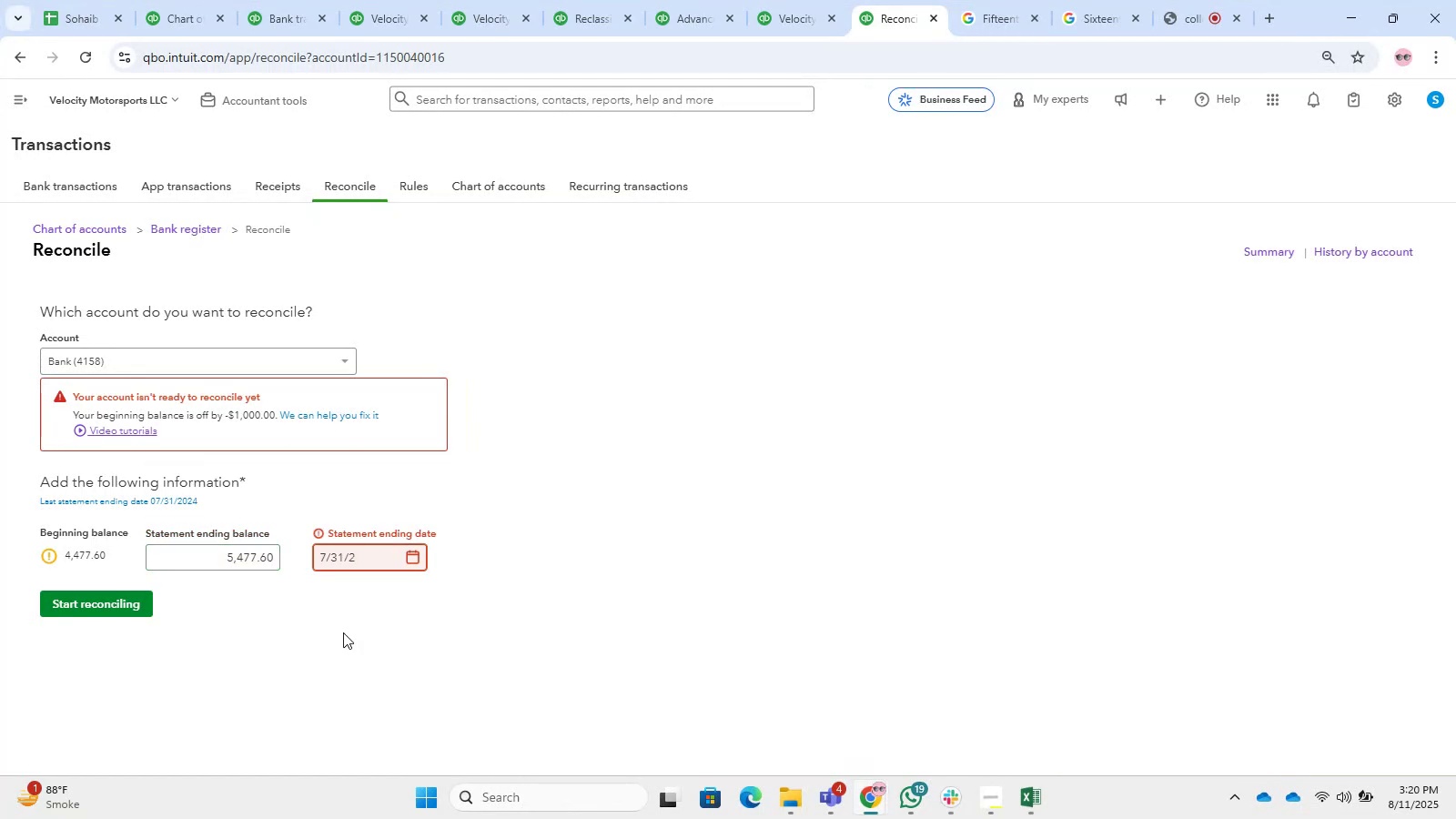 
key(Numpad4)
 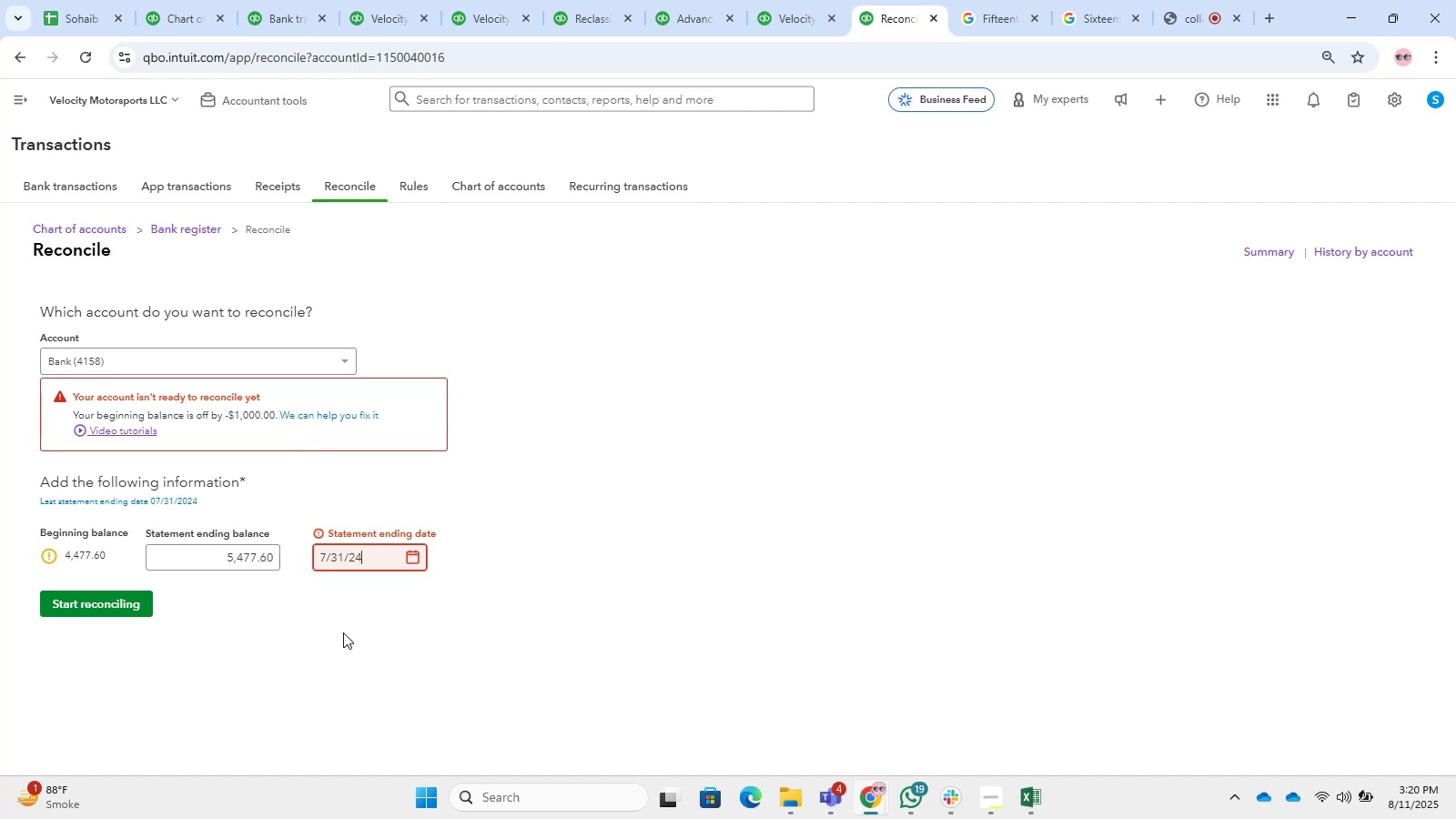 
key(NumpadEnter)
 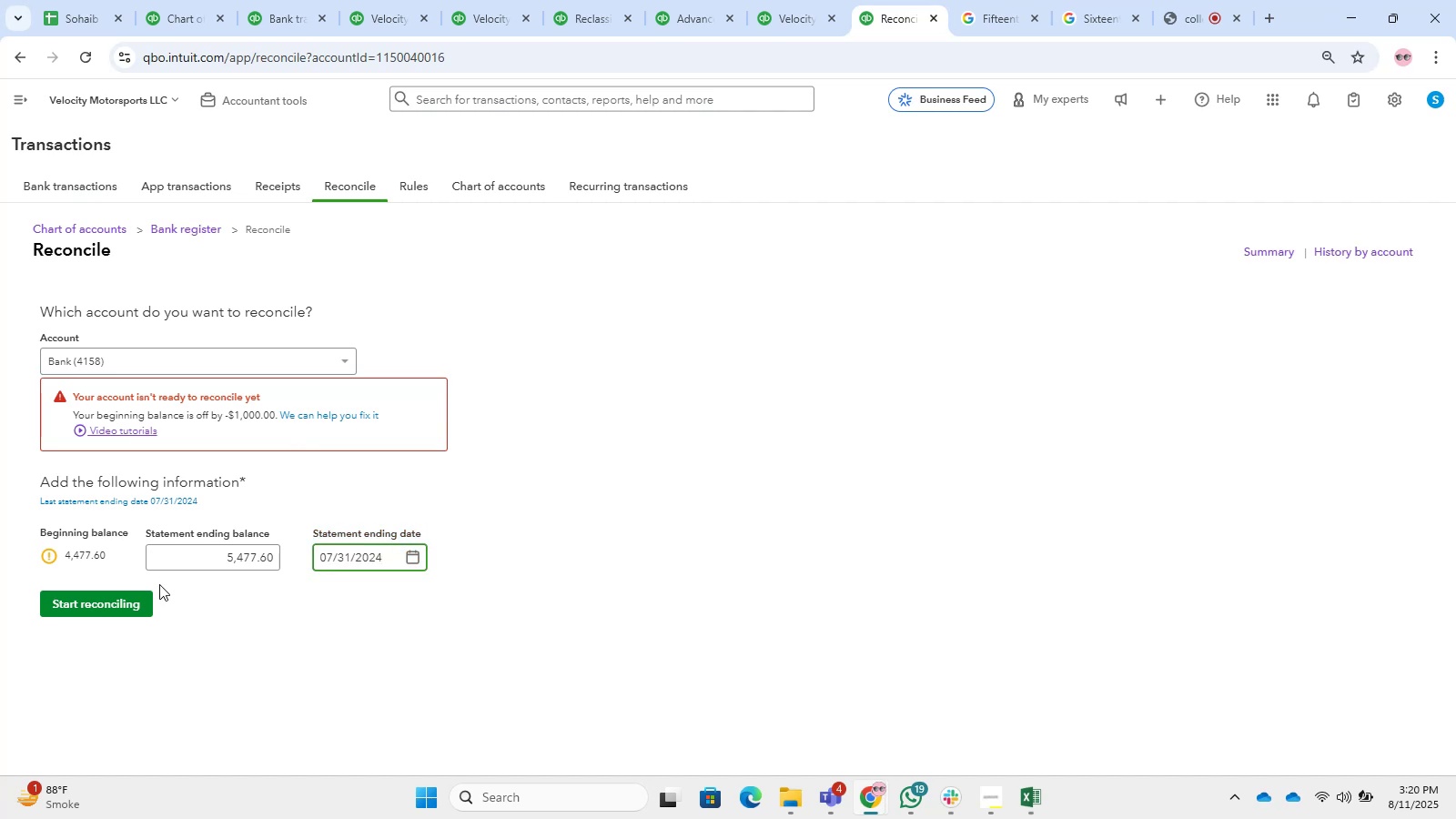 
left_click([116, 605])
 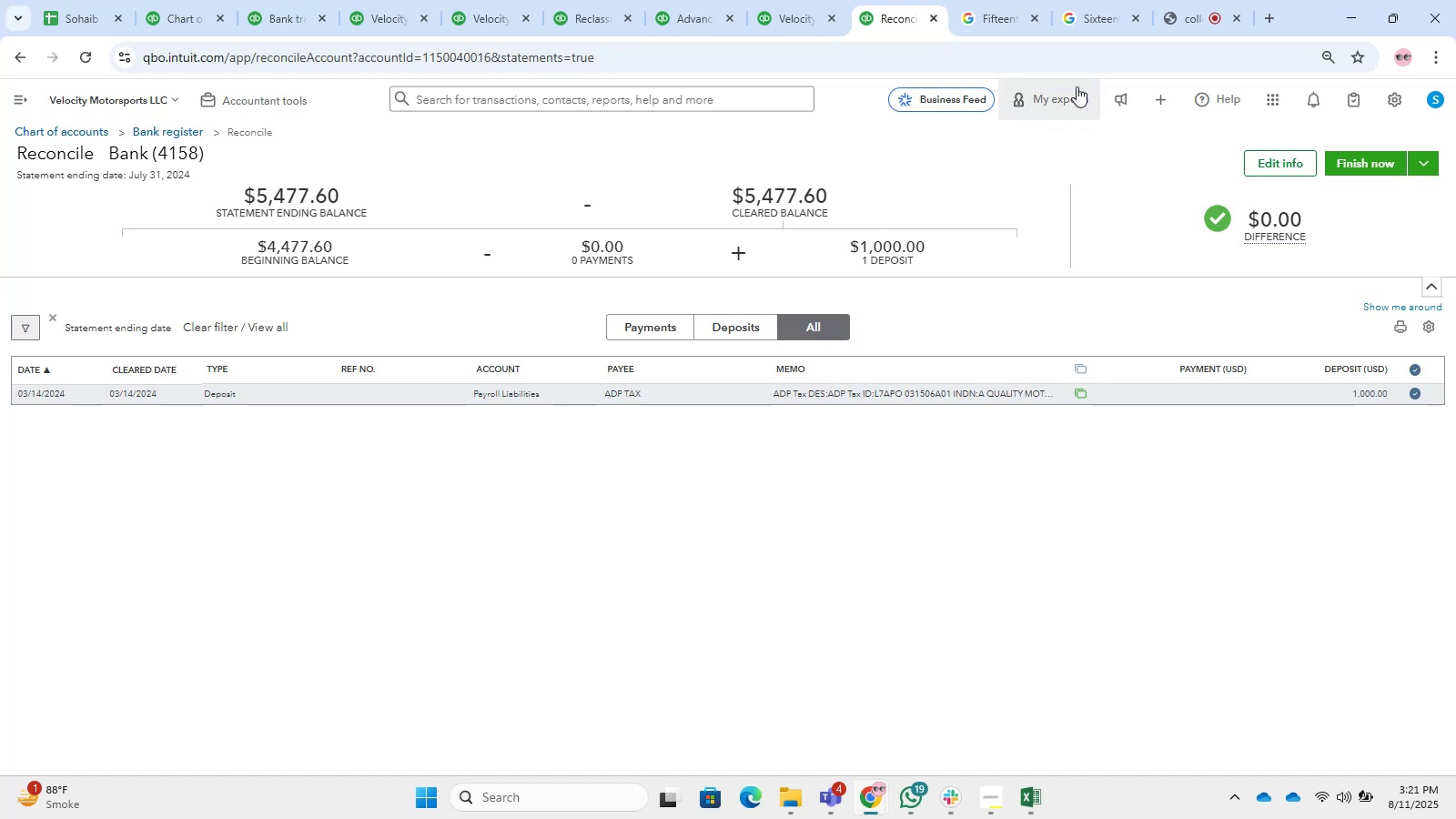 
wait(60.42)
 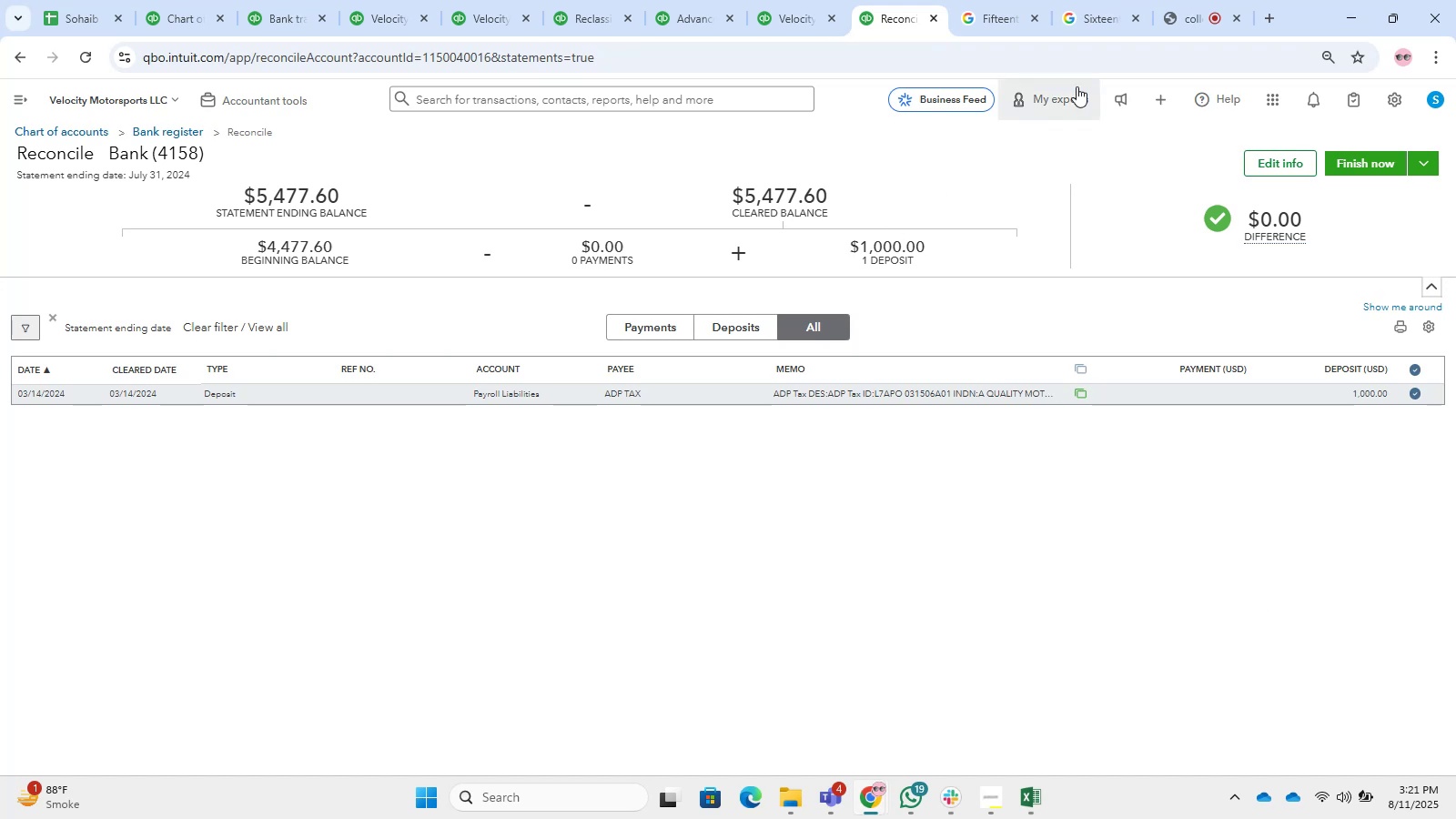 
left_click([921, 541])
 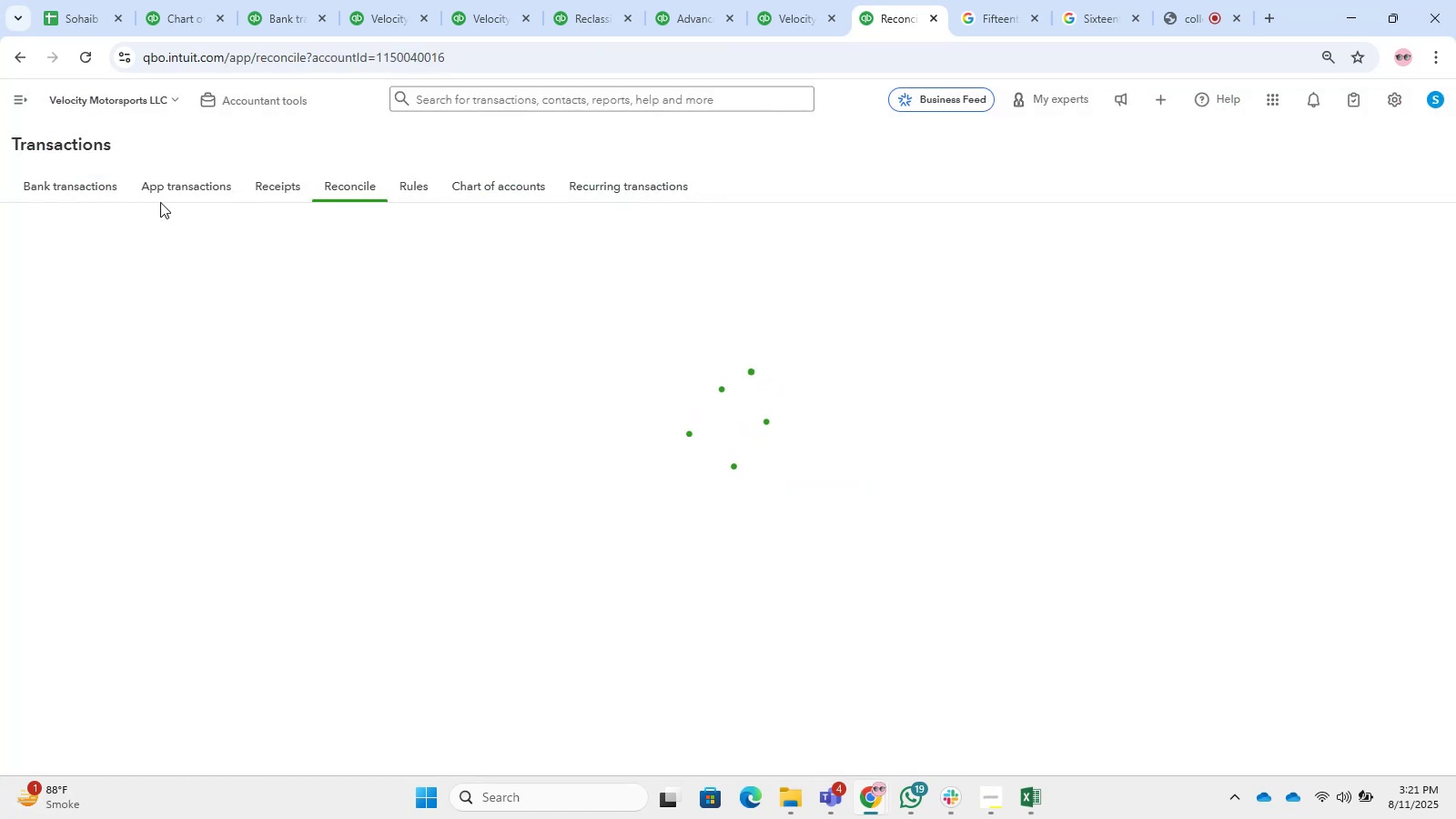 
left_click_drag(start_coordinate=[278, 0], to_coordinate=[280, 9])
 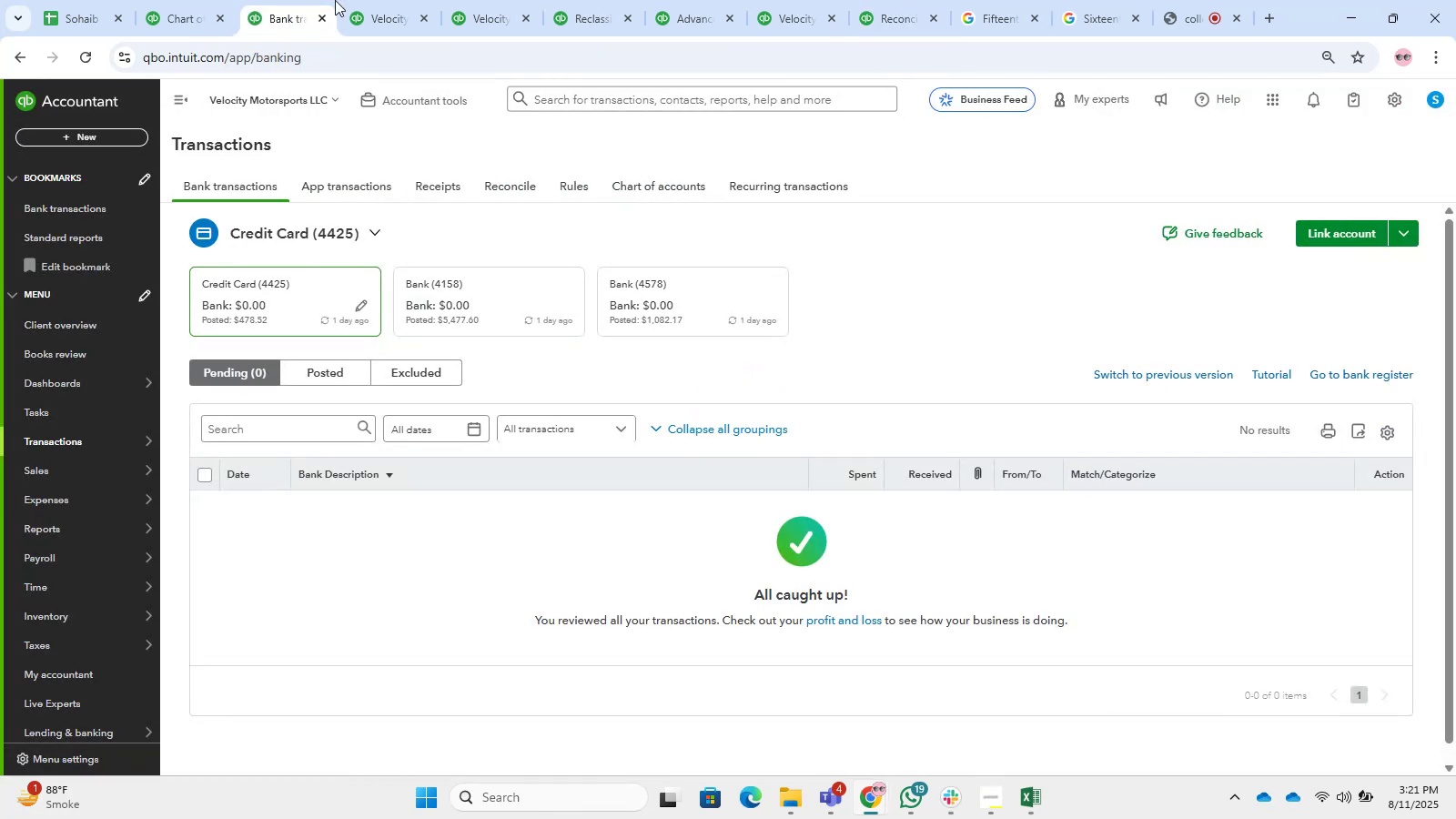 
left_click_drag(start_coordinate=[381, 5], to_coordinate=[386, 14])
 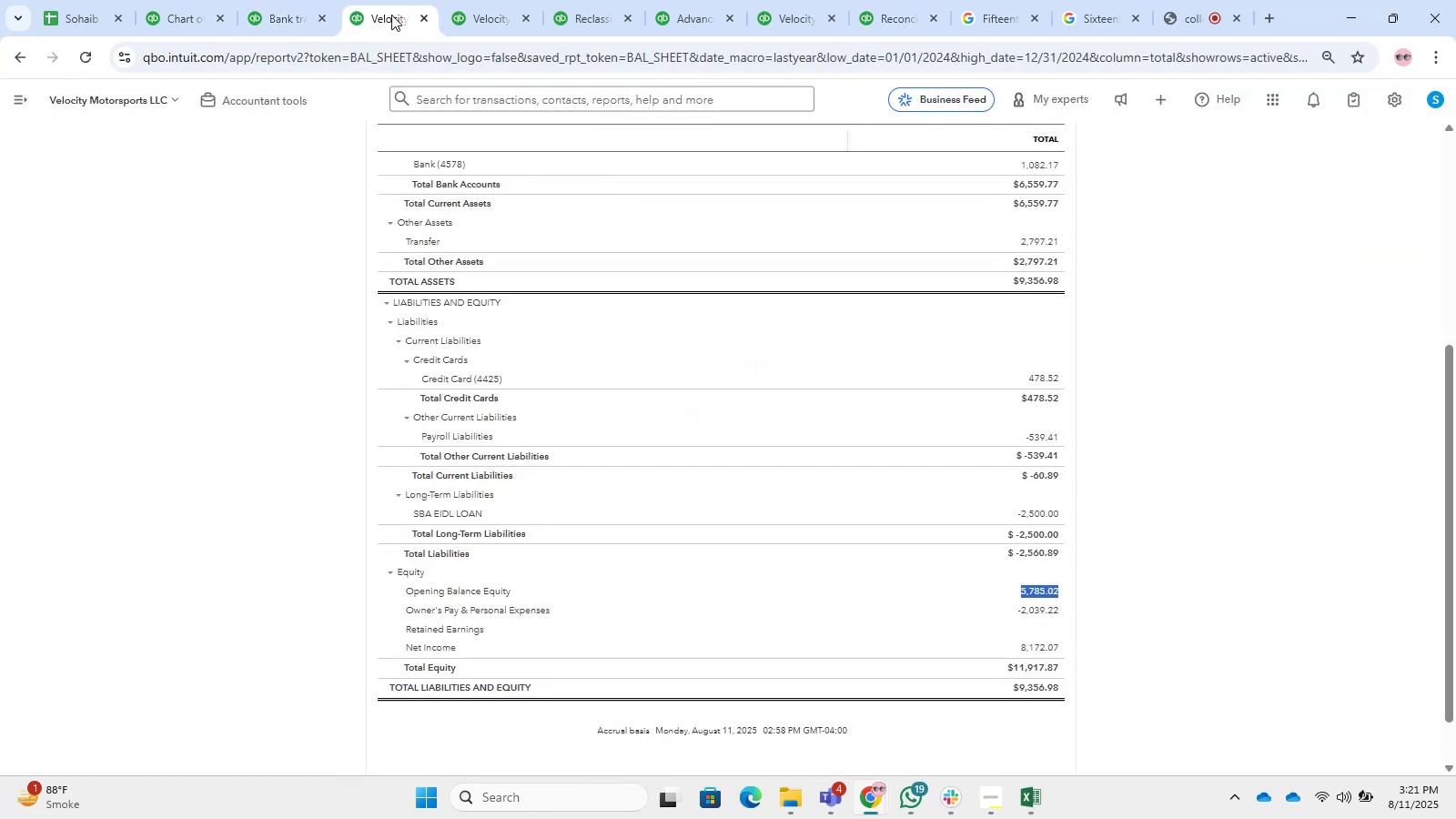 
mouse_move([420, 33])
 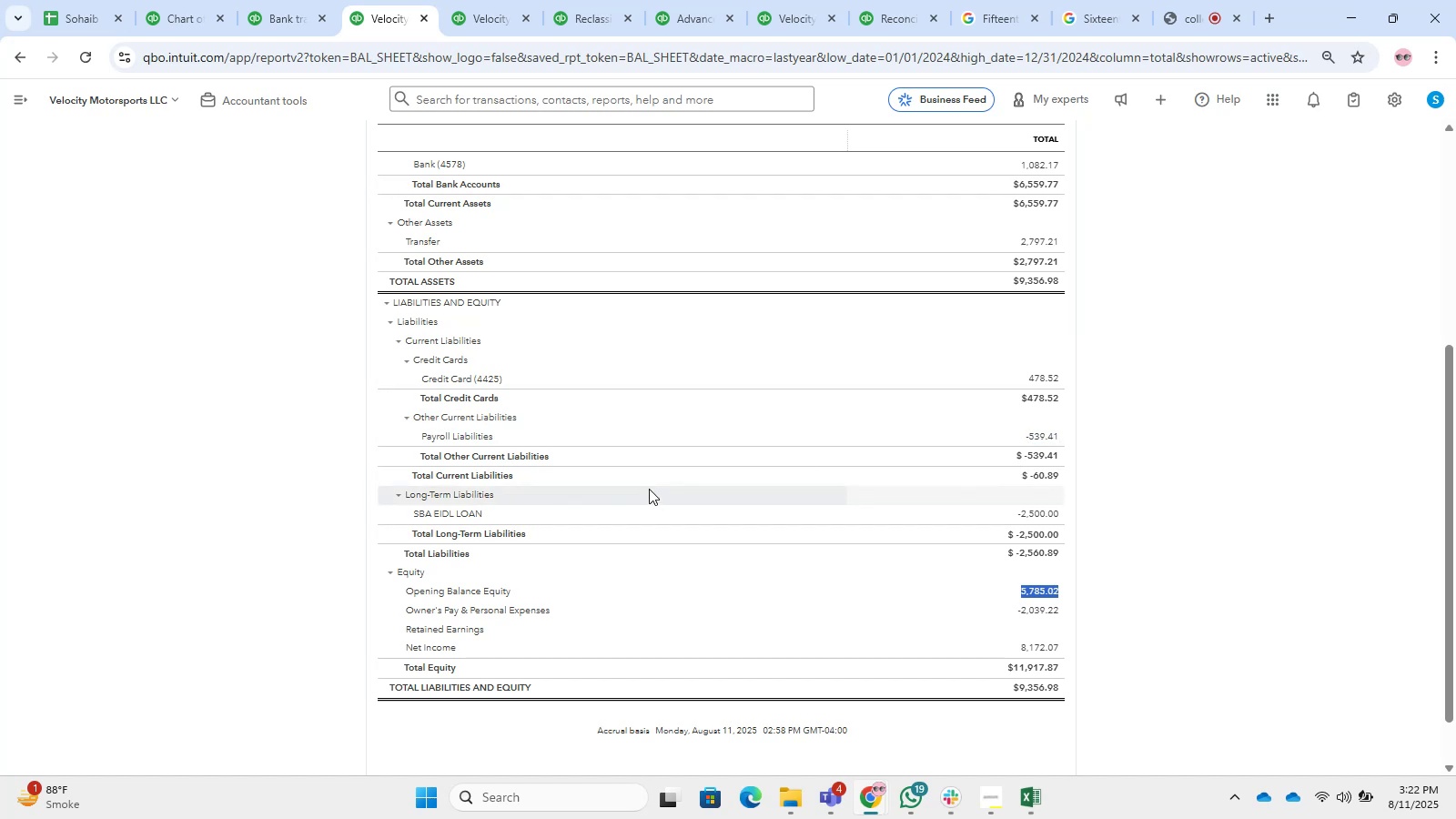 
wait(5.46)
 